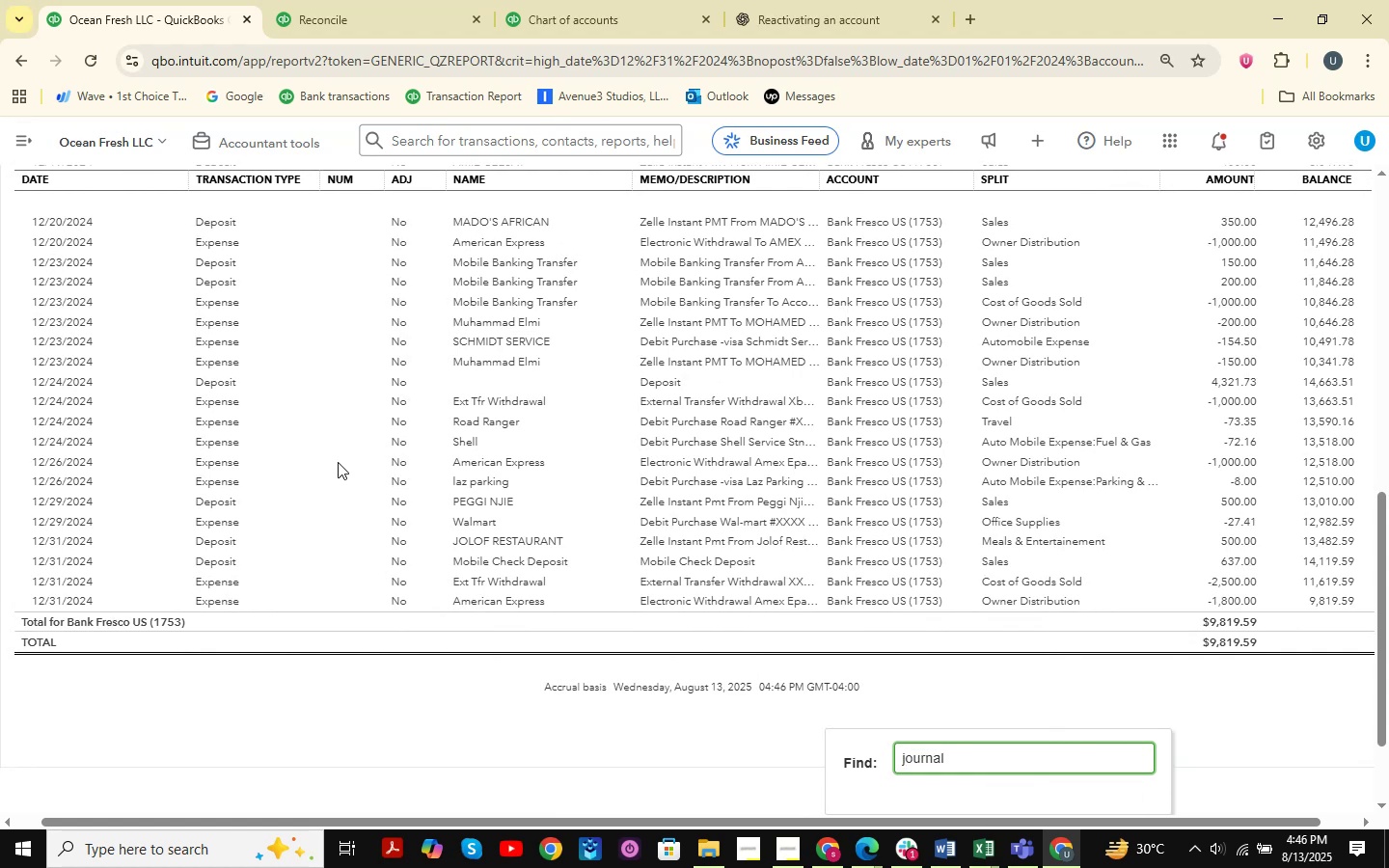 
key(Enter)
 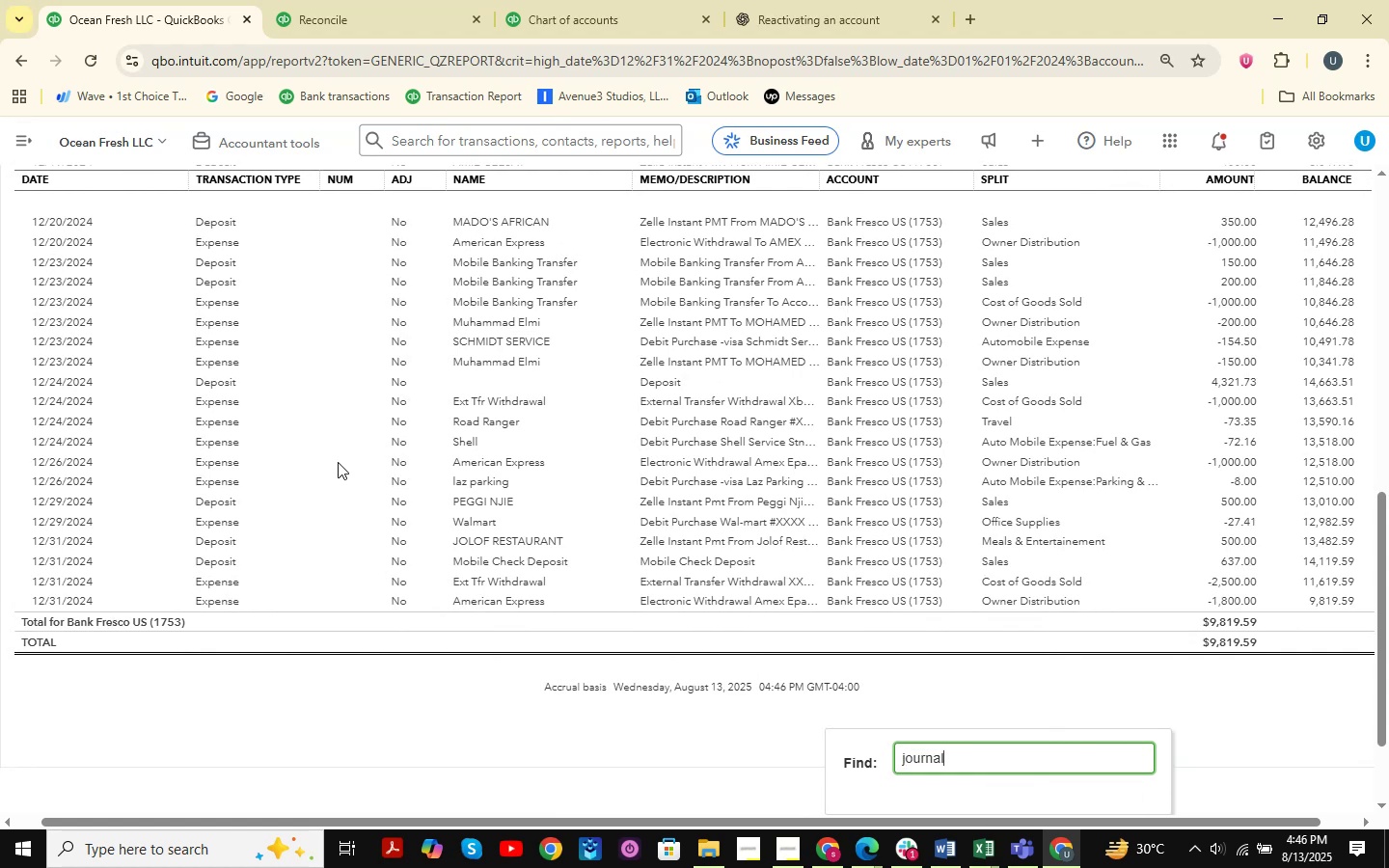 
hold_key(key=Backspace, duration=1.19)
 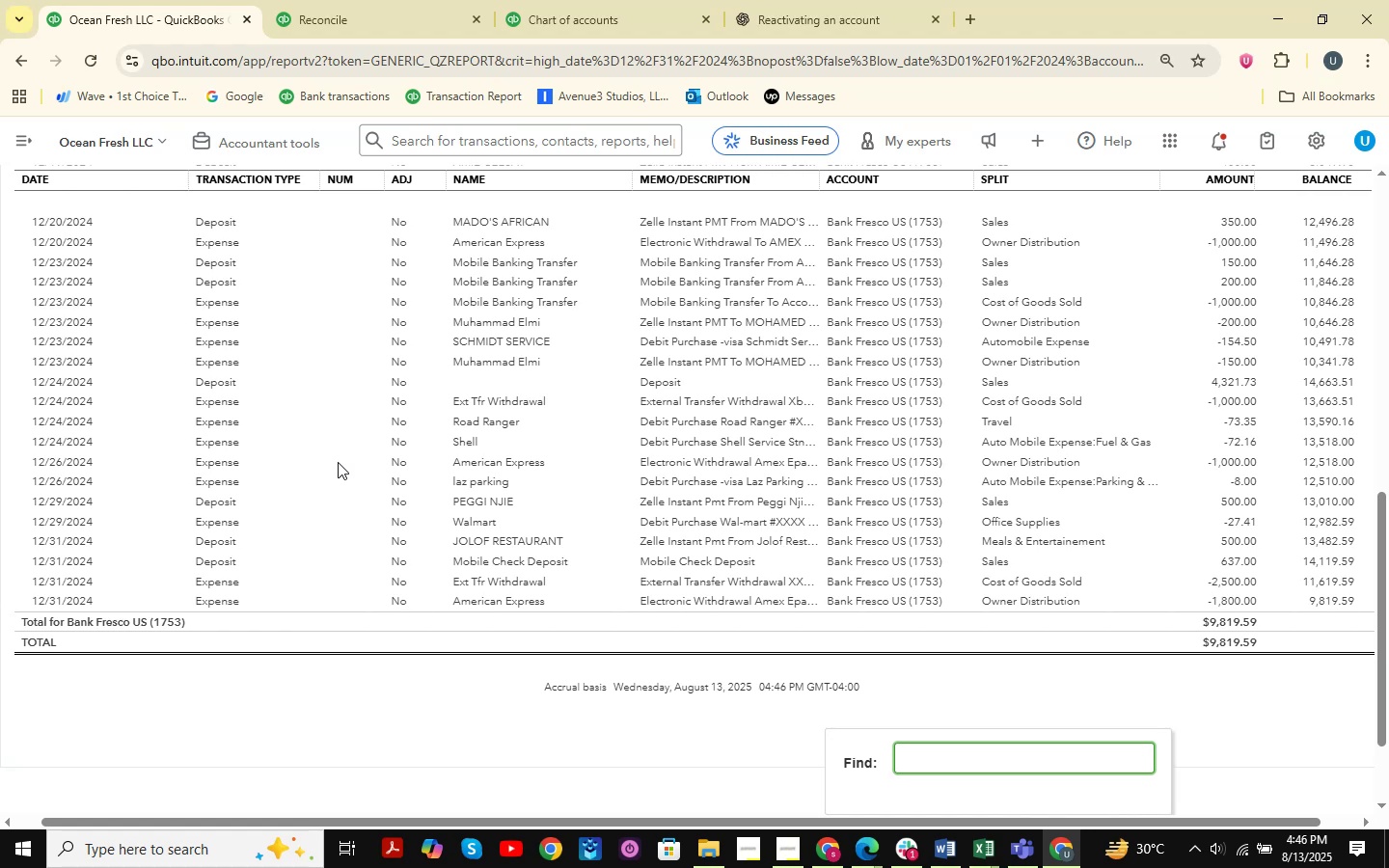 
scroll: coordinate [1217, 477], scroll_direction: up, amount: 11.0
 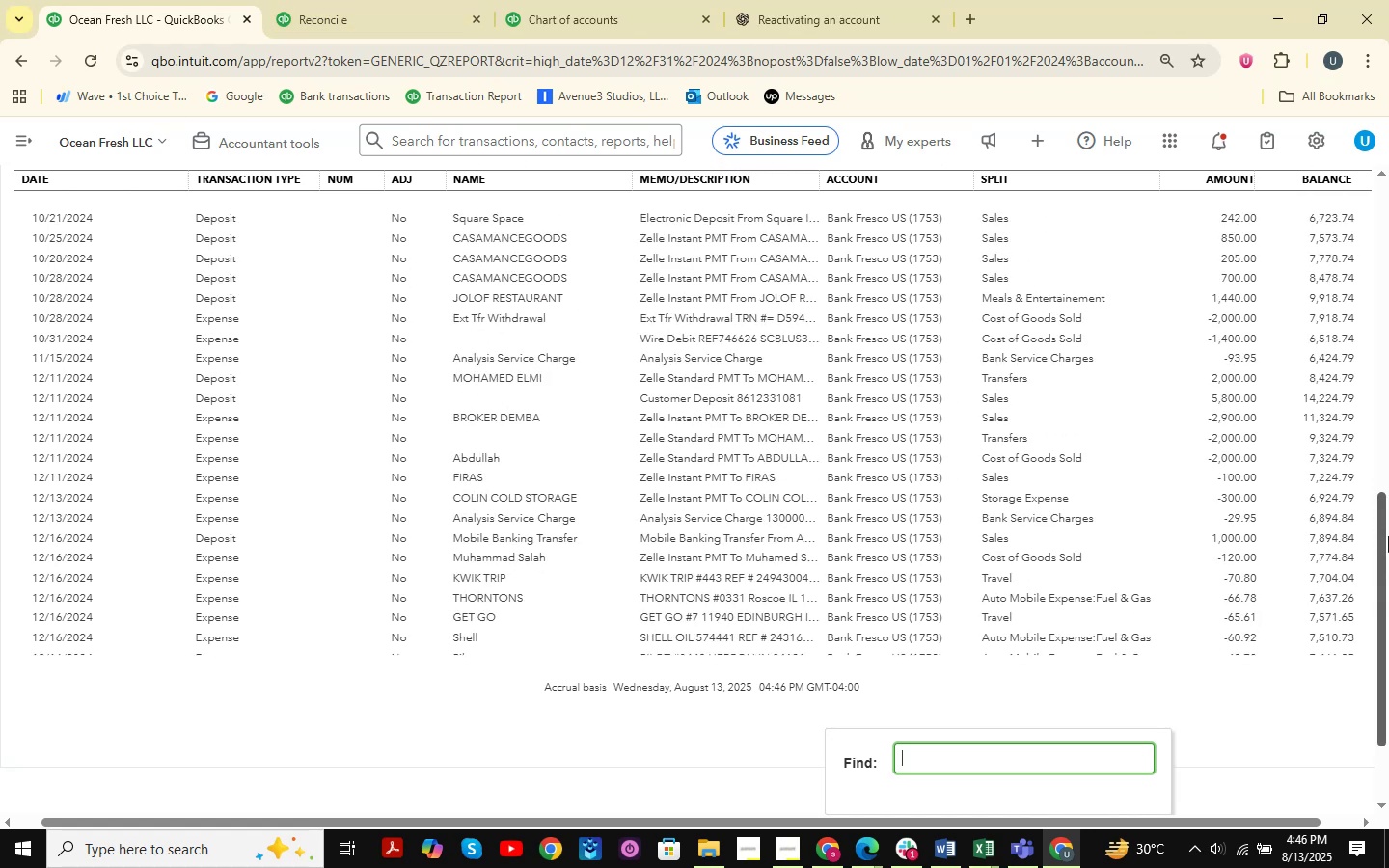 
left_click_drag(start_coordinate=[1388, 545], to_coordinate=[1383, 175])
 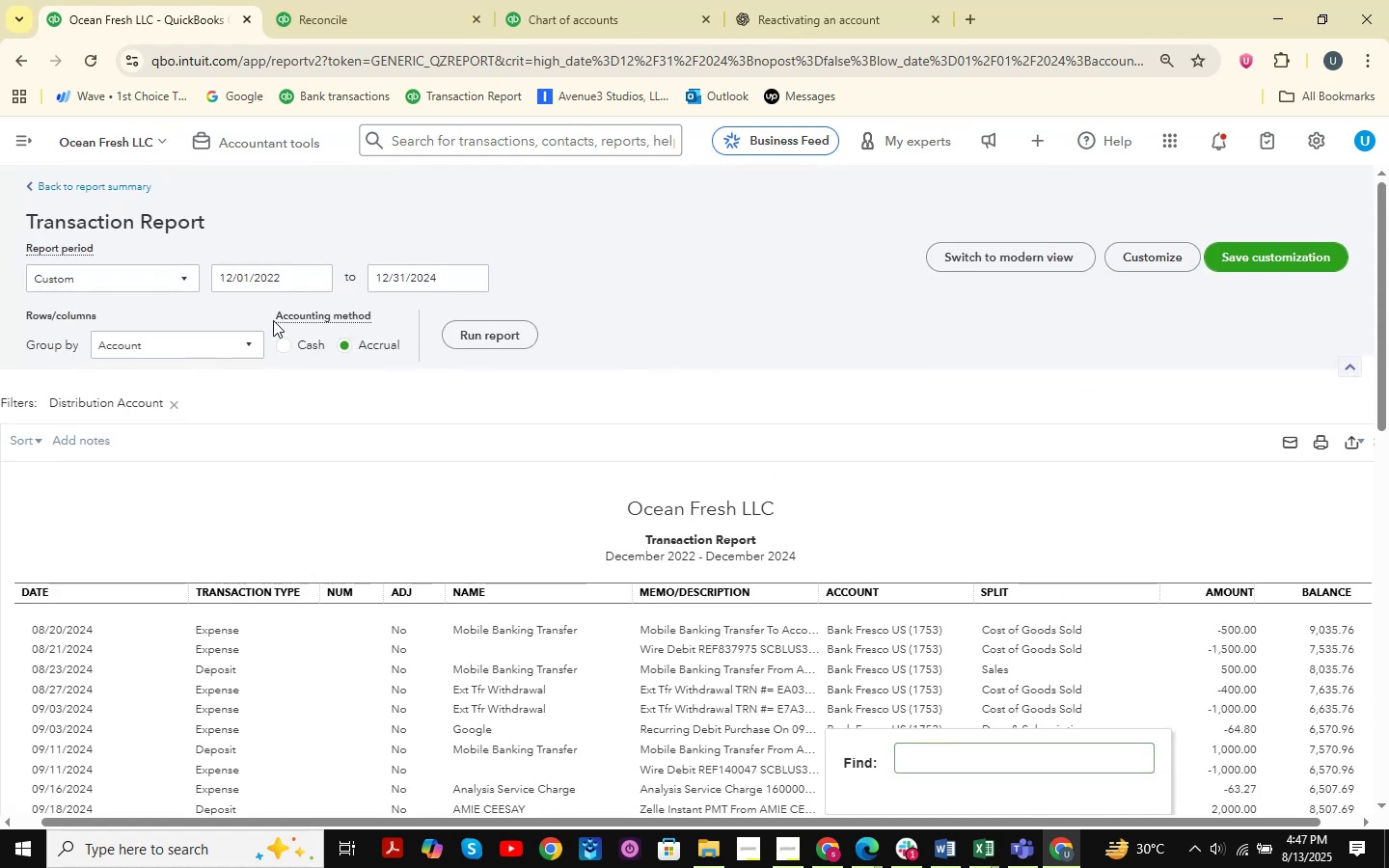 
left_click([327, 280])
 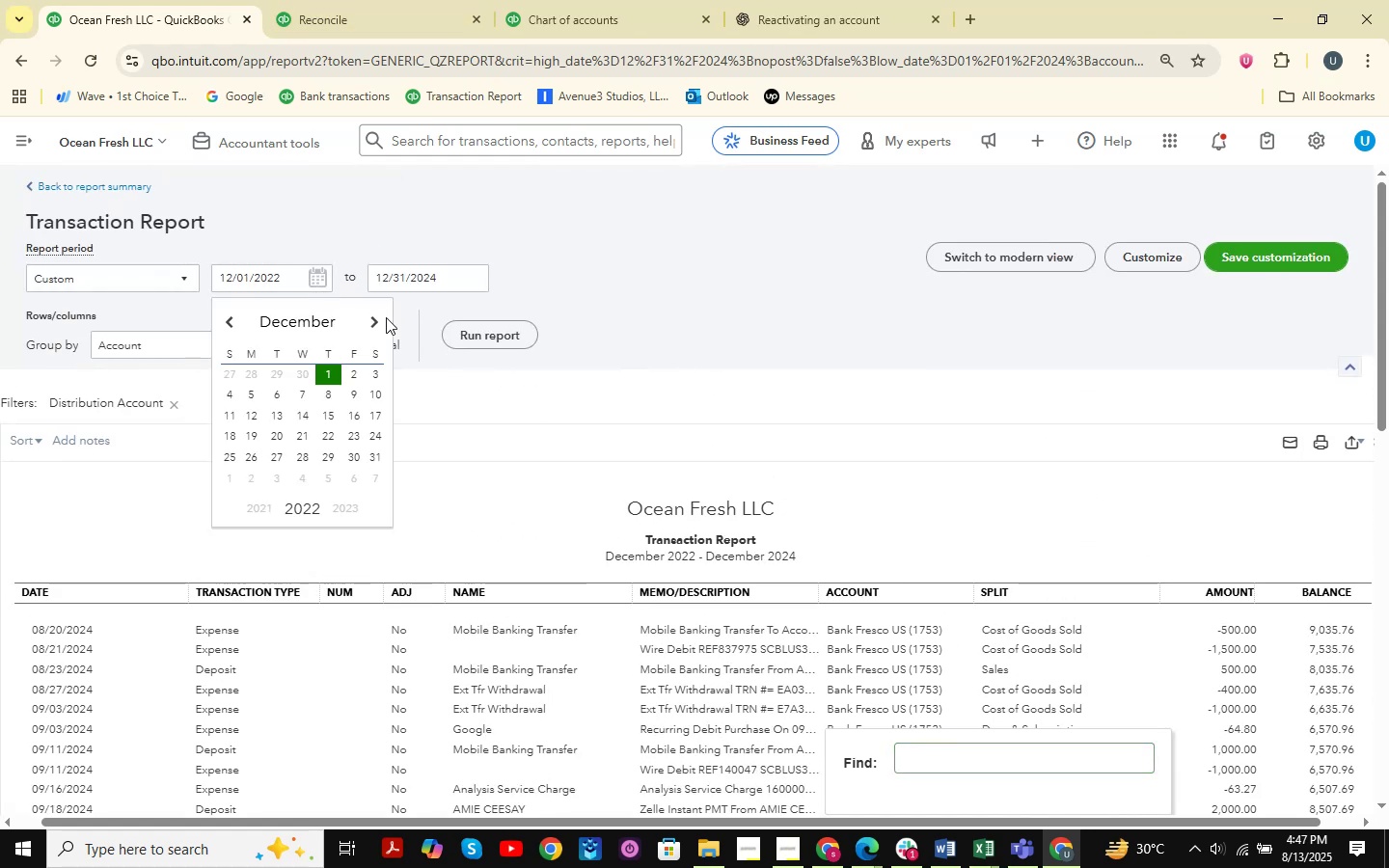 
left_click([376, 320])
 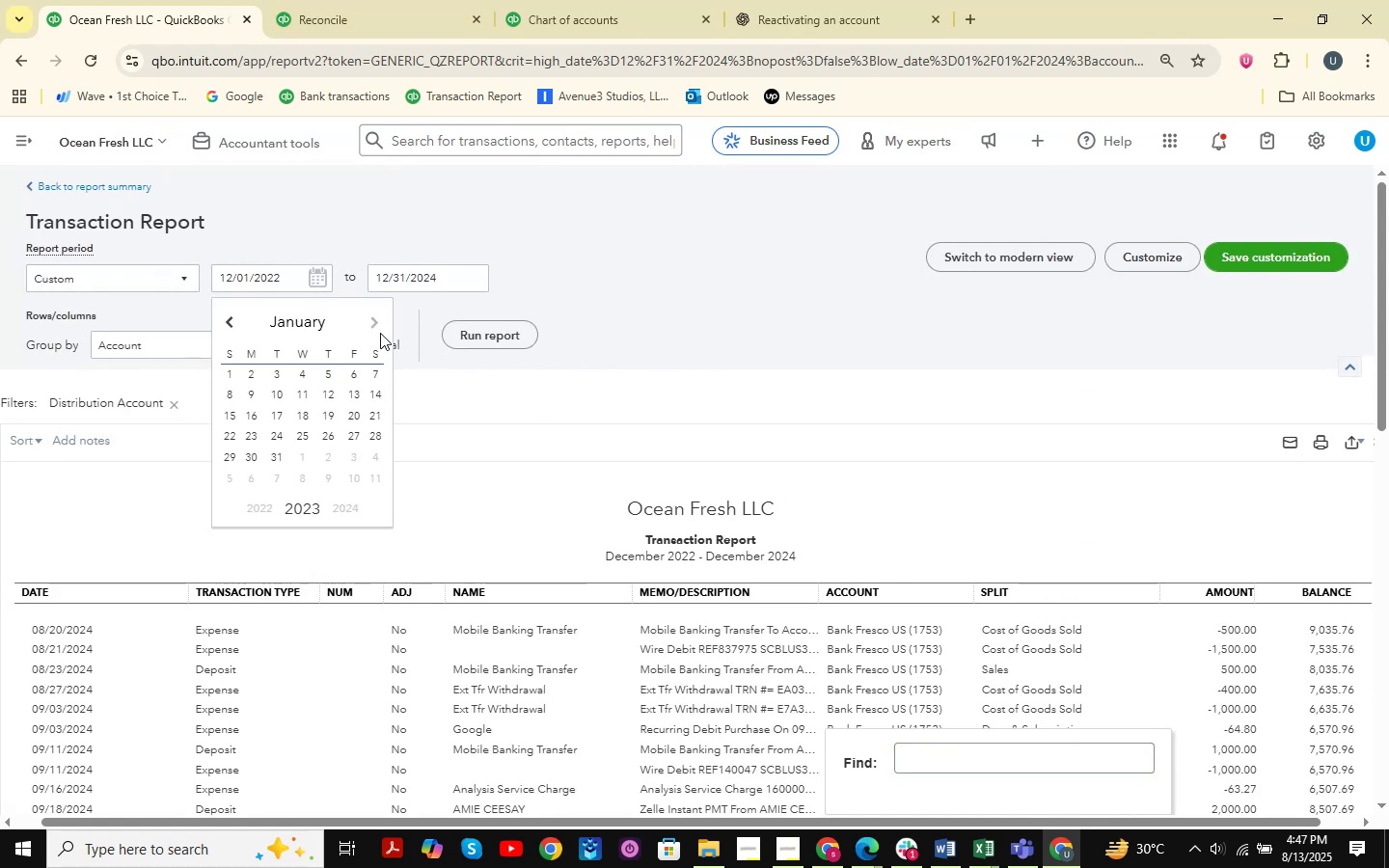 
left_click([381, 329])
 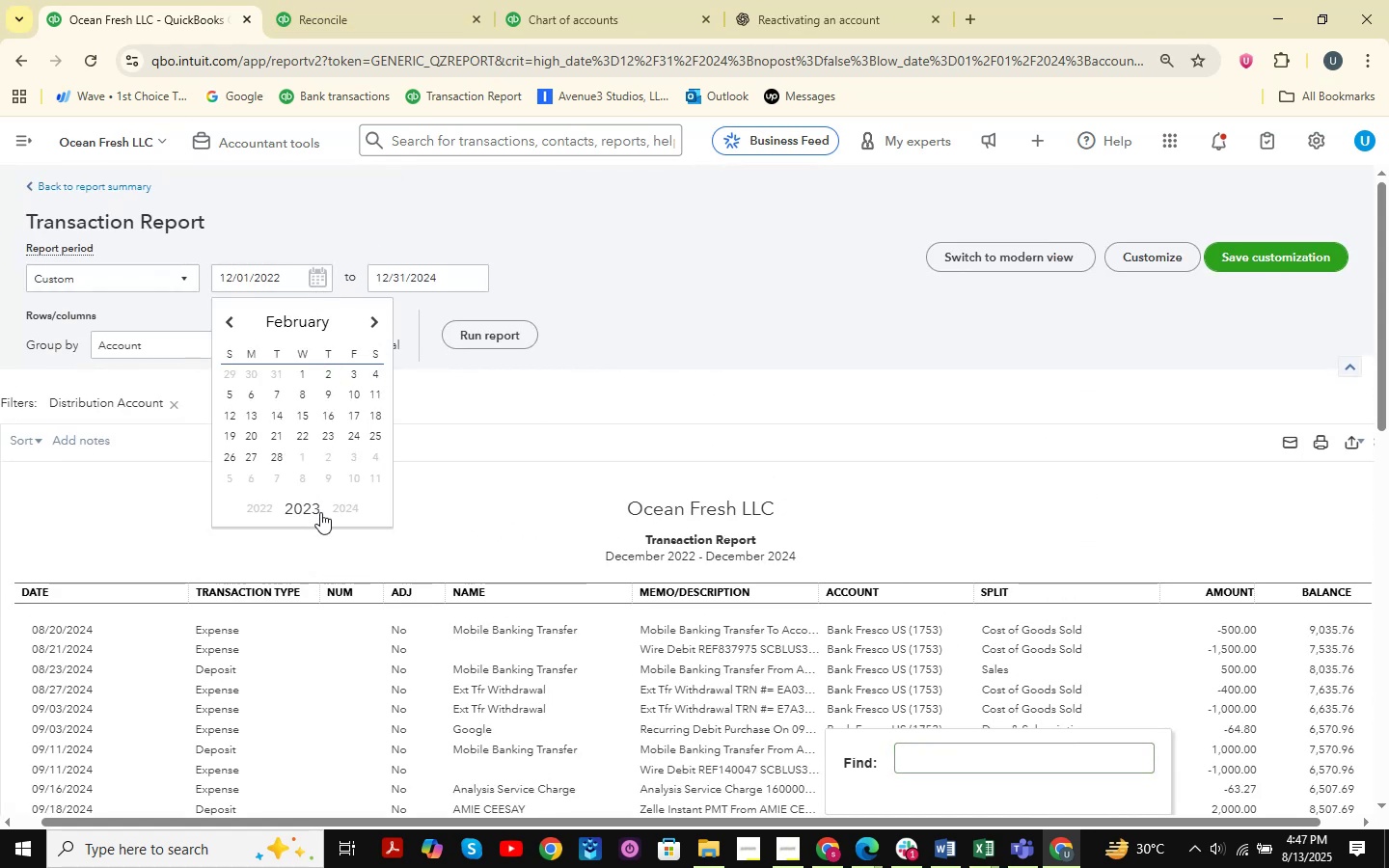 
left_click([344, 506])
 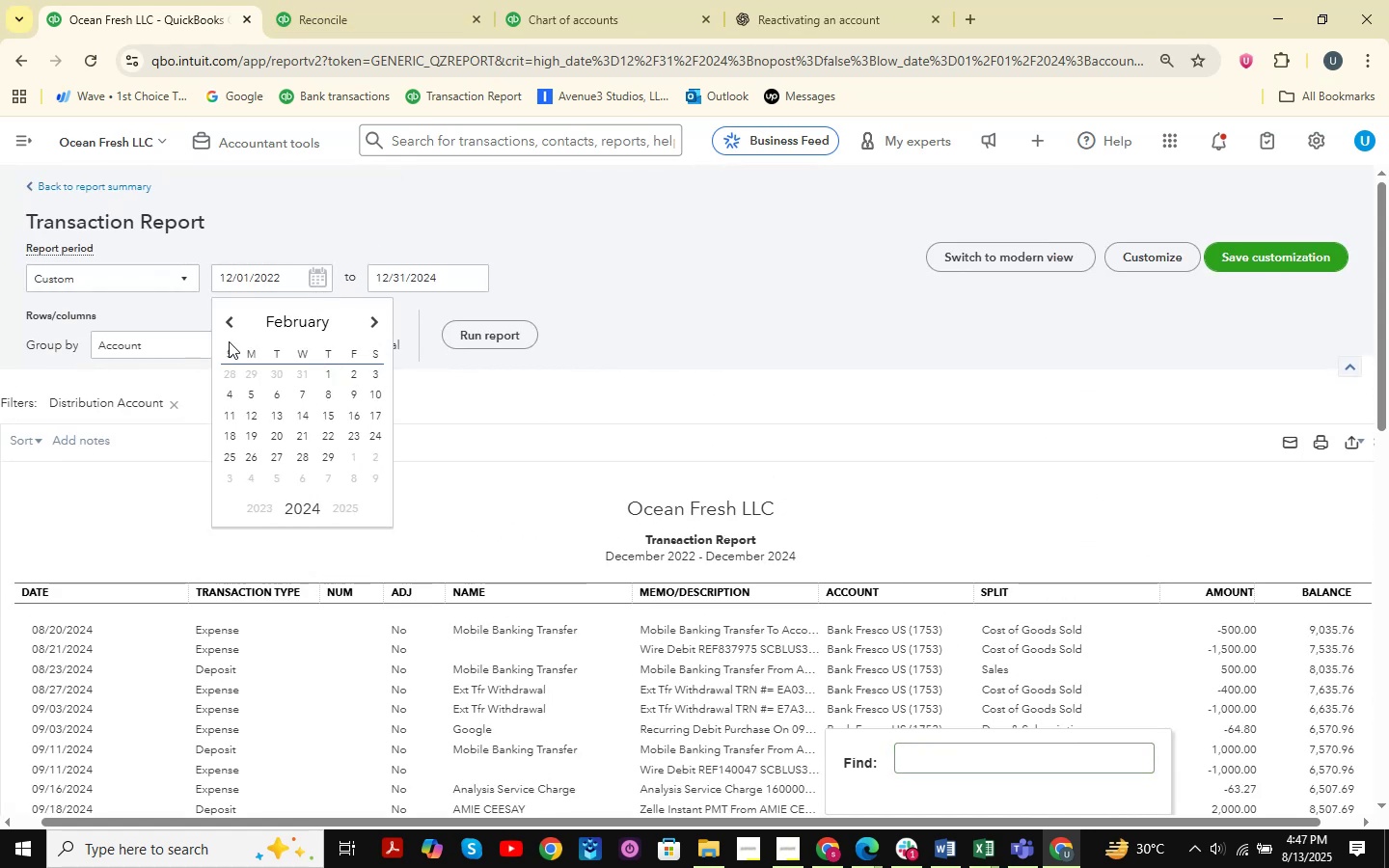 
left_click([234, 327])
 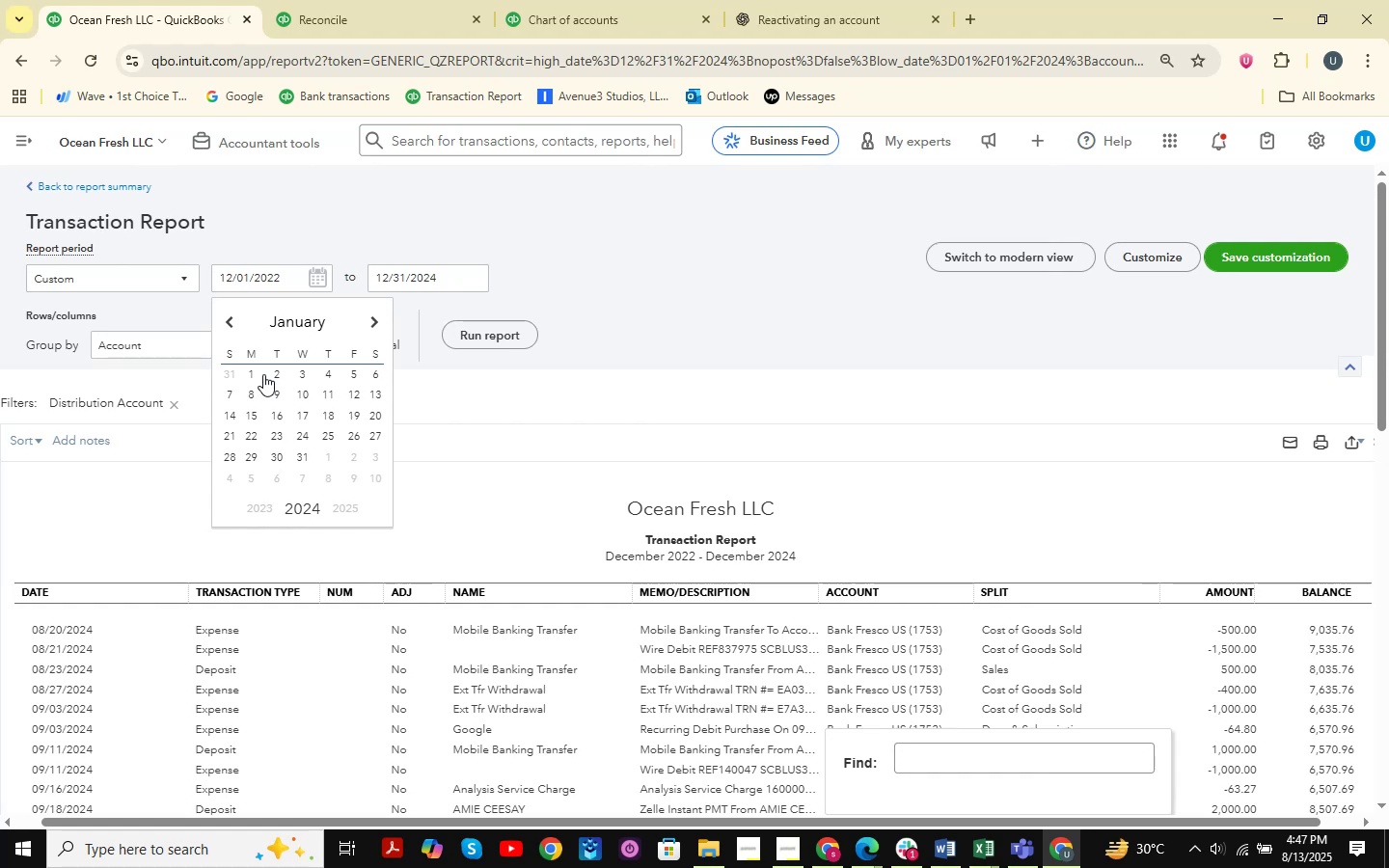 
left_click([255, 371])
 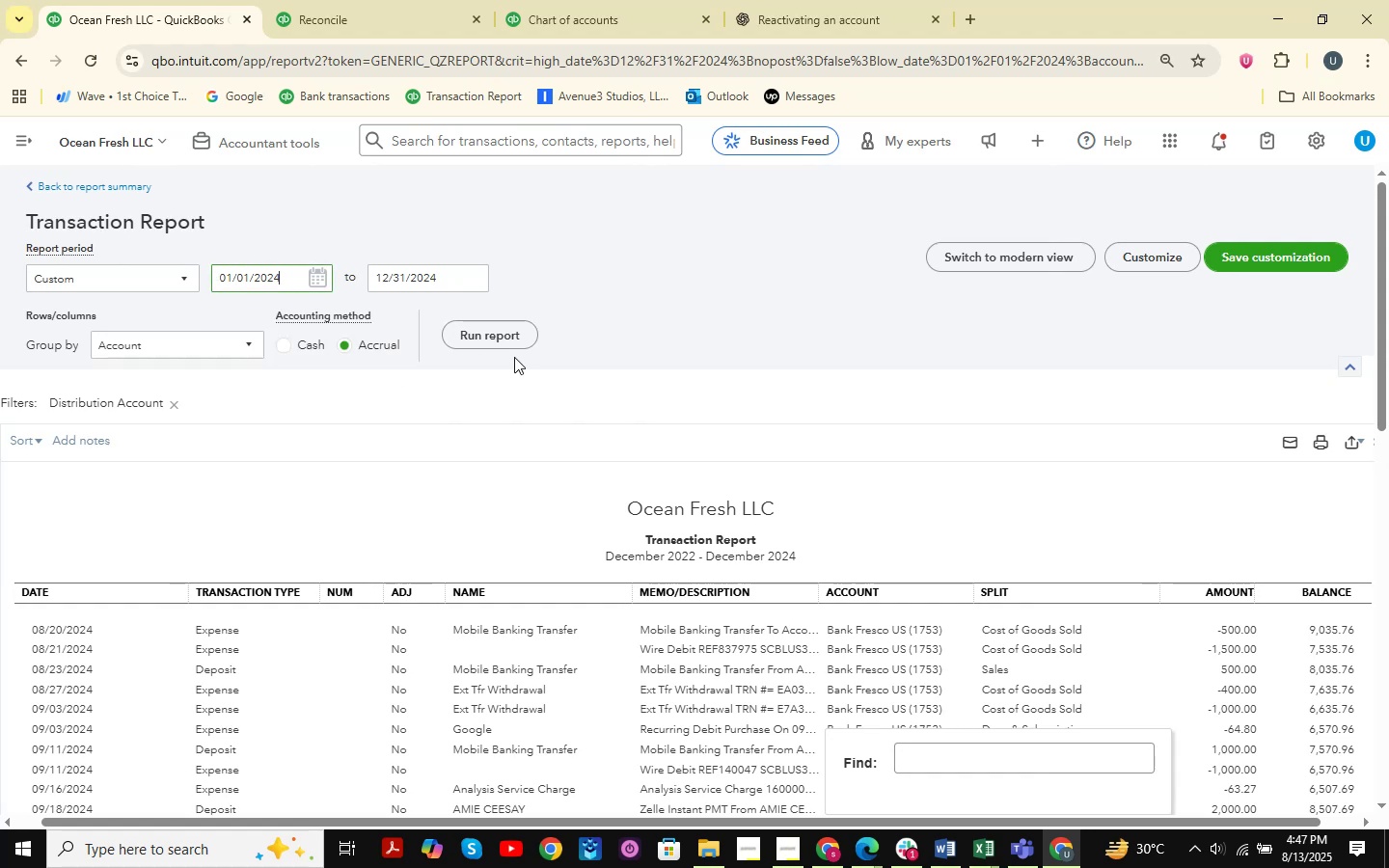 
left_click([512, 348])
 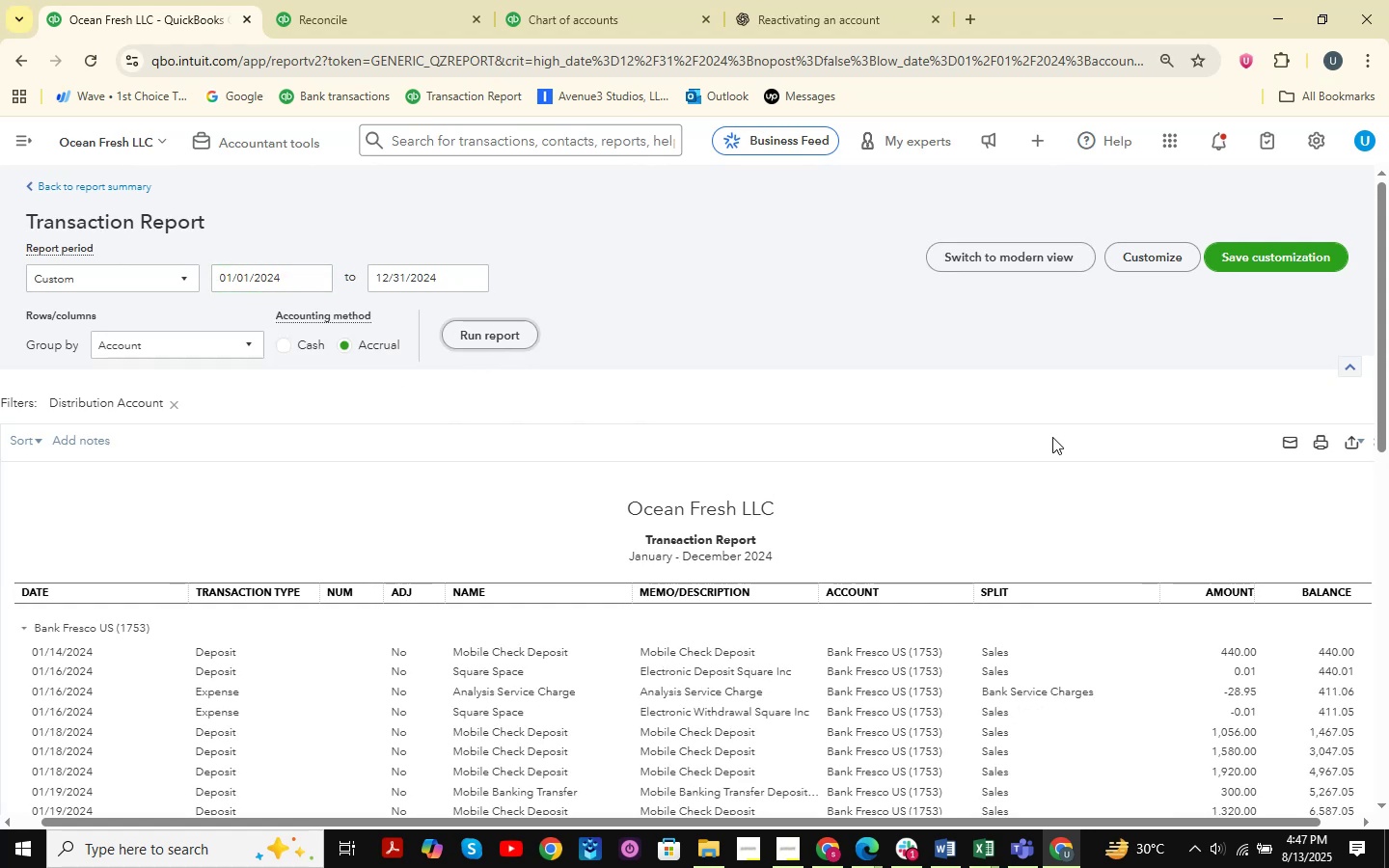 
scroll: coordinate [1343, 535], scroll_direction: down, amount: 17.0
 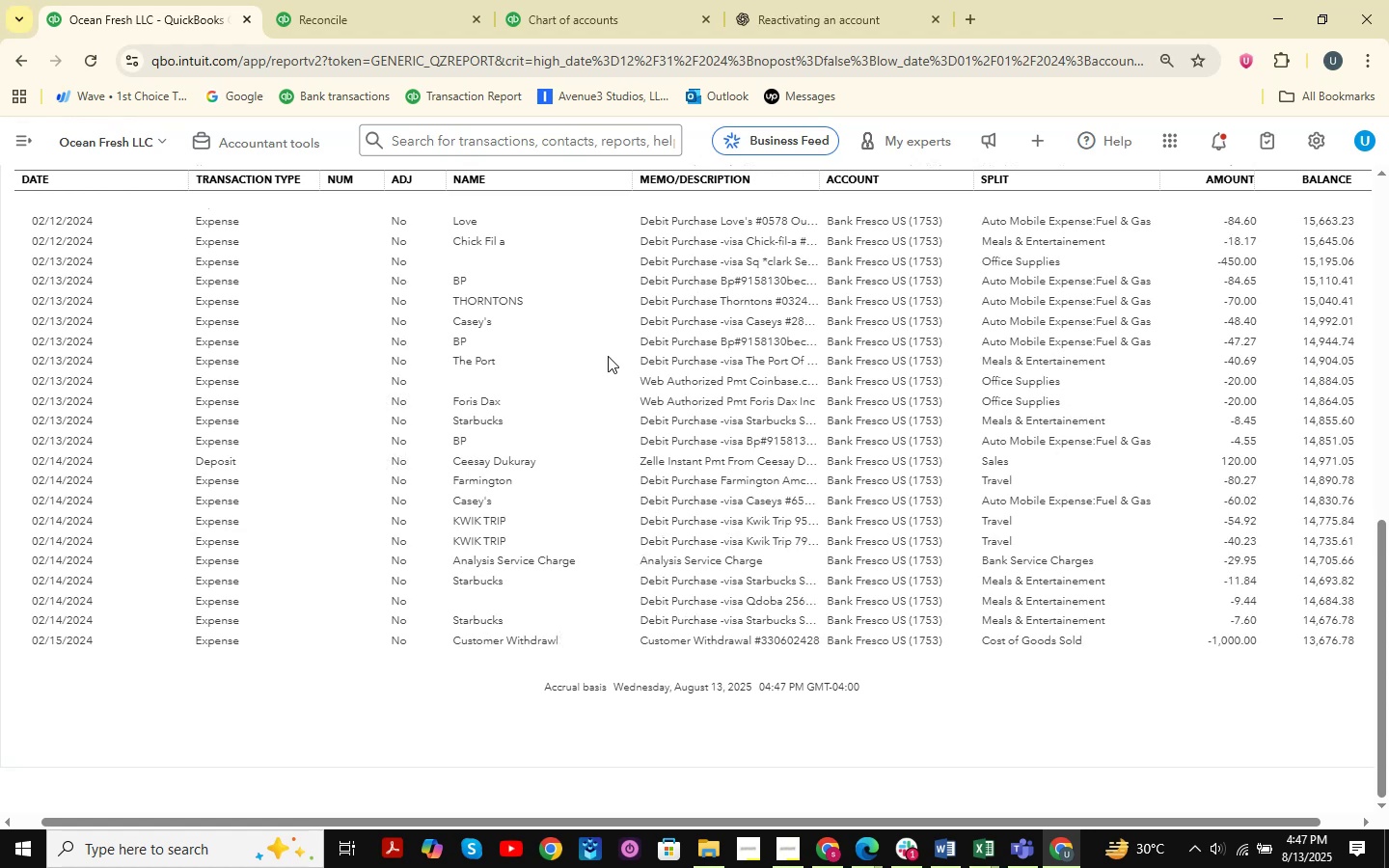 
left_click([307, 2])
 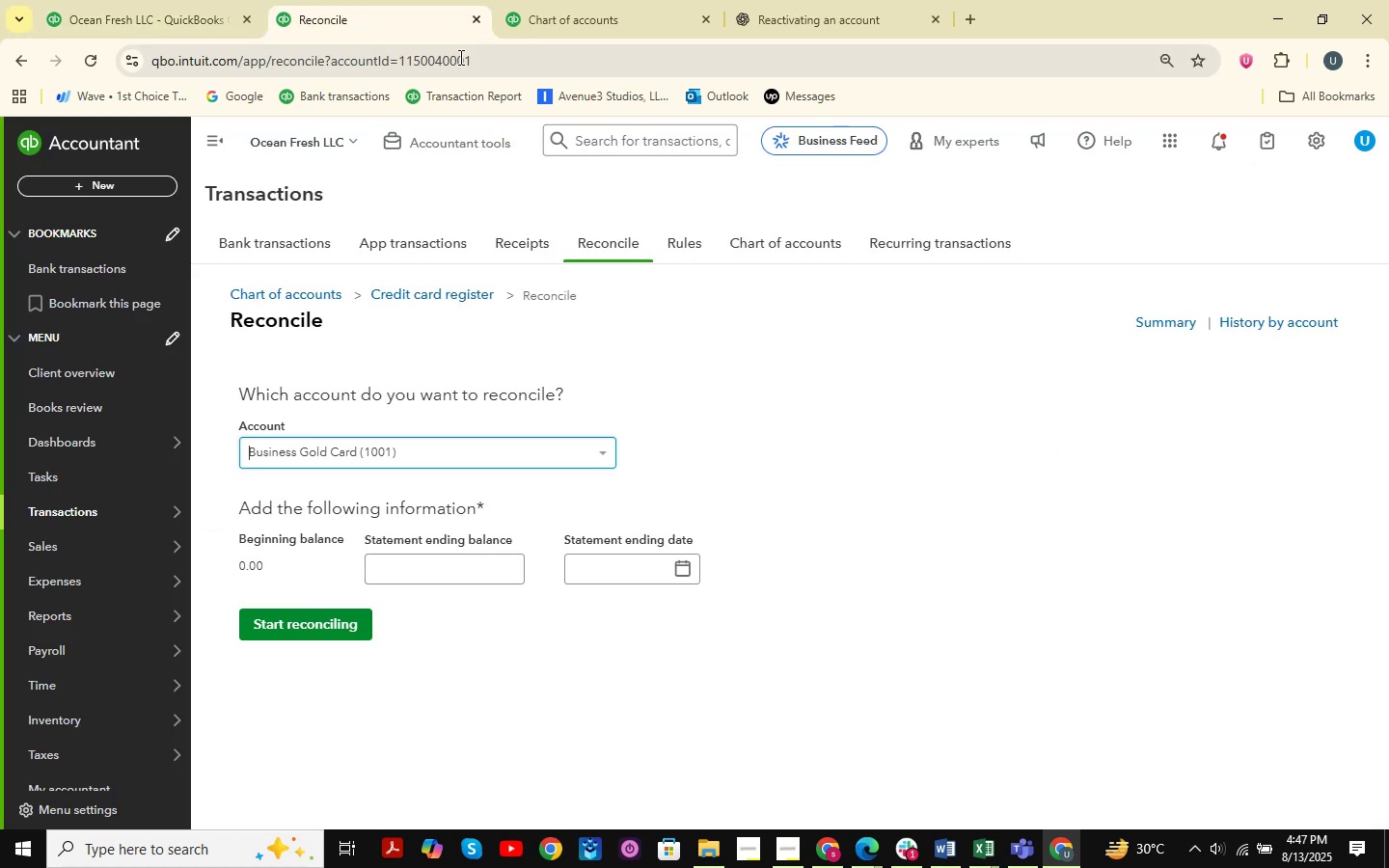 
left_click([572, 0])
 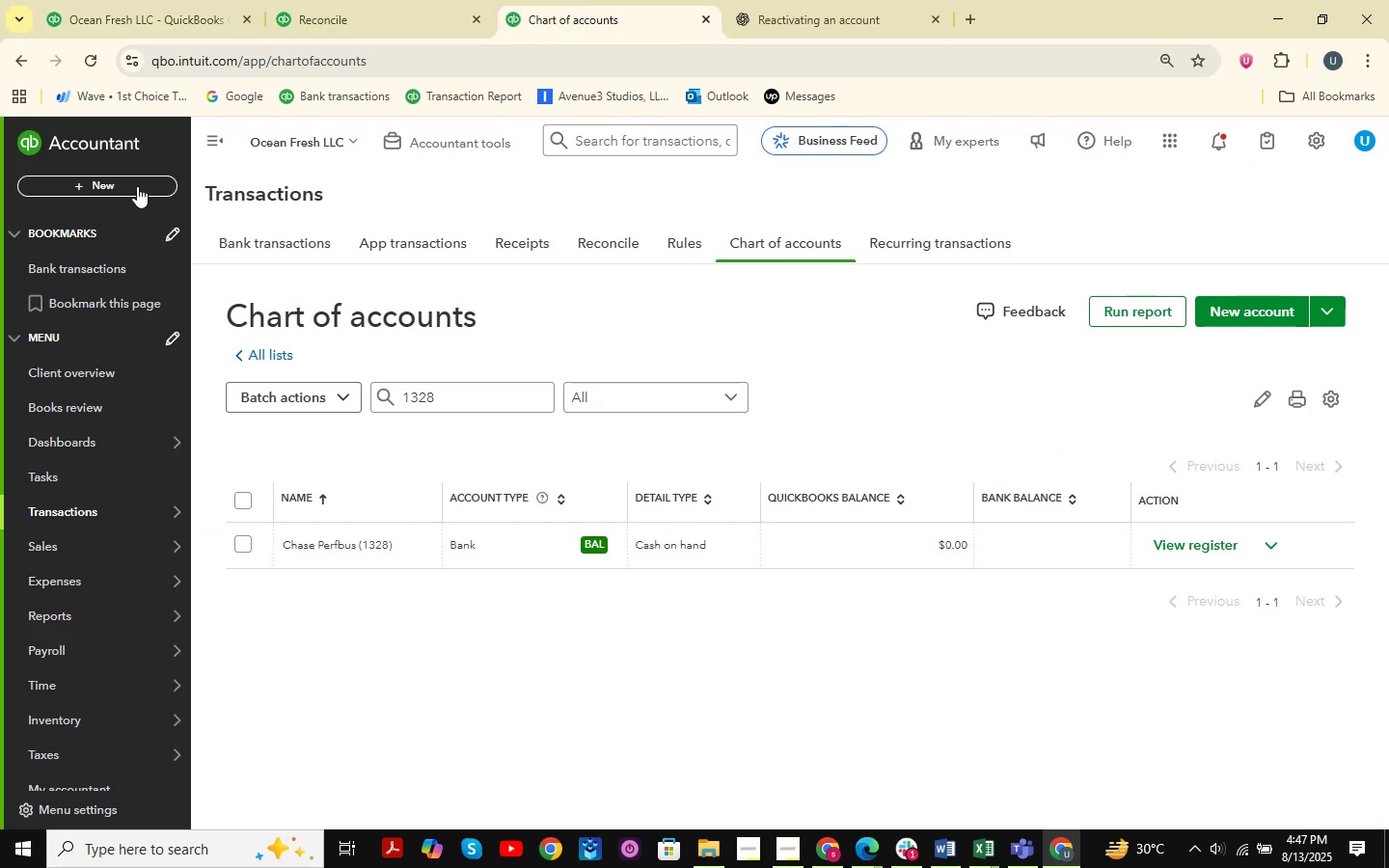 
left_click([135, 187])
 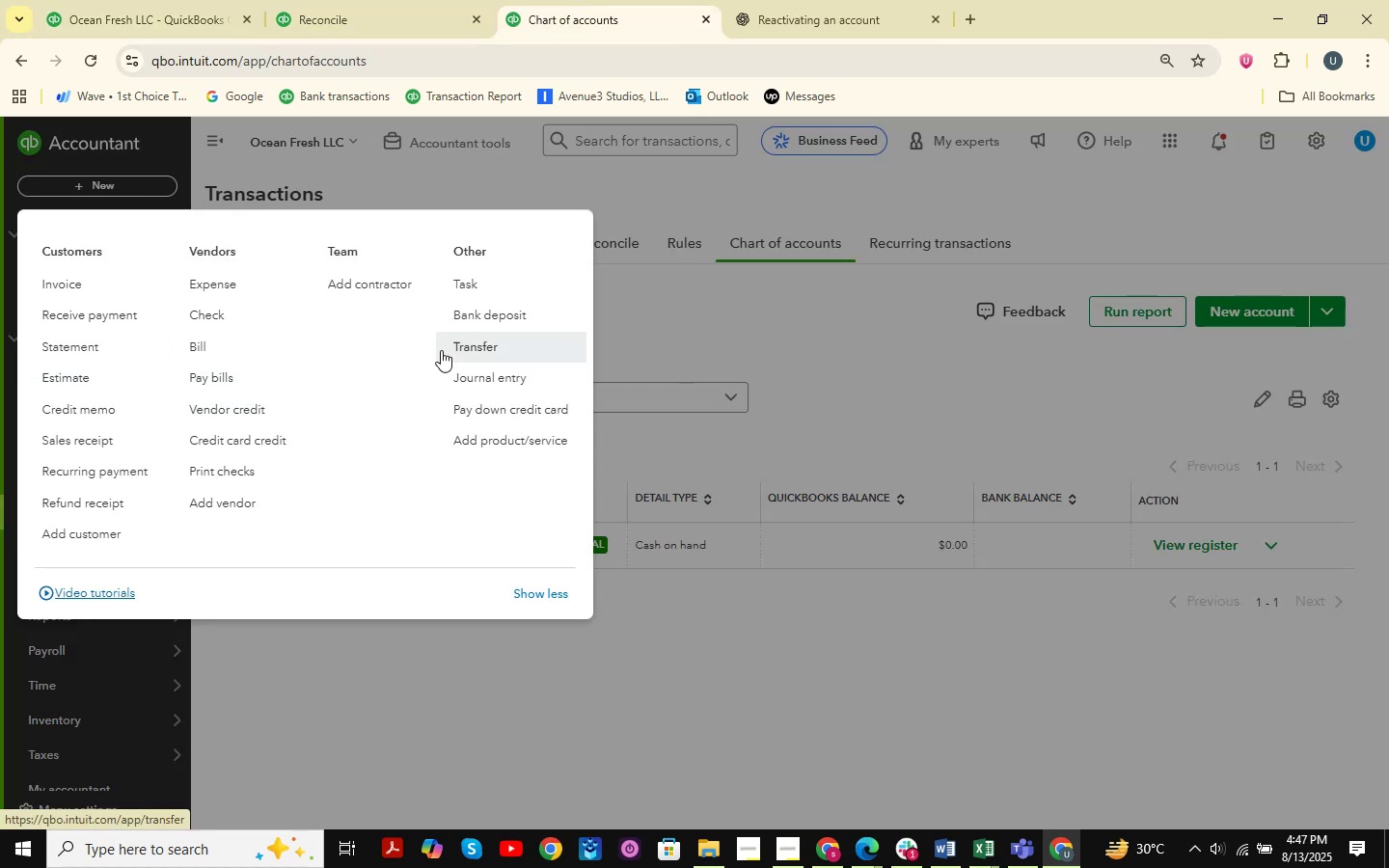 
left_click([480, 366])
 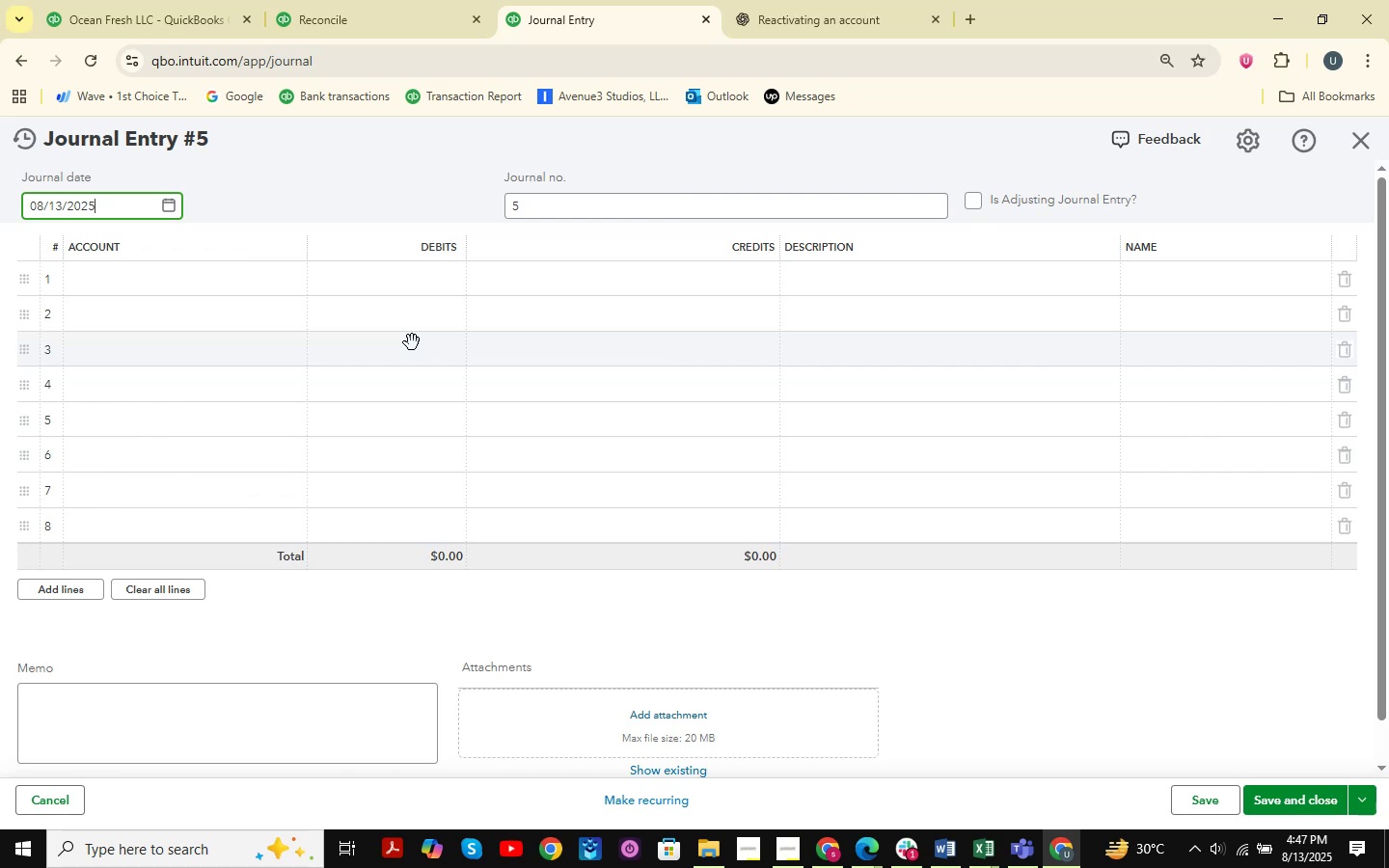 
wait(27.84)
 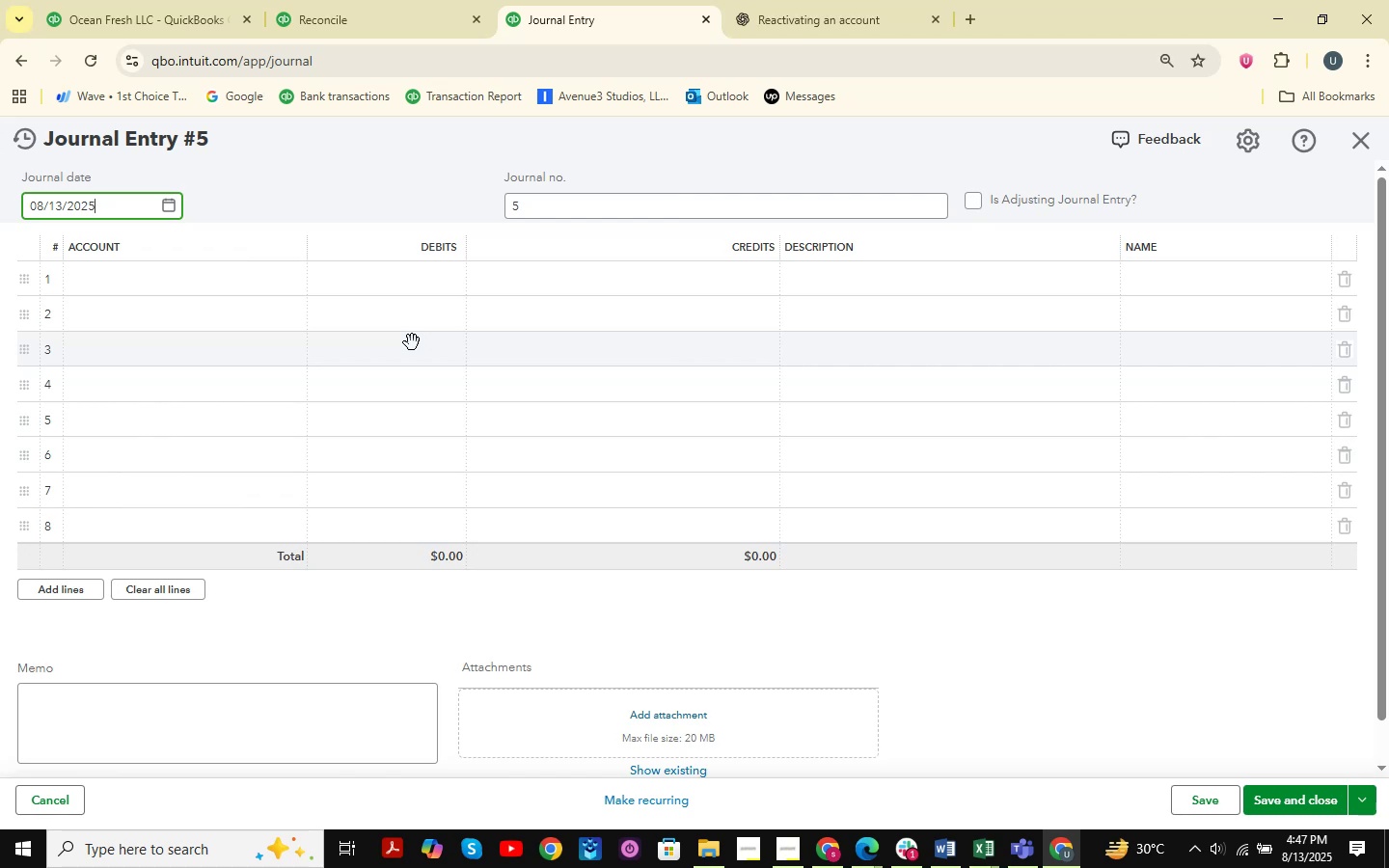 
left_click([391, 22])
 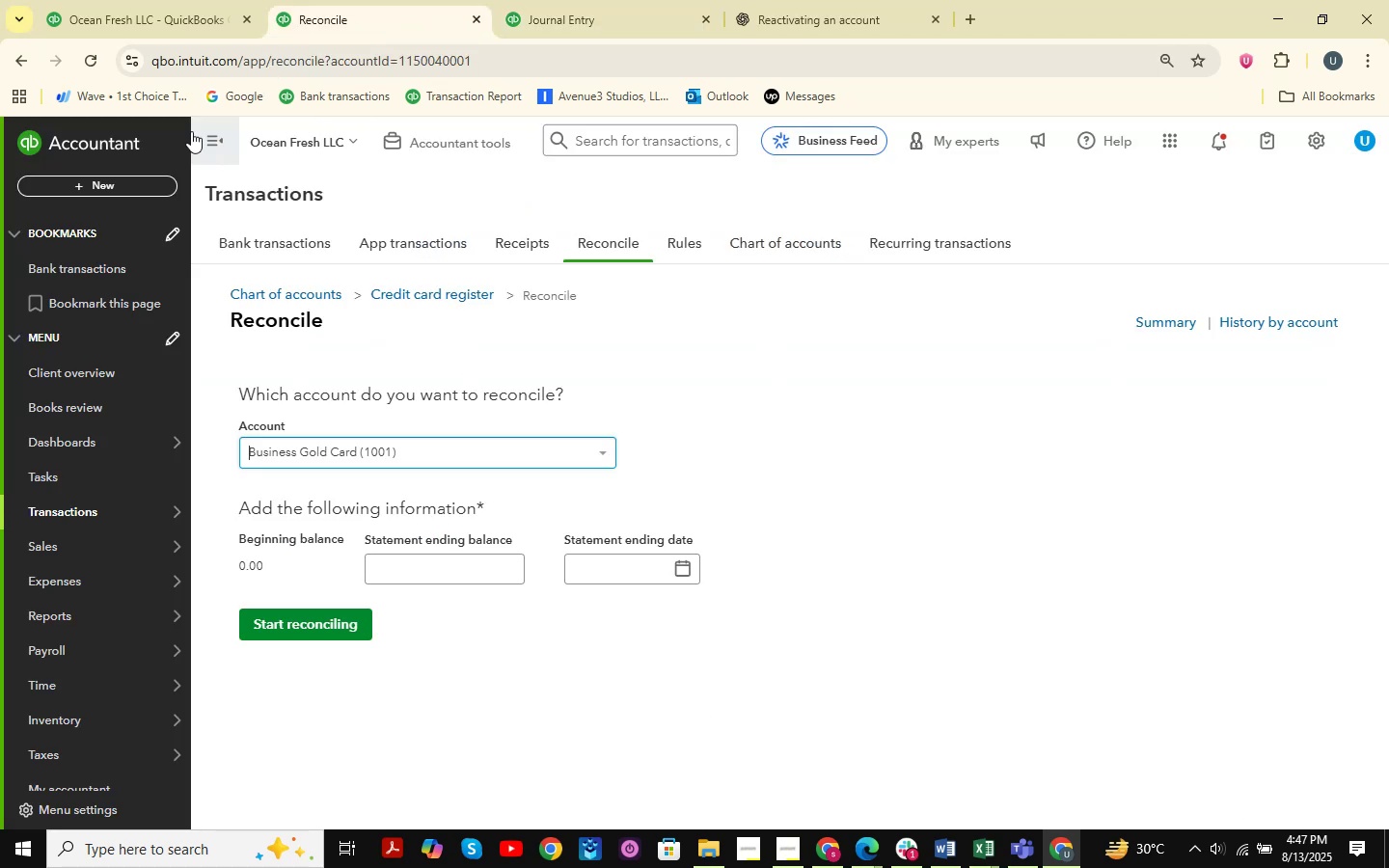 
left_click([174, 14])
 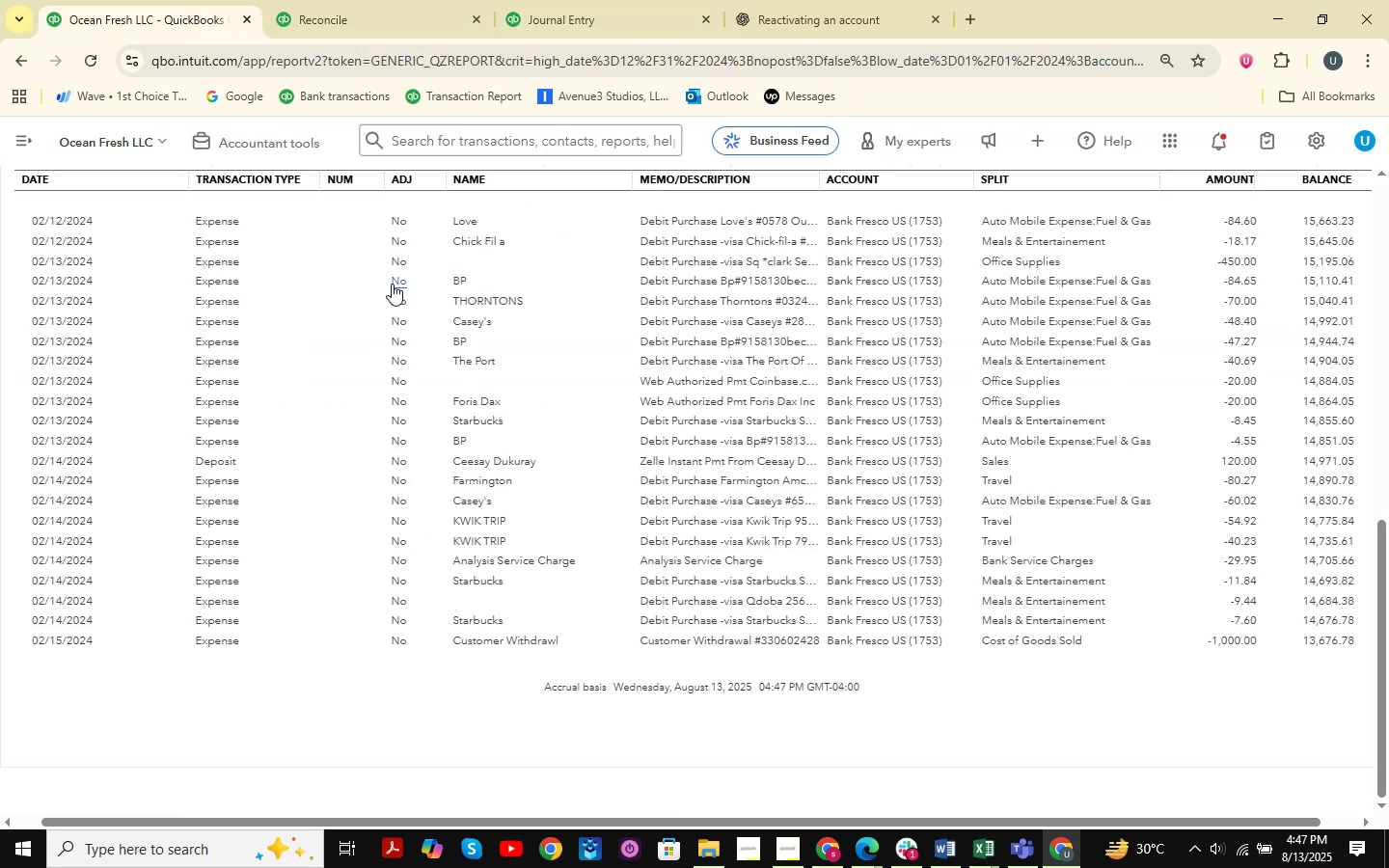 
wait(10.69)
 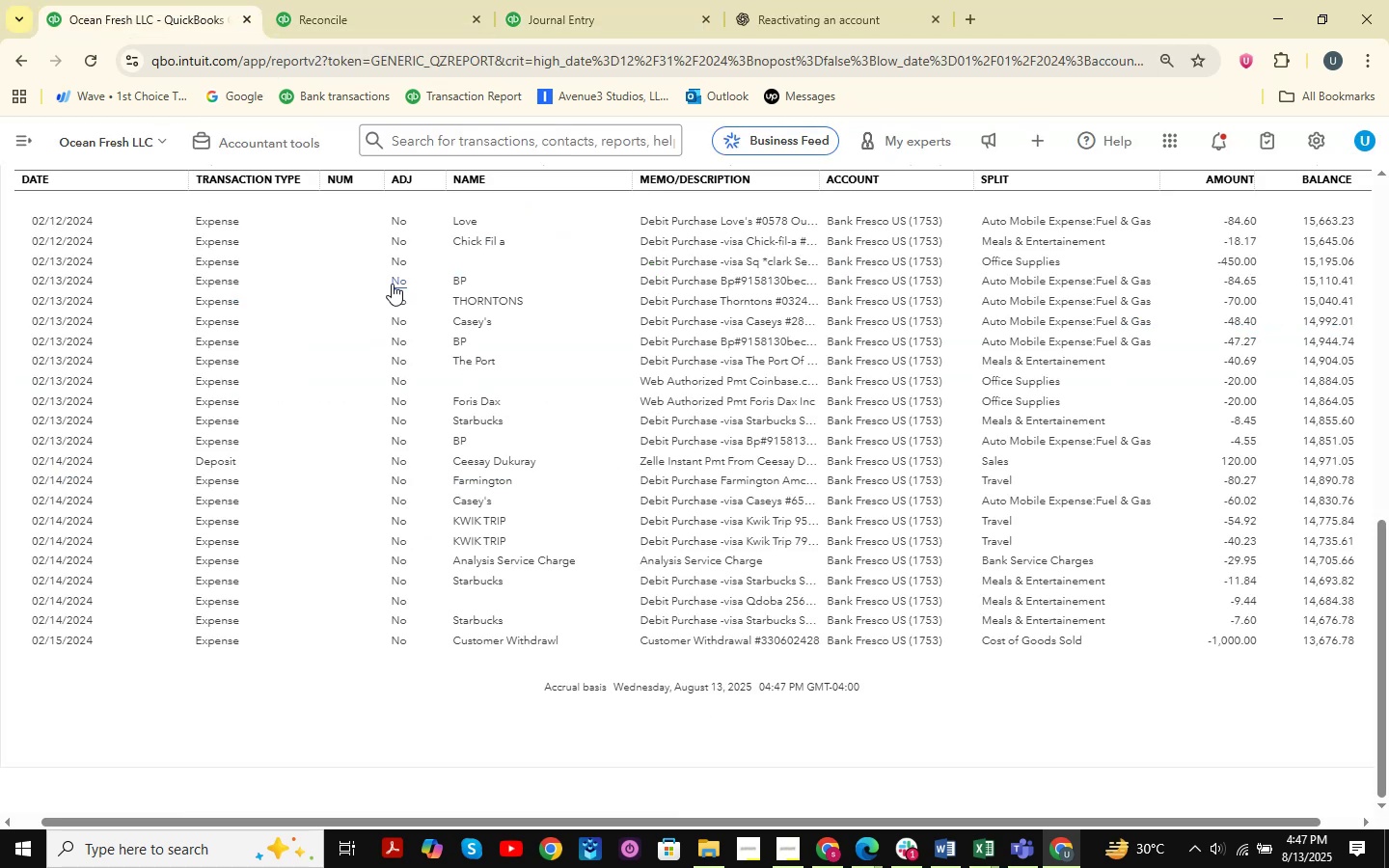 
left_click([326, 10])
 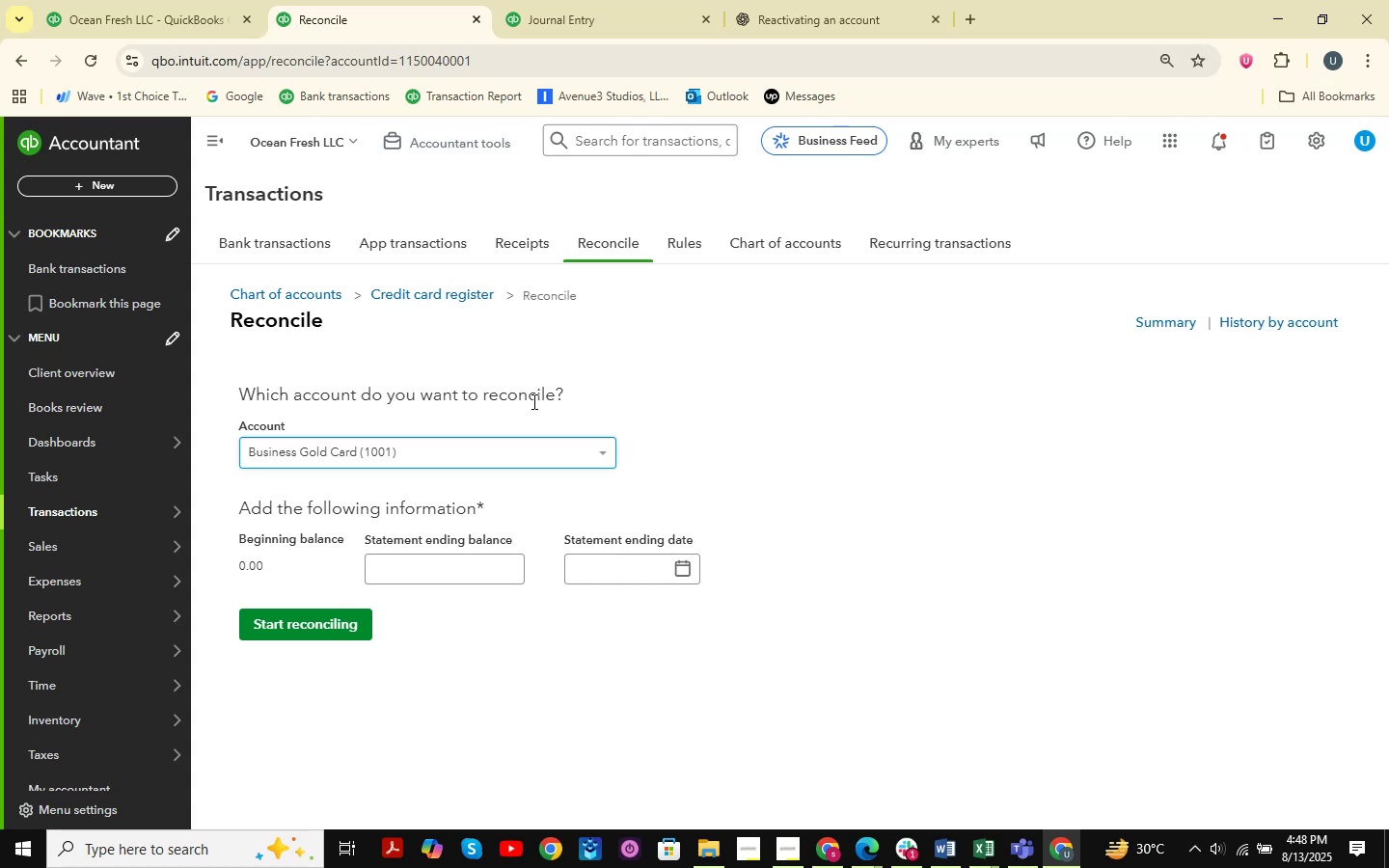 
wait(36.41)
 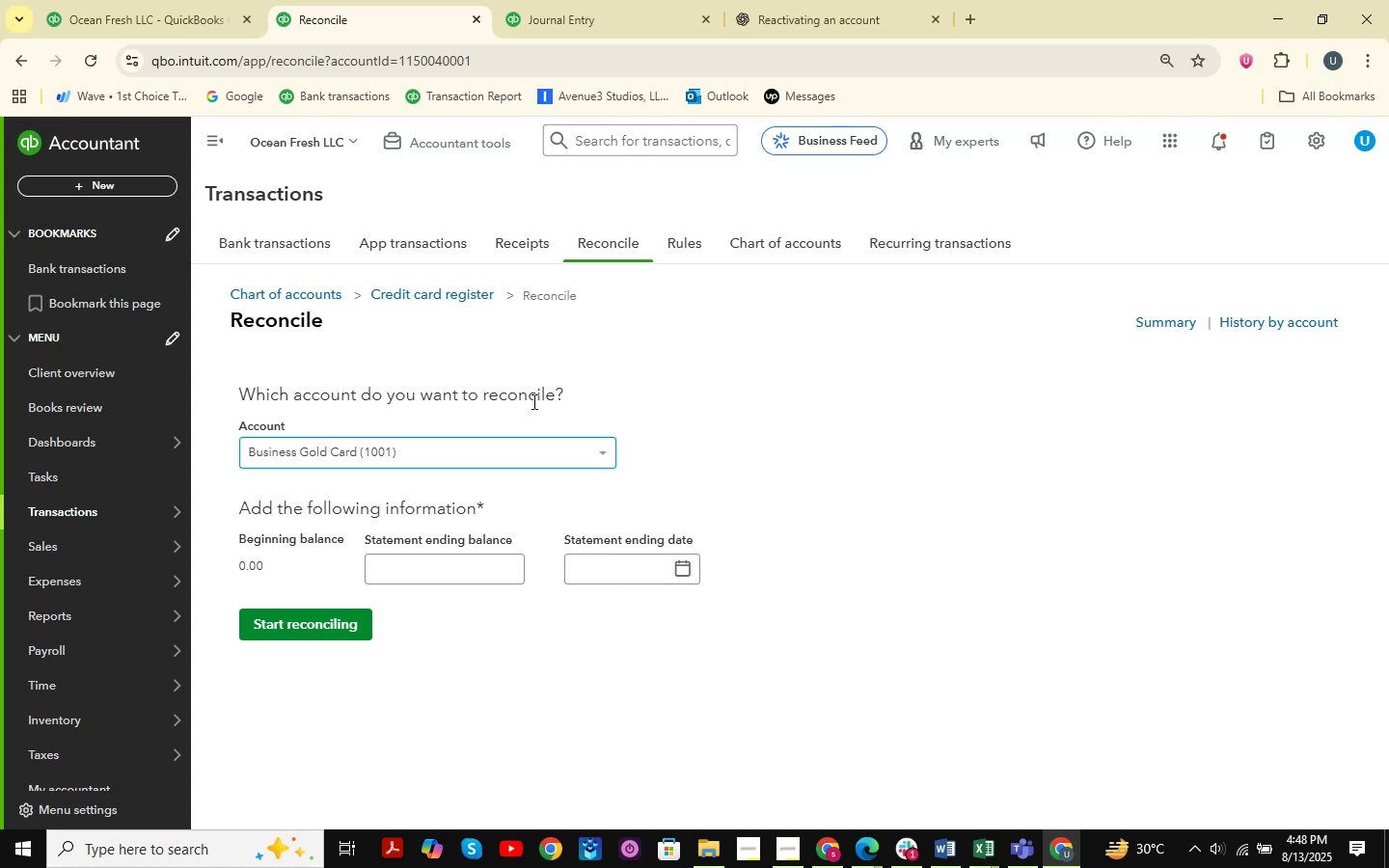 
left_click([96, 0])
 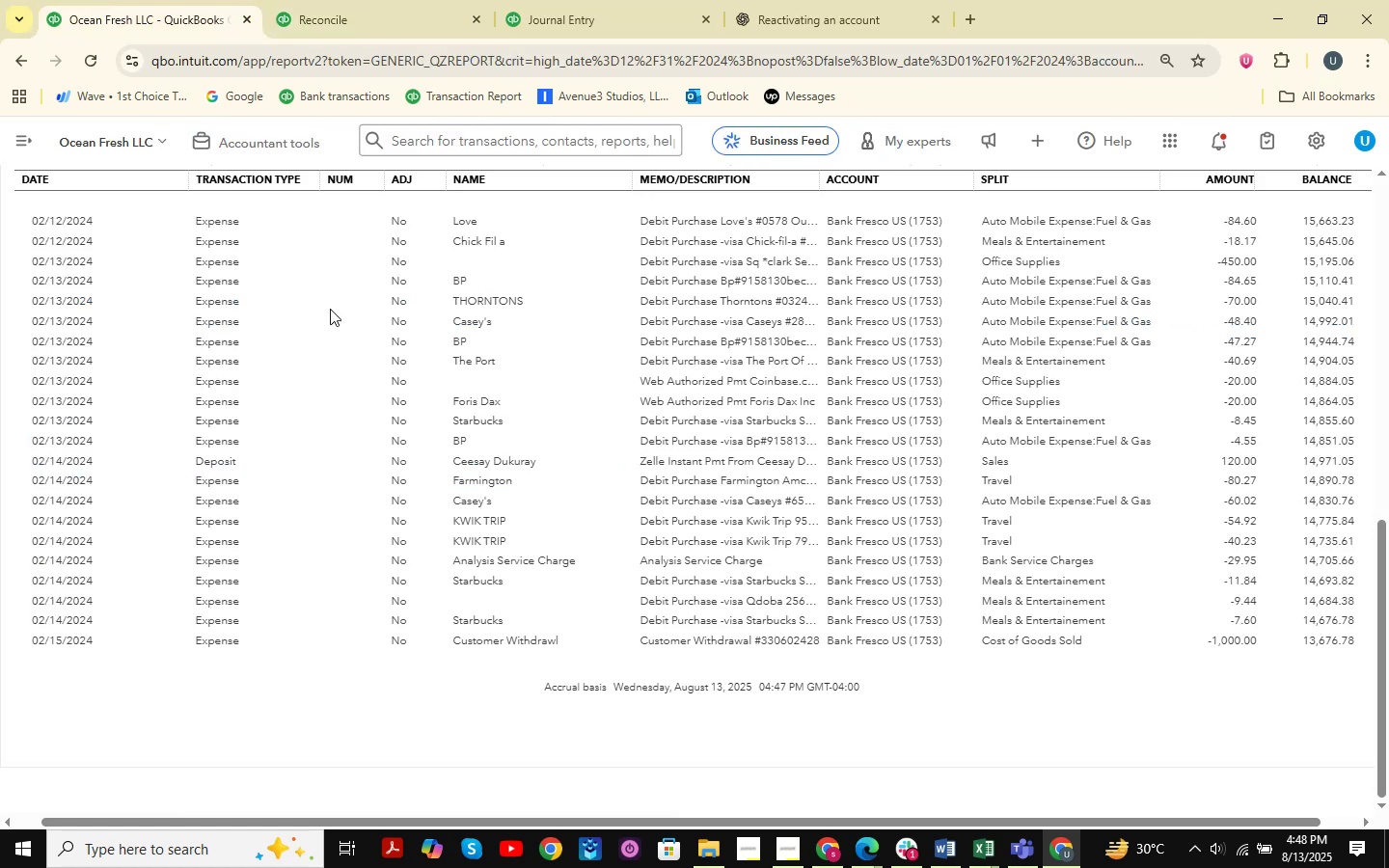 
scroll: coordinate [731, 469], scroll_direction: down, amount: 29.0
 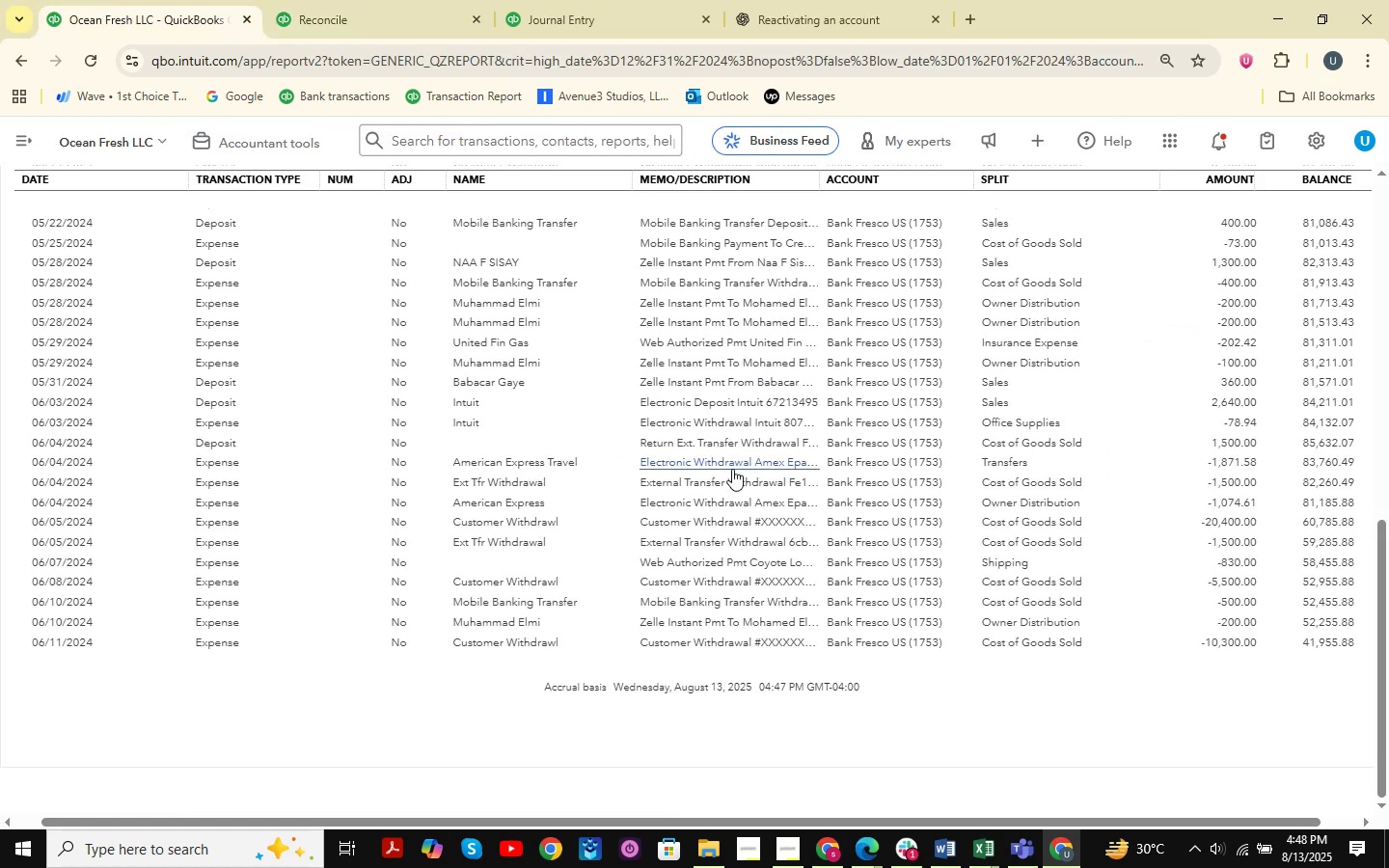 
scroll: coordinate [1068, 461], scroll_direction: up, amount: 97.0
 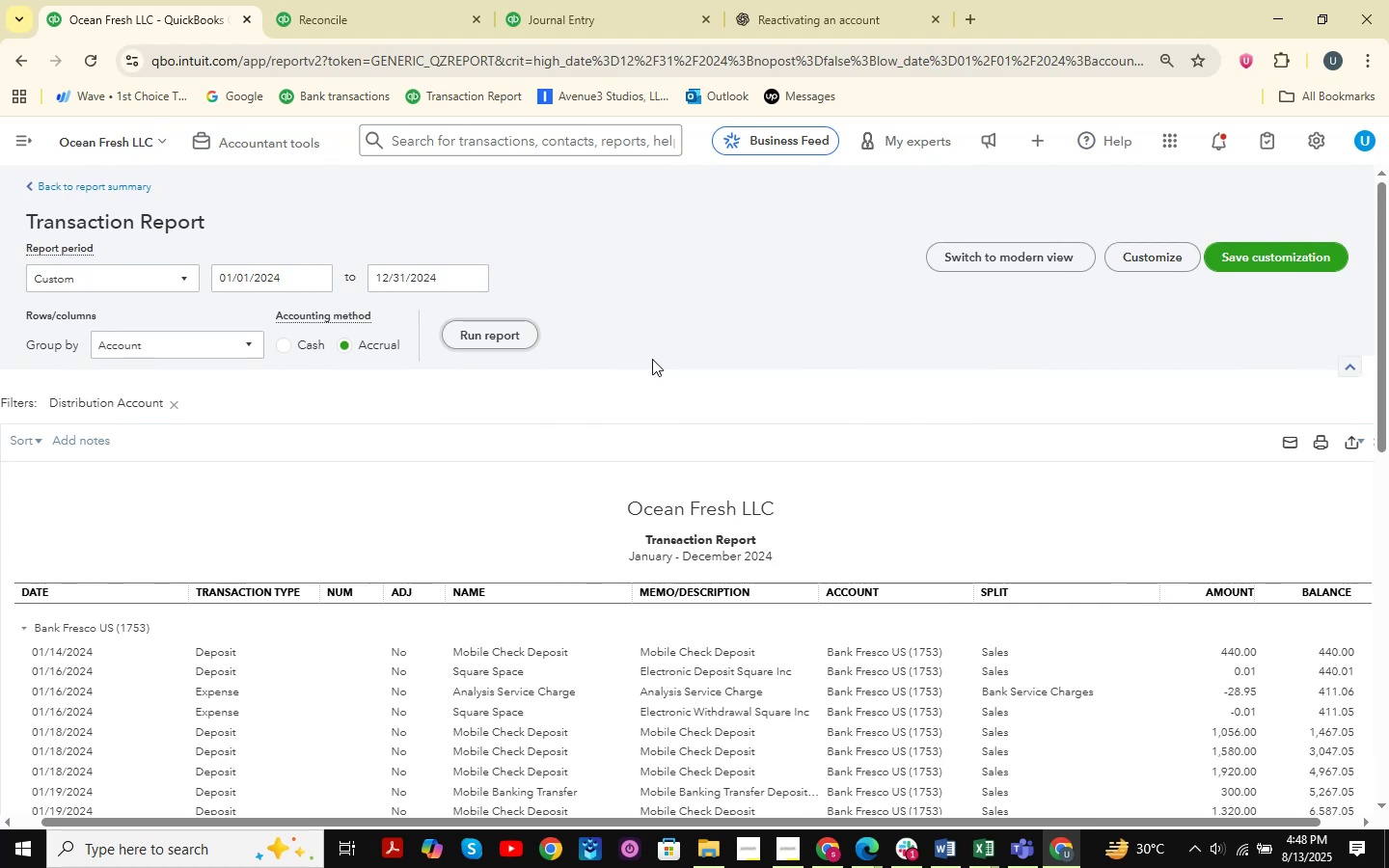 
wait(11.31)
 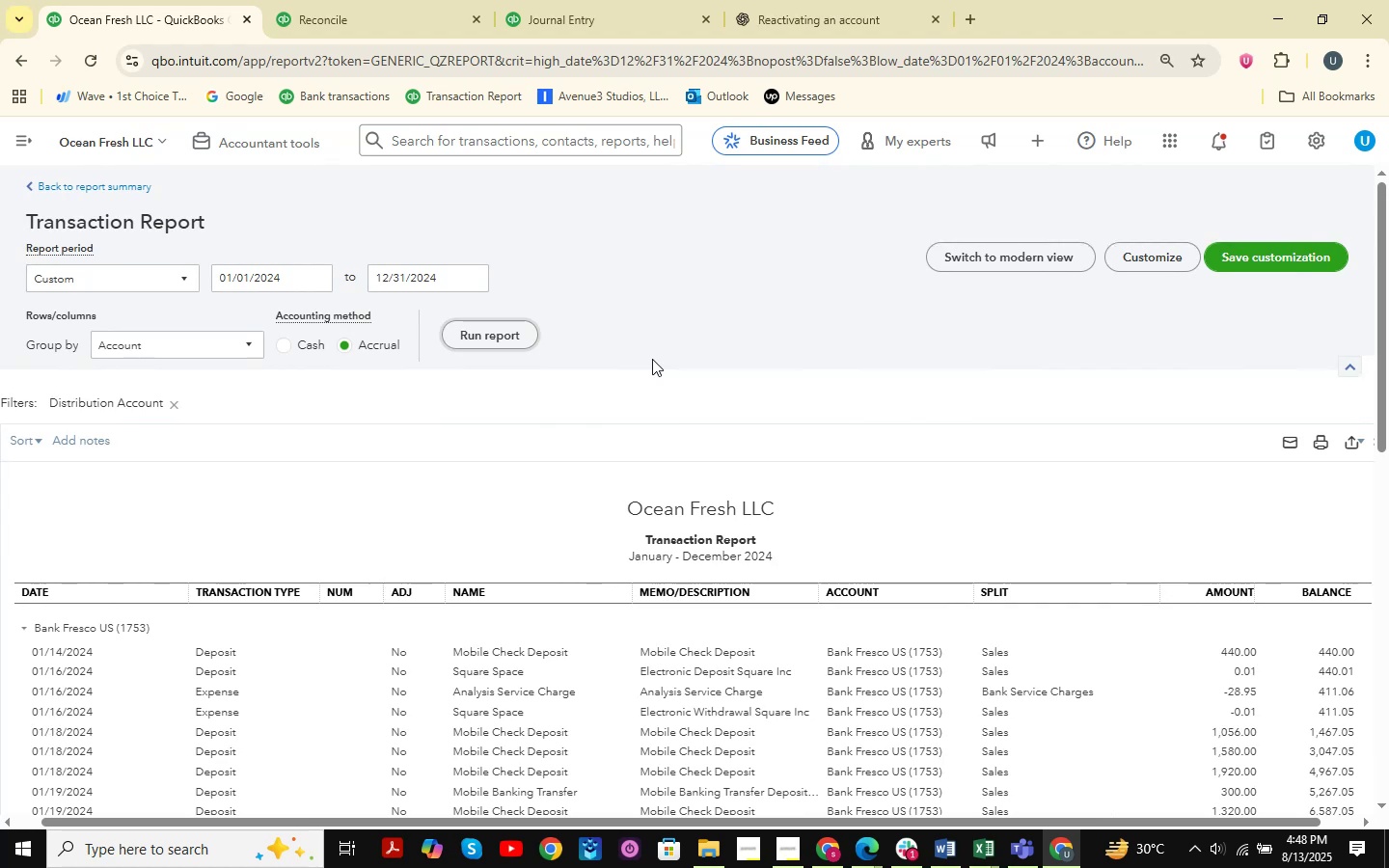 
scroll: coordinate [652, 359], scroll_direction: down, amount: 1.0
 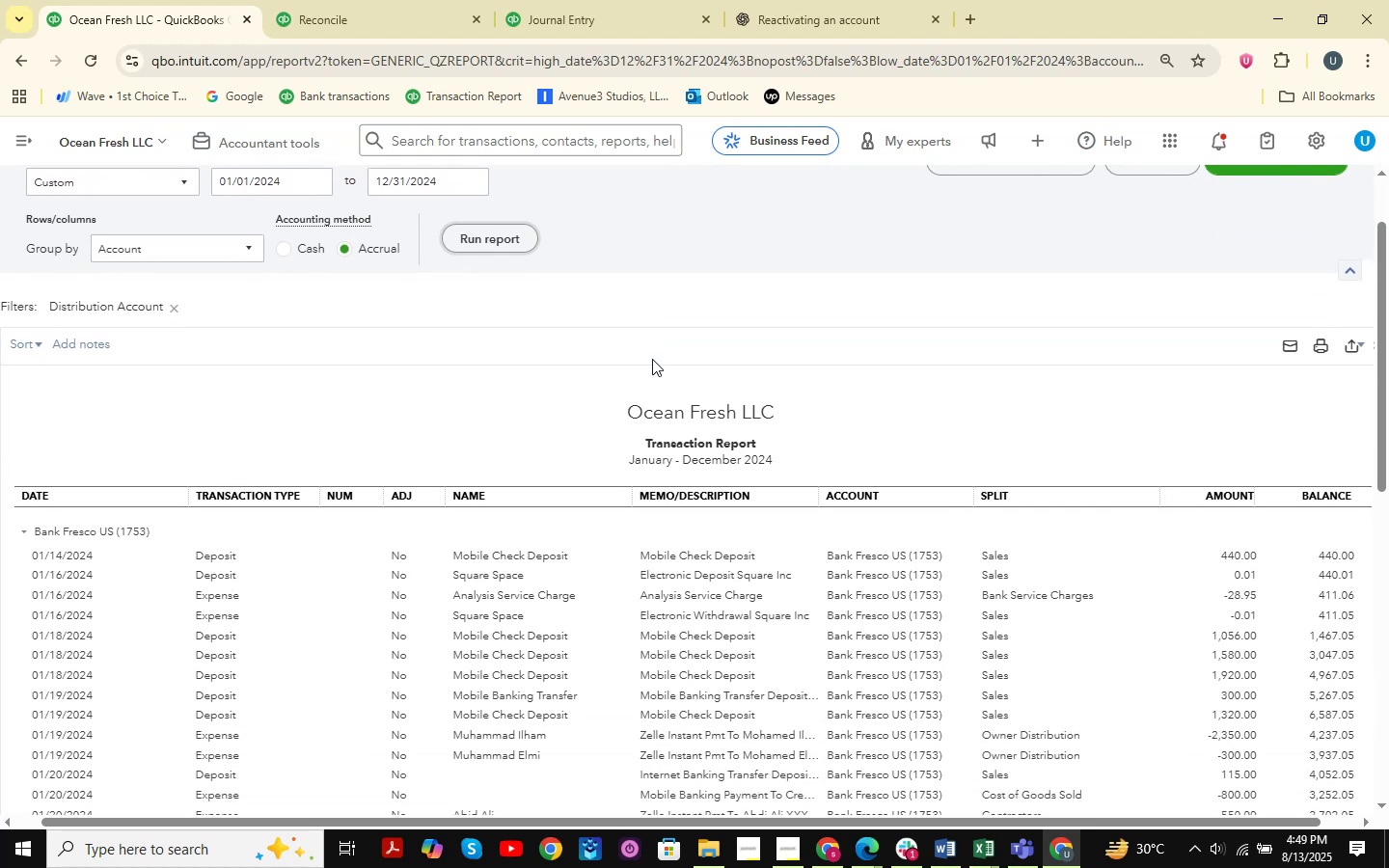 
scroll: coordinate [652, 359], scroll_direction: none, amount: 0.0
 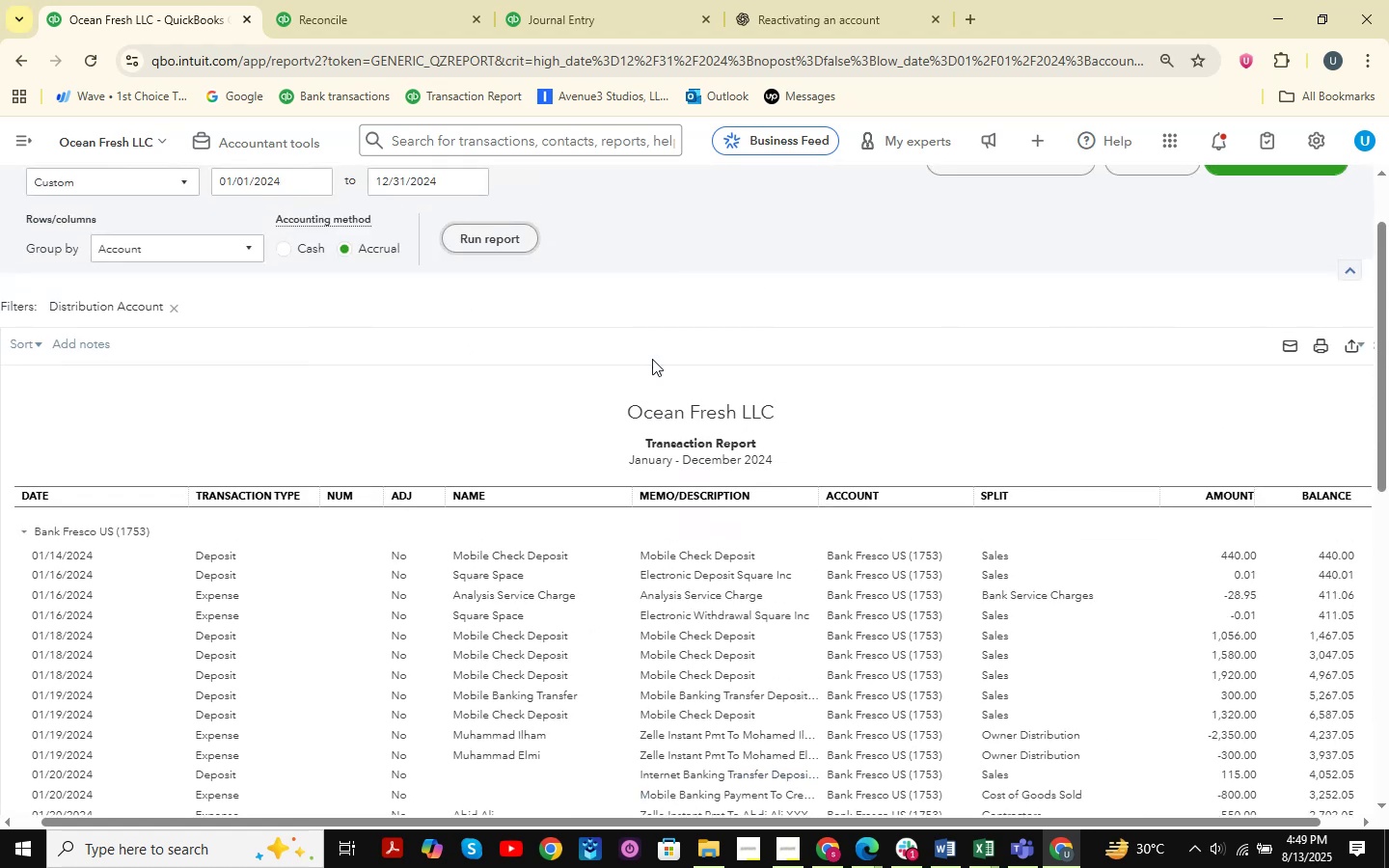 
wait(8.02)
 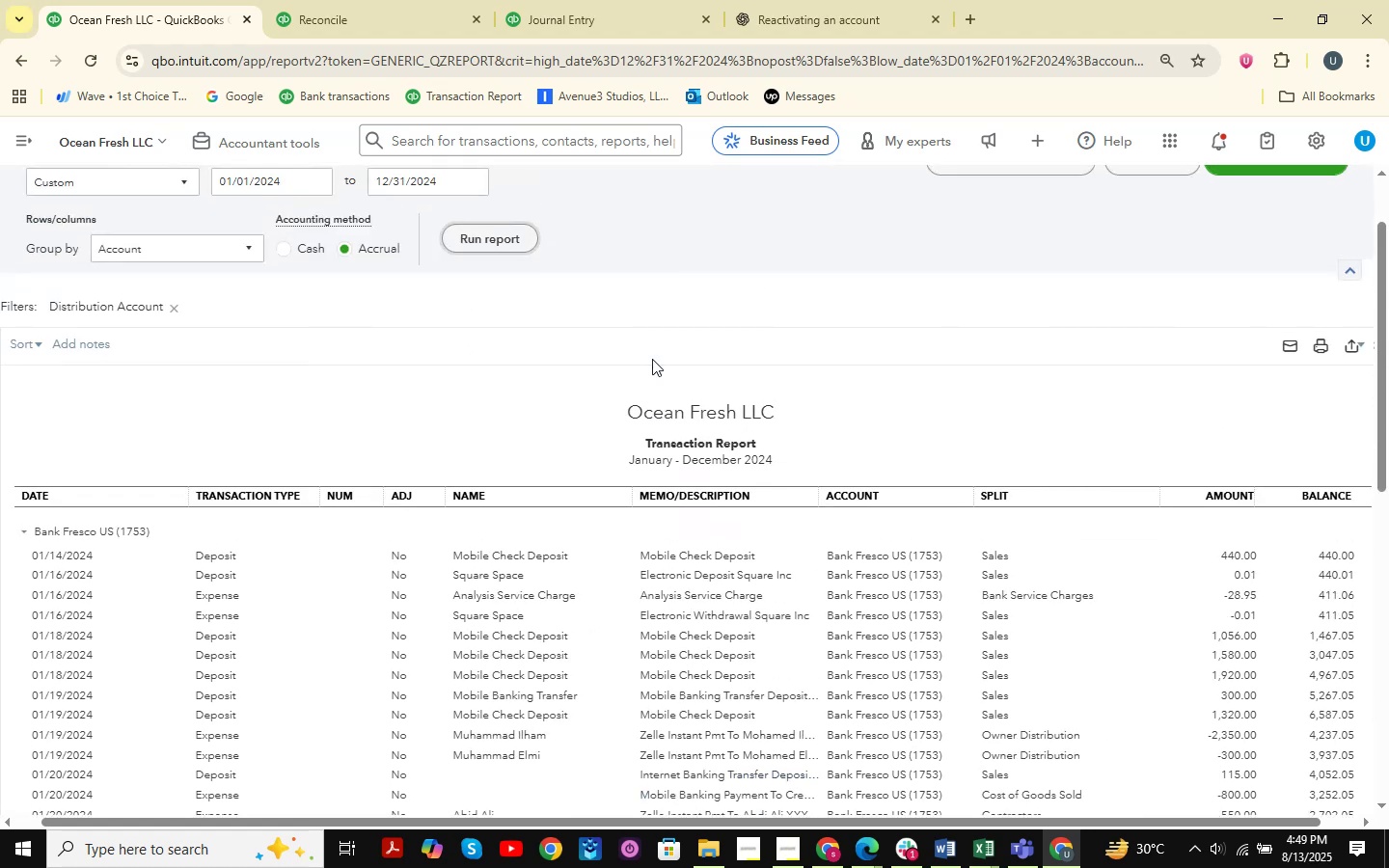 
scroll: coordinate [1063, 524], scroll_direction: down, amount: 2.0
 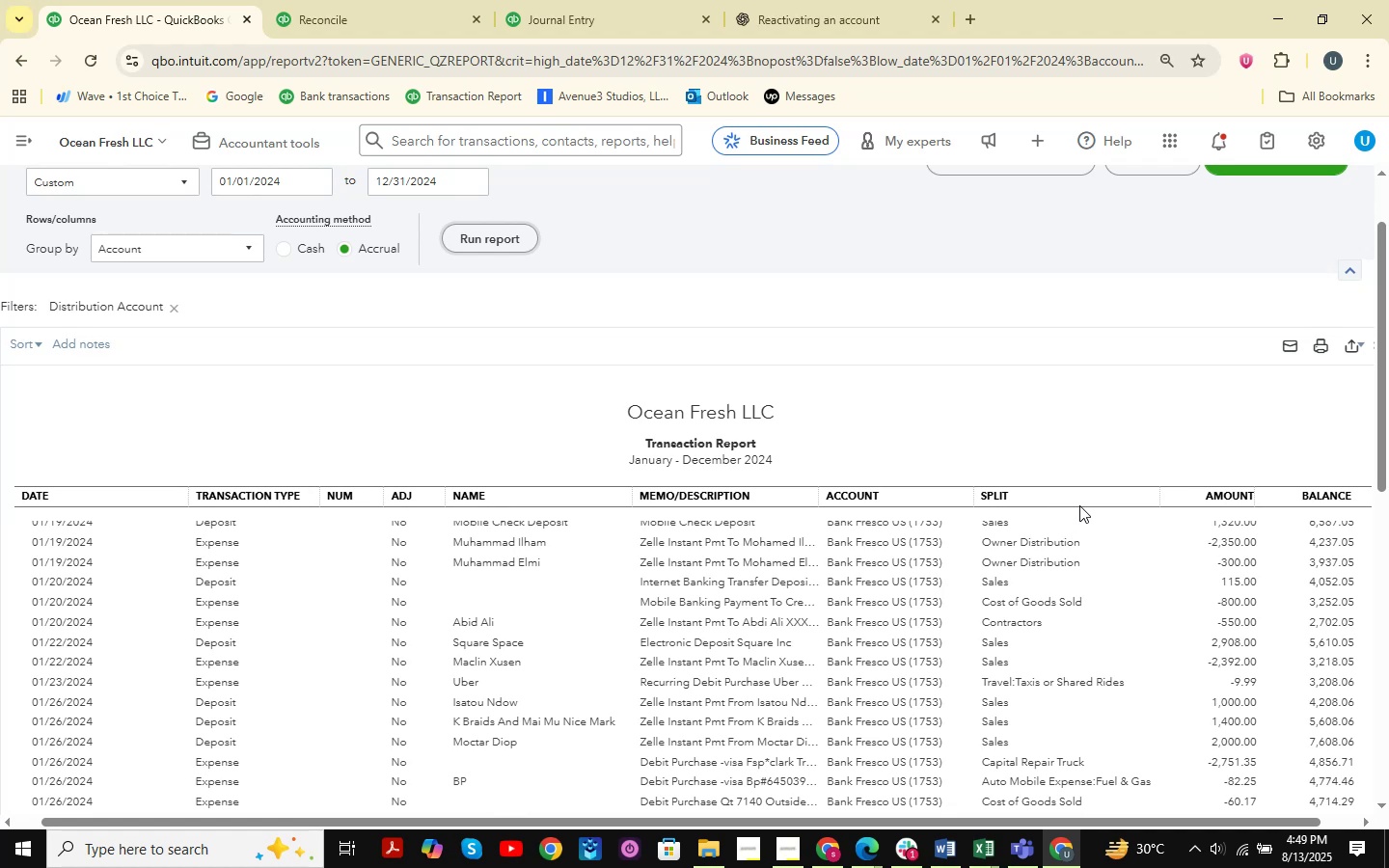 
scroll: coordinate [1088, 662], scroll_direction: up, amount: 31.0
 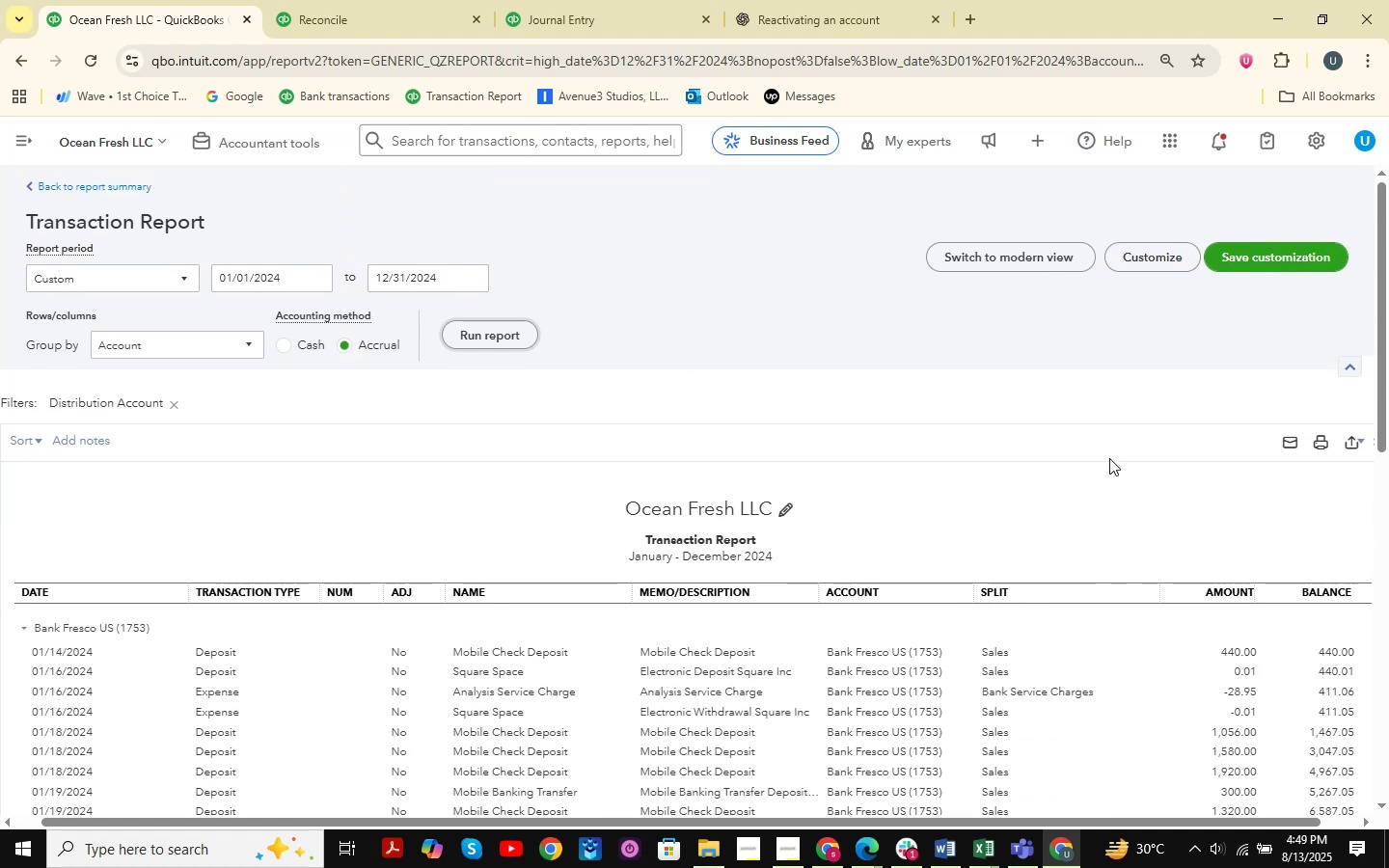 
scroll: coordinate [1116, 420], scroll_direction: down, amount: 3.0
 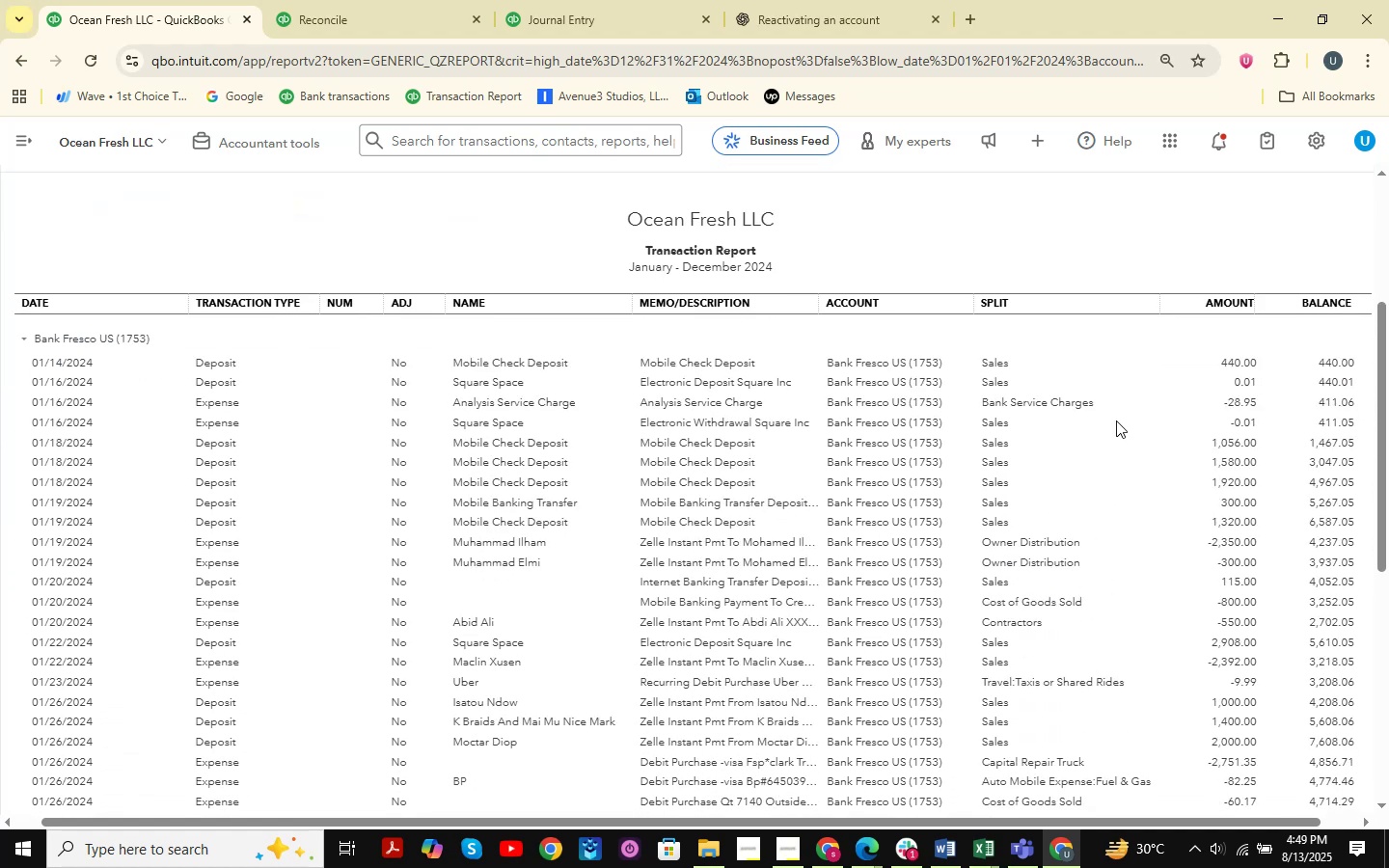 
scroll: coordinate [1115, 499], scroll_direction: up, amount: 6.0
 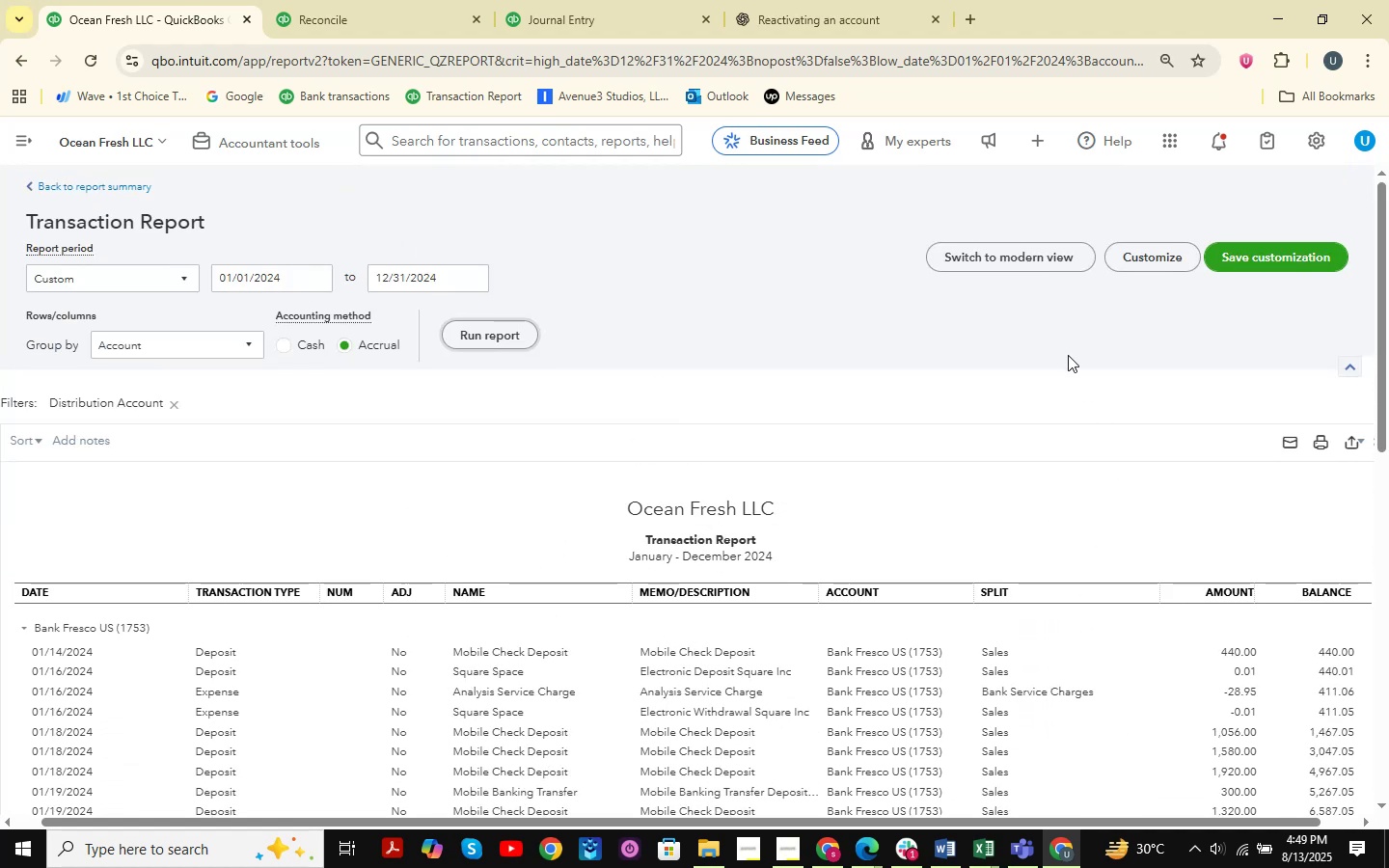 
scroll: coordinate [1145, 476], scroll_direction: down, amount: 77.0
 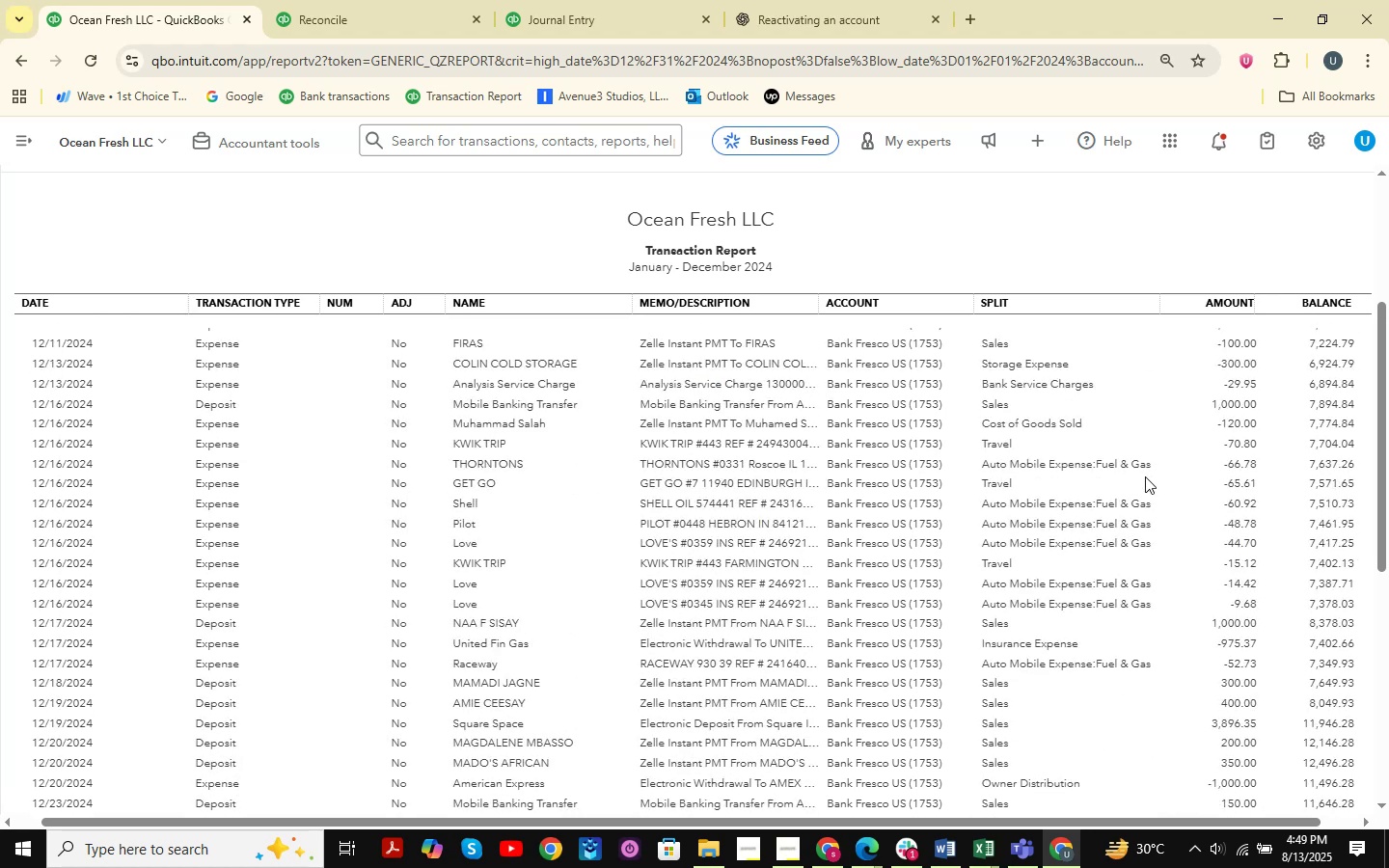 
scroll: coordinate [1145, 476], scroll_direction: up, amount: 72.0
 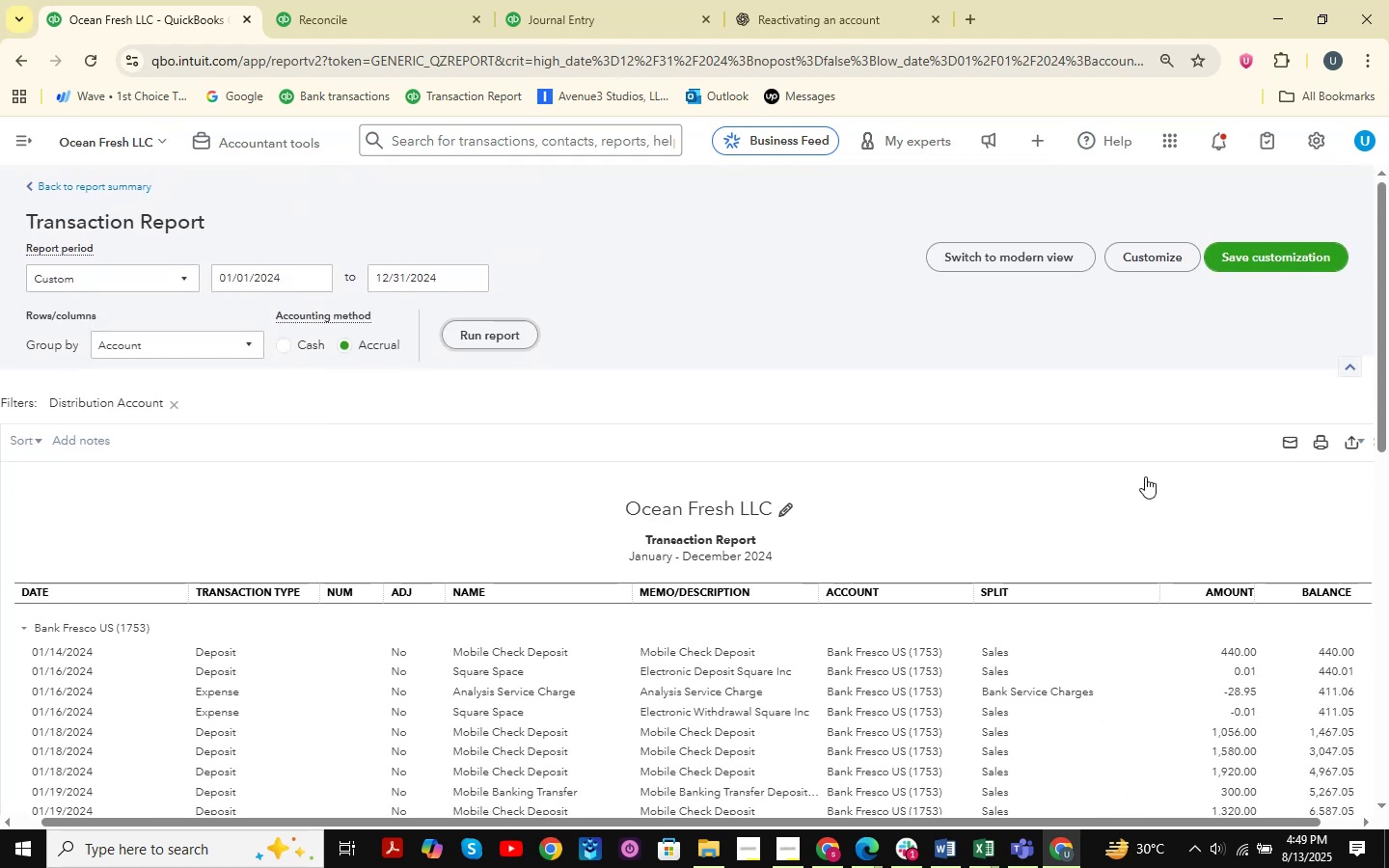 
wait(6.58)
 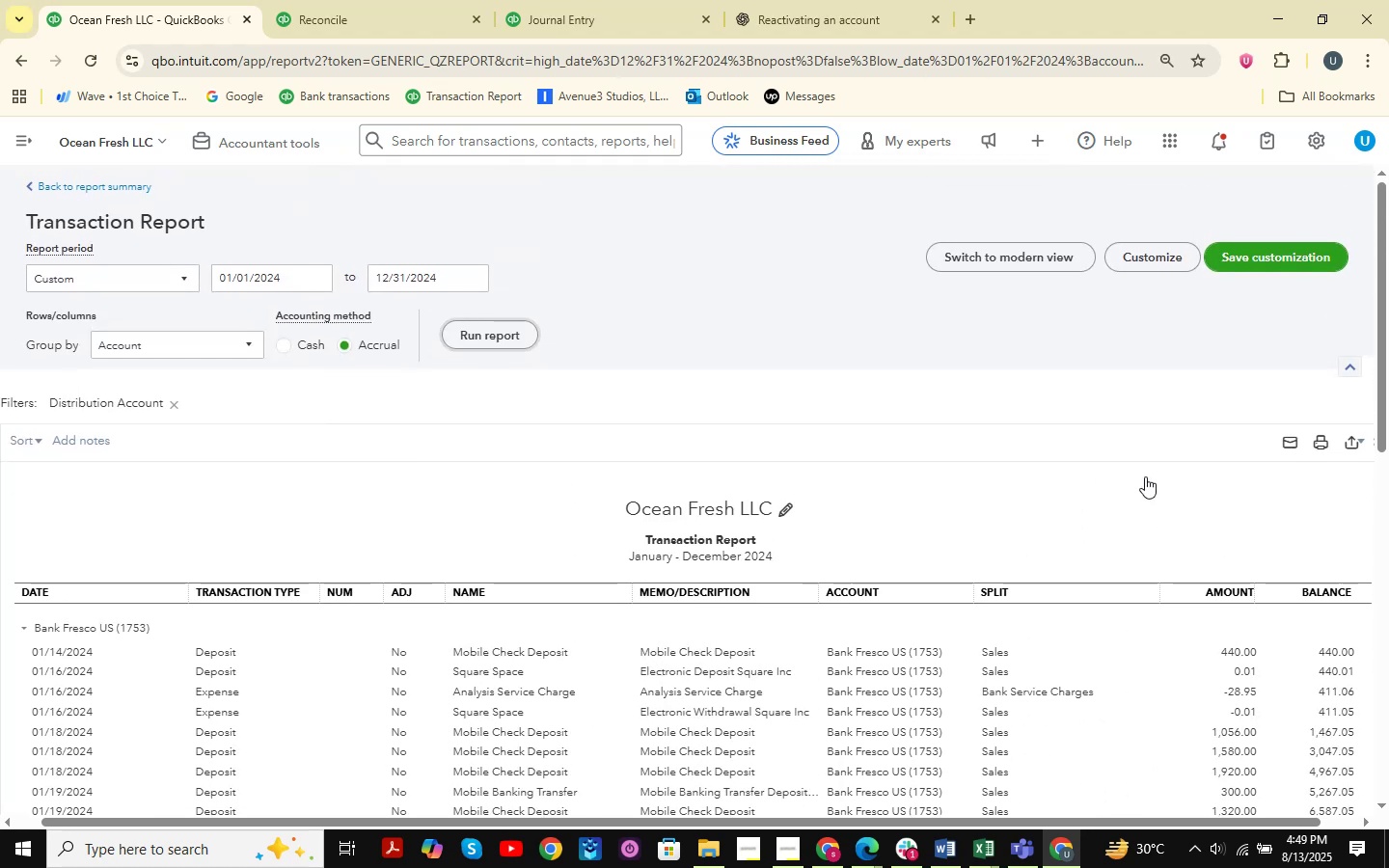 
scroll: coordinate [1161, 482], scroll_direction: up, amount: 13.0
 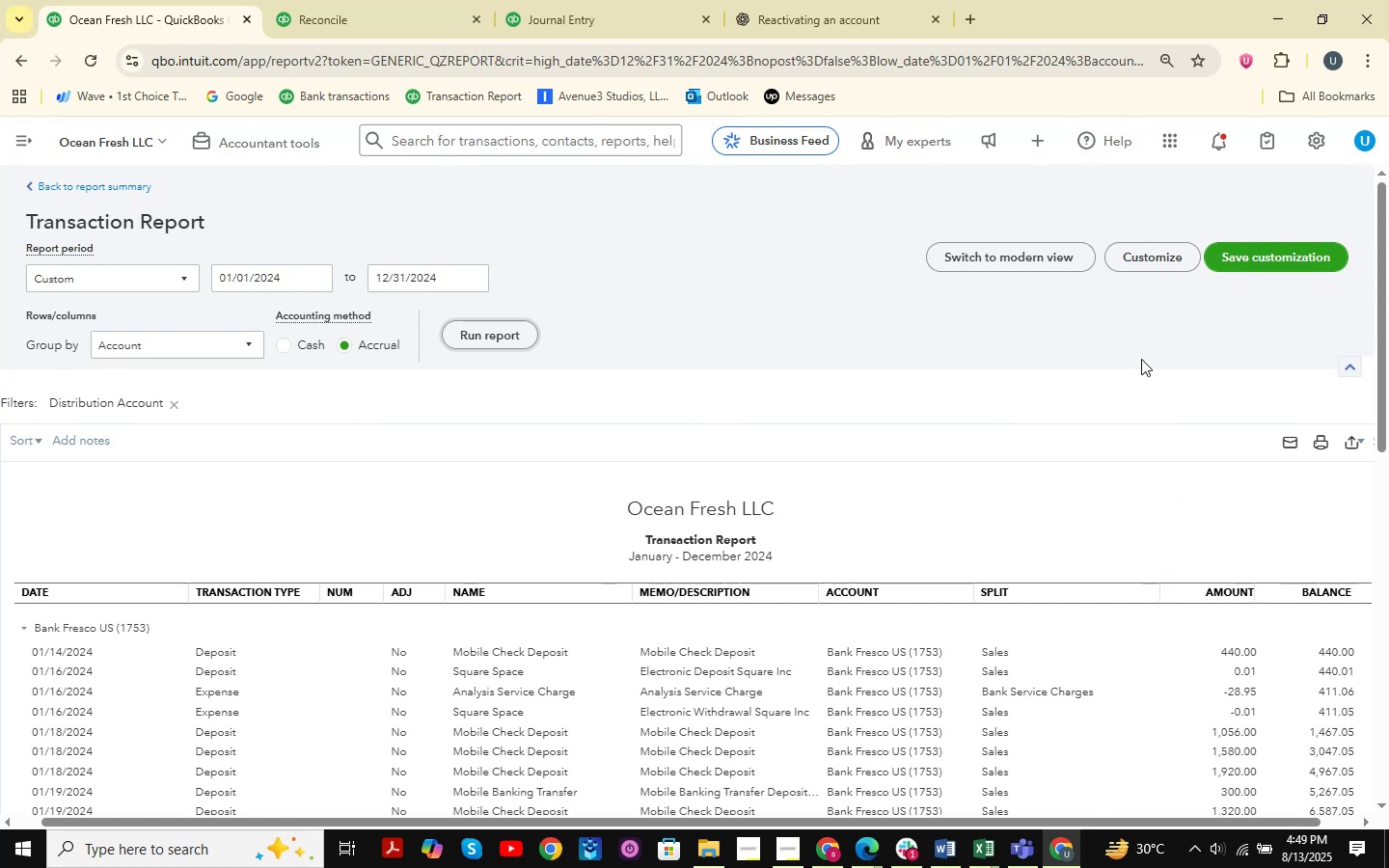 
scroll: coordinate [1128, 339], scroll_direction: down, amount: 2.0
 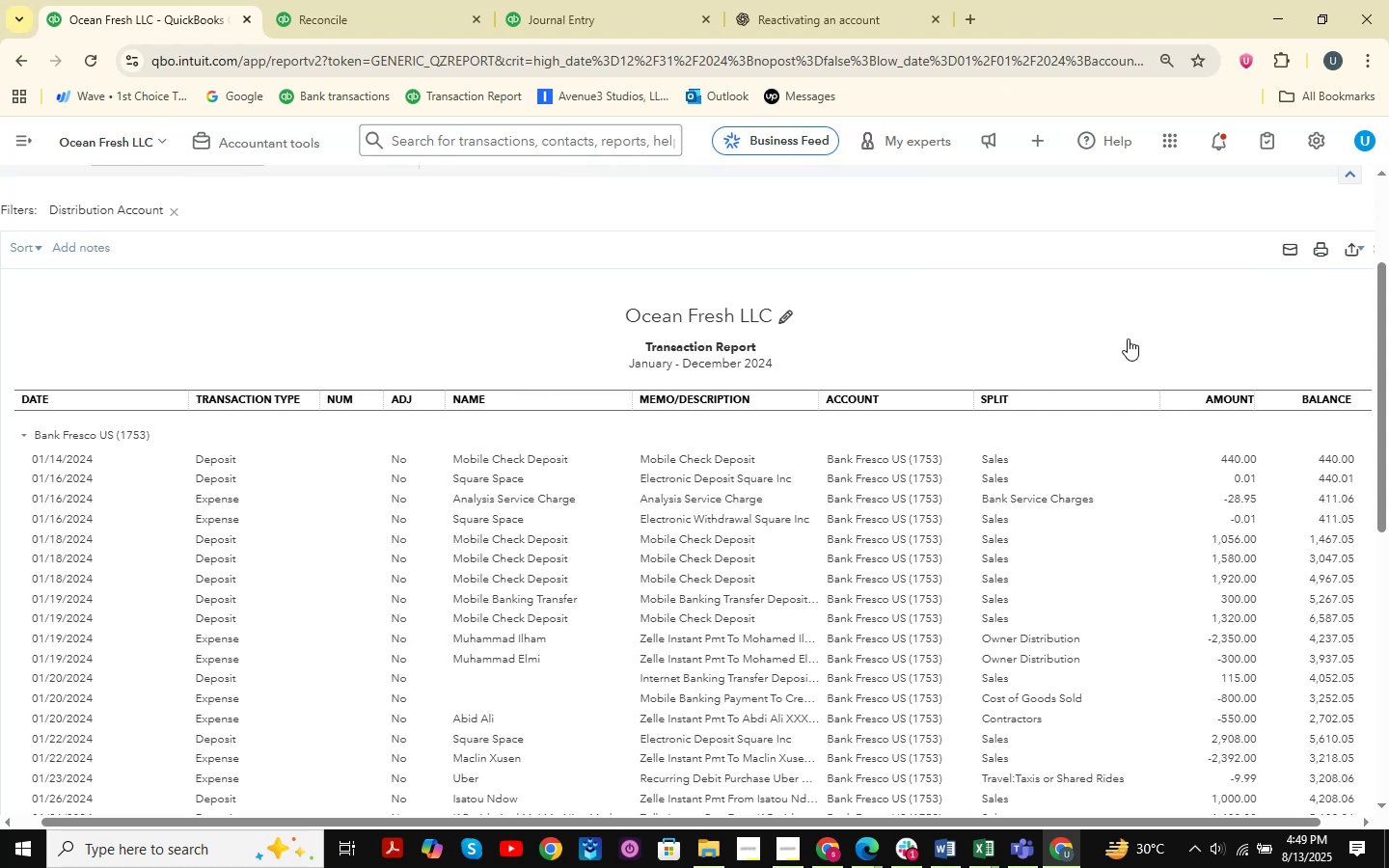 
wait(6.07)
 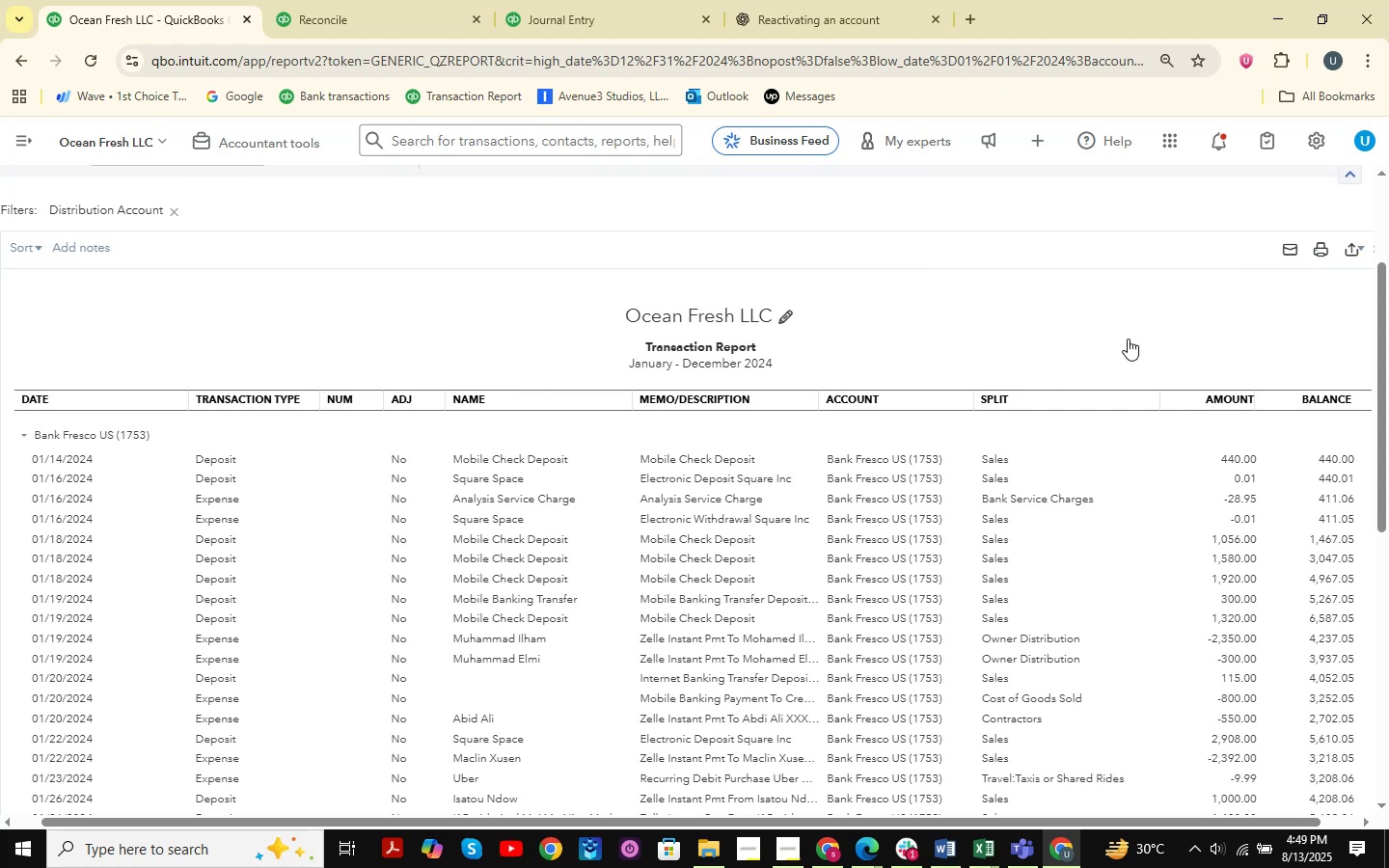 
scroll: coordinate [1135, 354], scroll_direction: up, amount: 4.0
 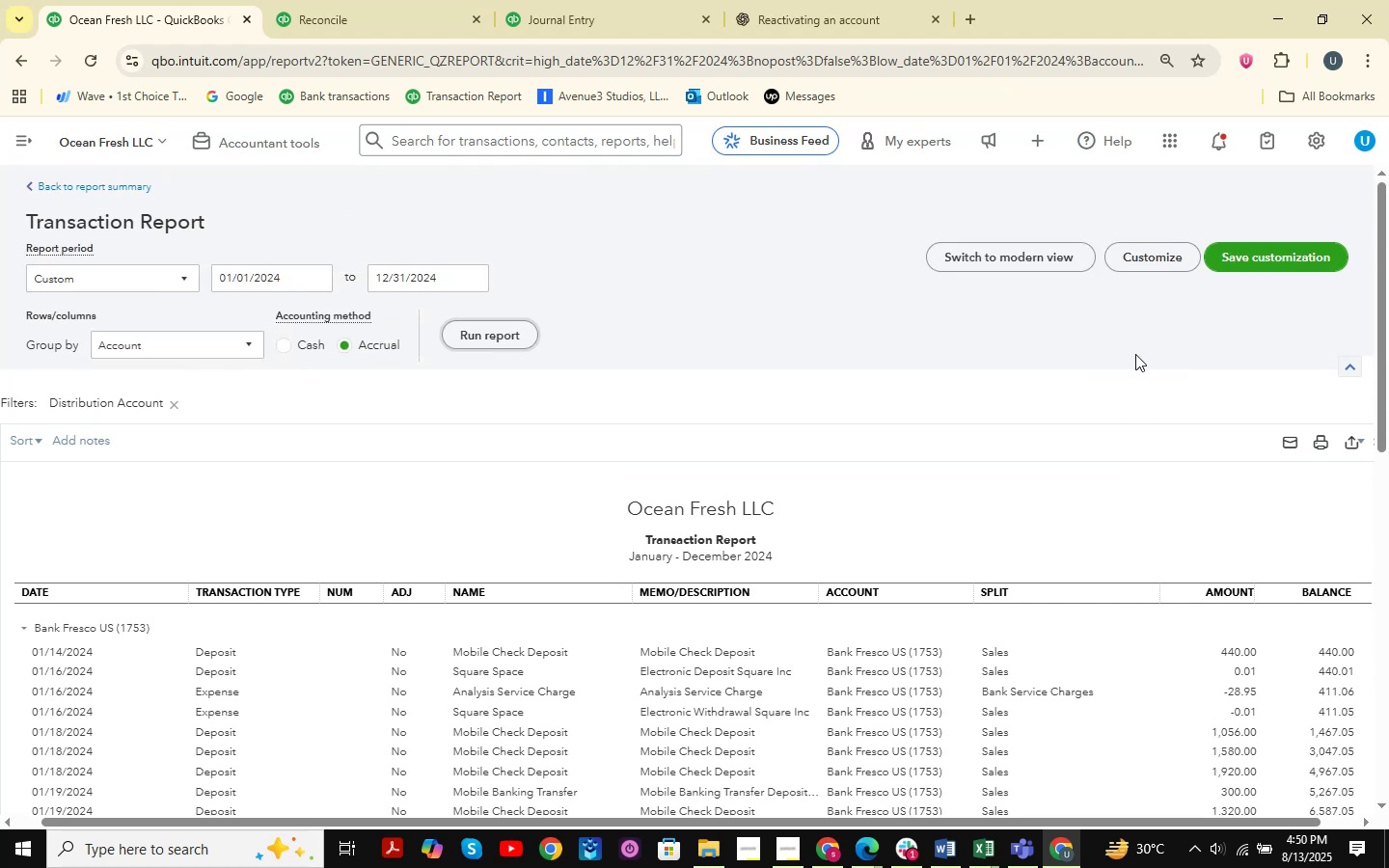 
scroll: coordinate [1135, 354], scroll_direction: down, amount: 2.0
 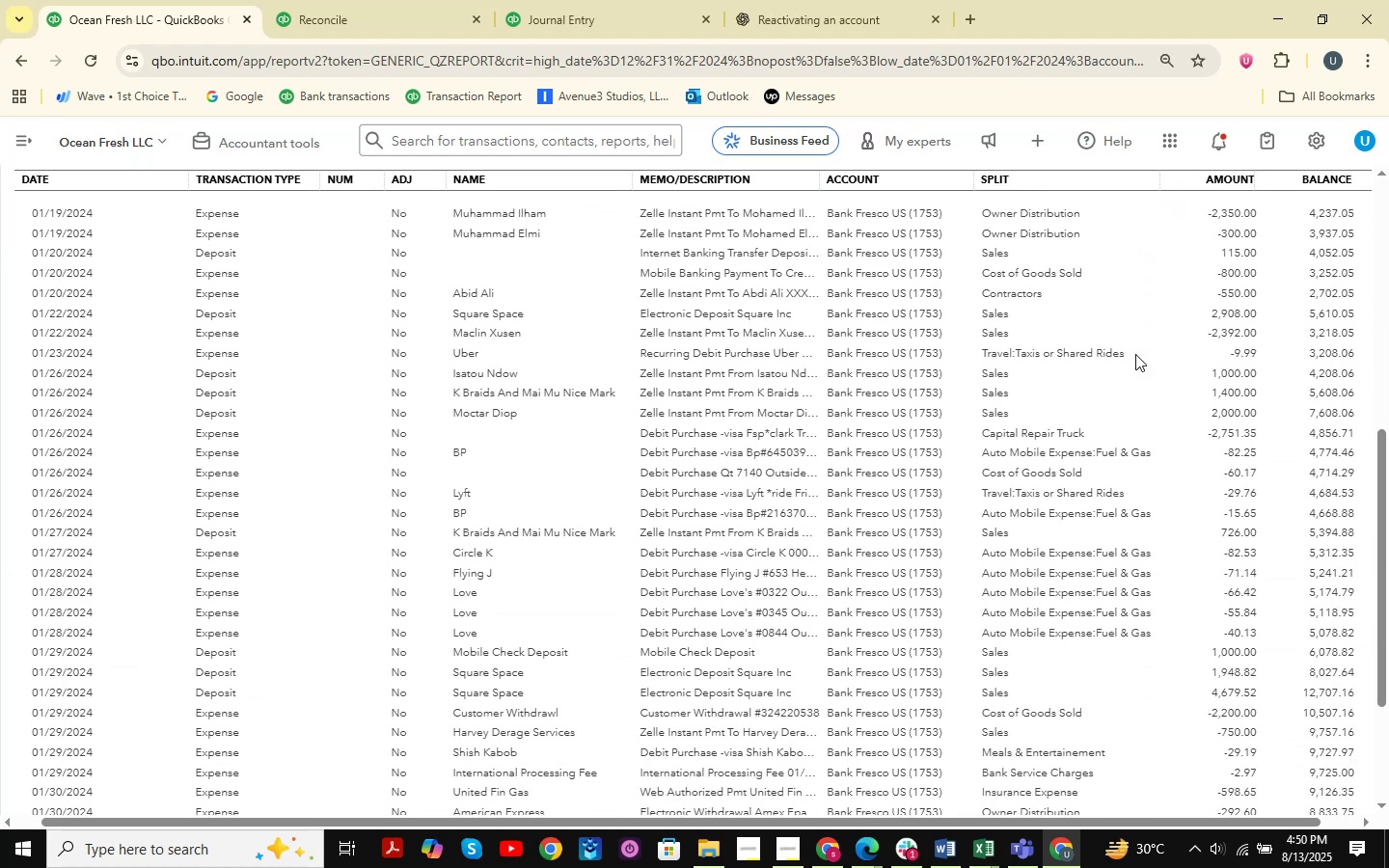 
scroll: coordinate [1135, 354], scroll_direction: up, amount: 6.0
 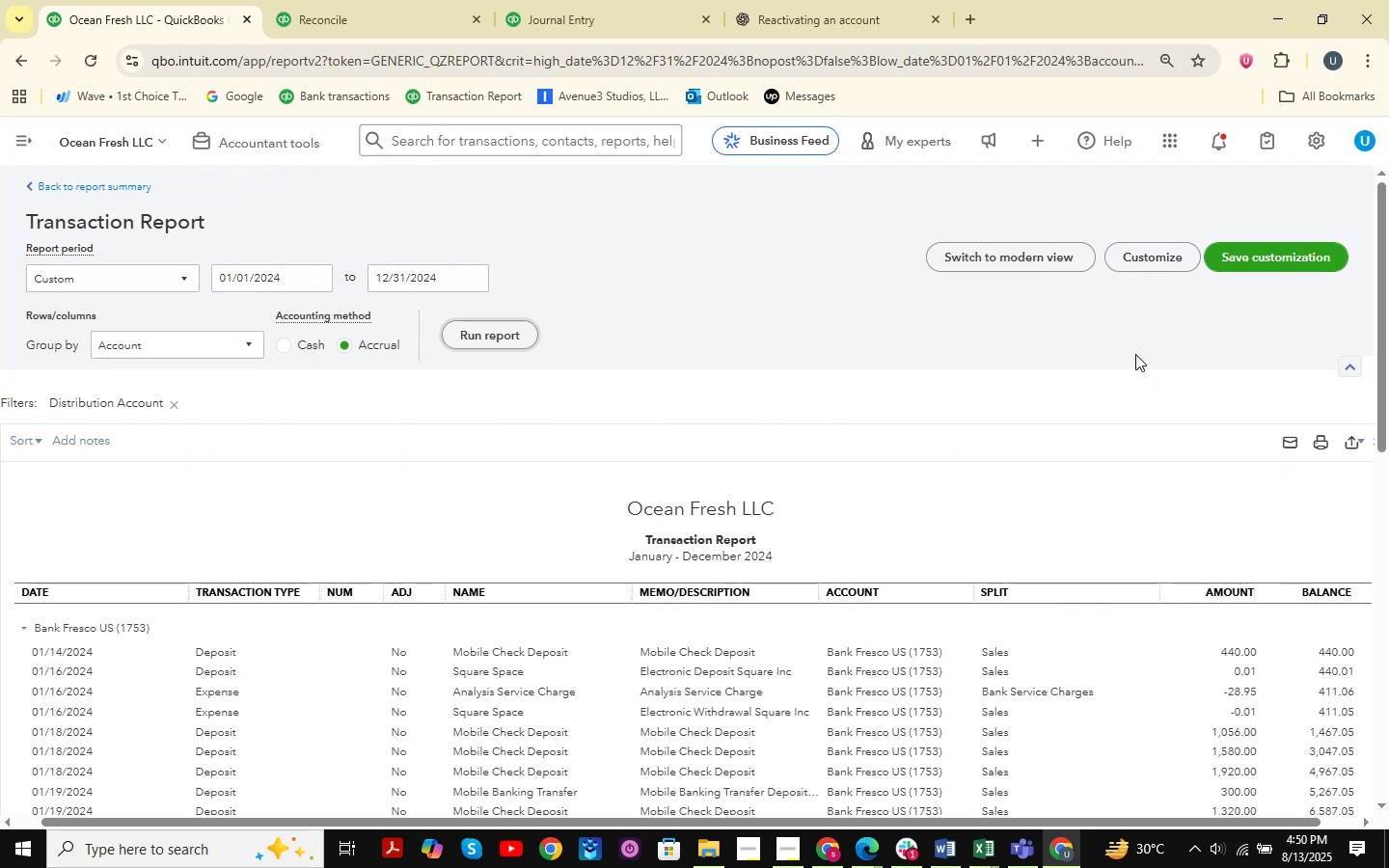 
scroll: coordinate [1128, 432], scroll_direction: down, amount: 103.0
 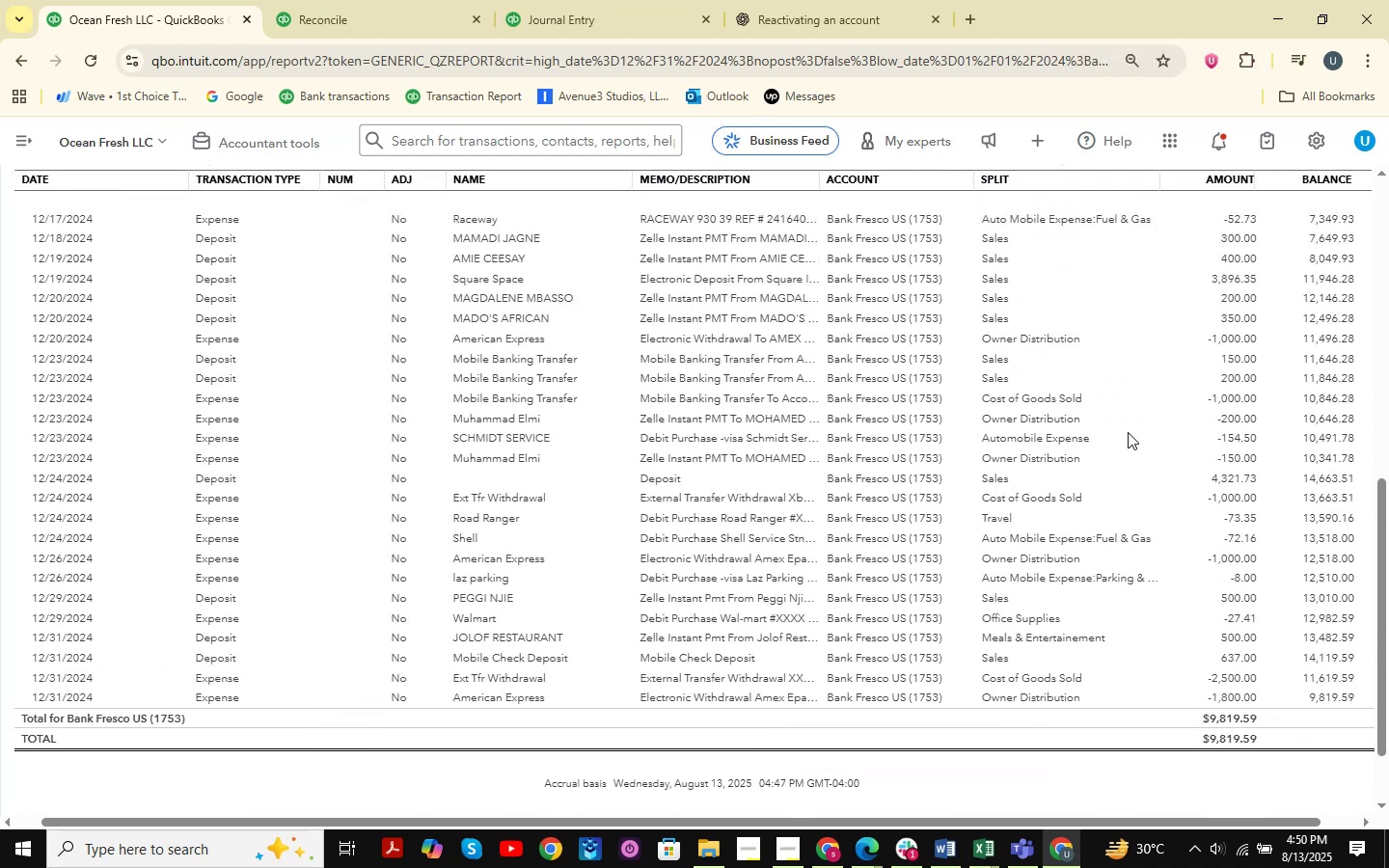 
scroll: coordinate [1190, 528], scroll_direction: up, amount: 80.0
 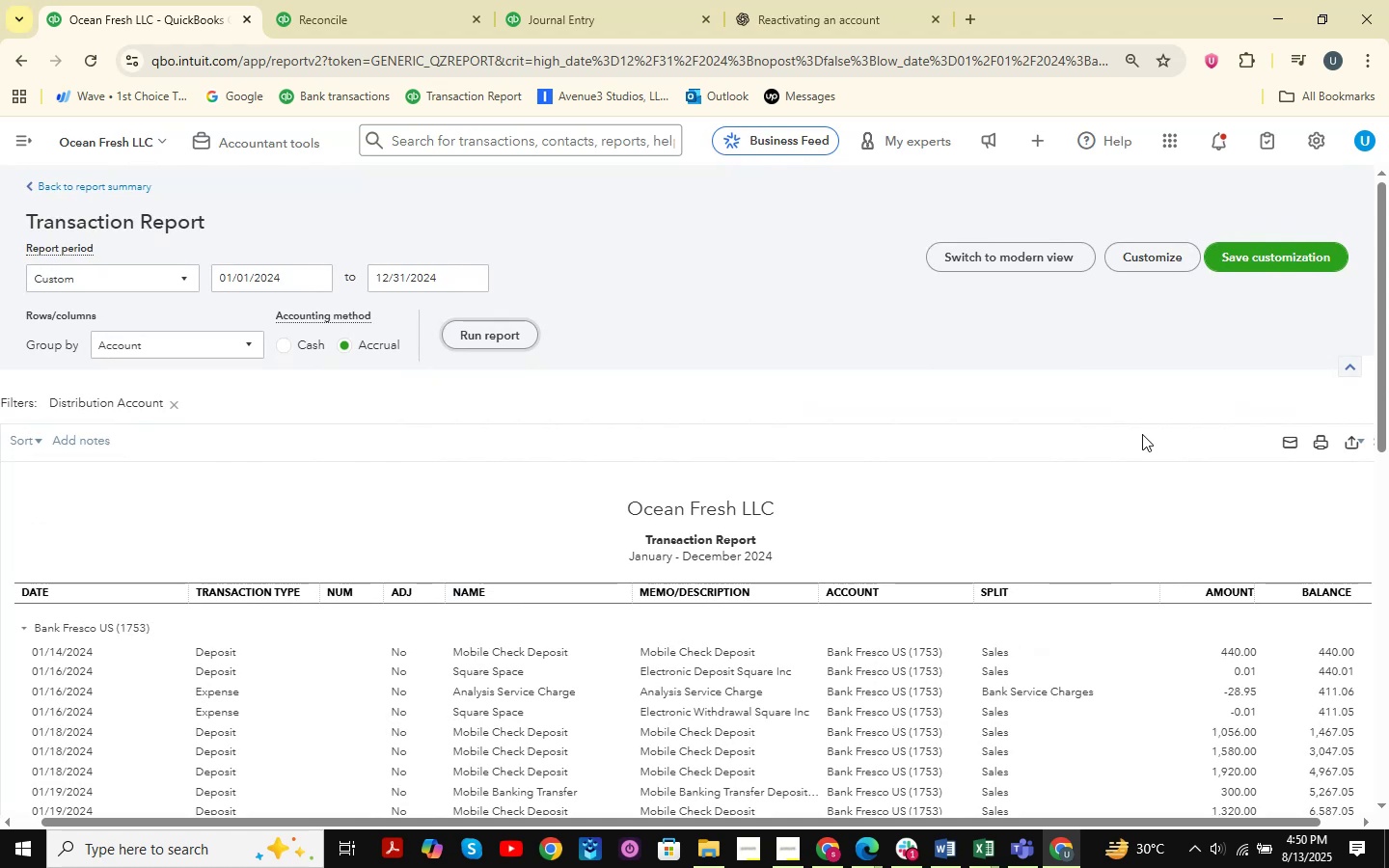 
scroll: coordinate [1180, 500], scroll_direction: down, amount: 28.0
 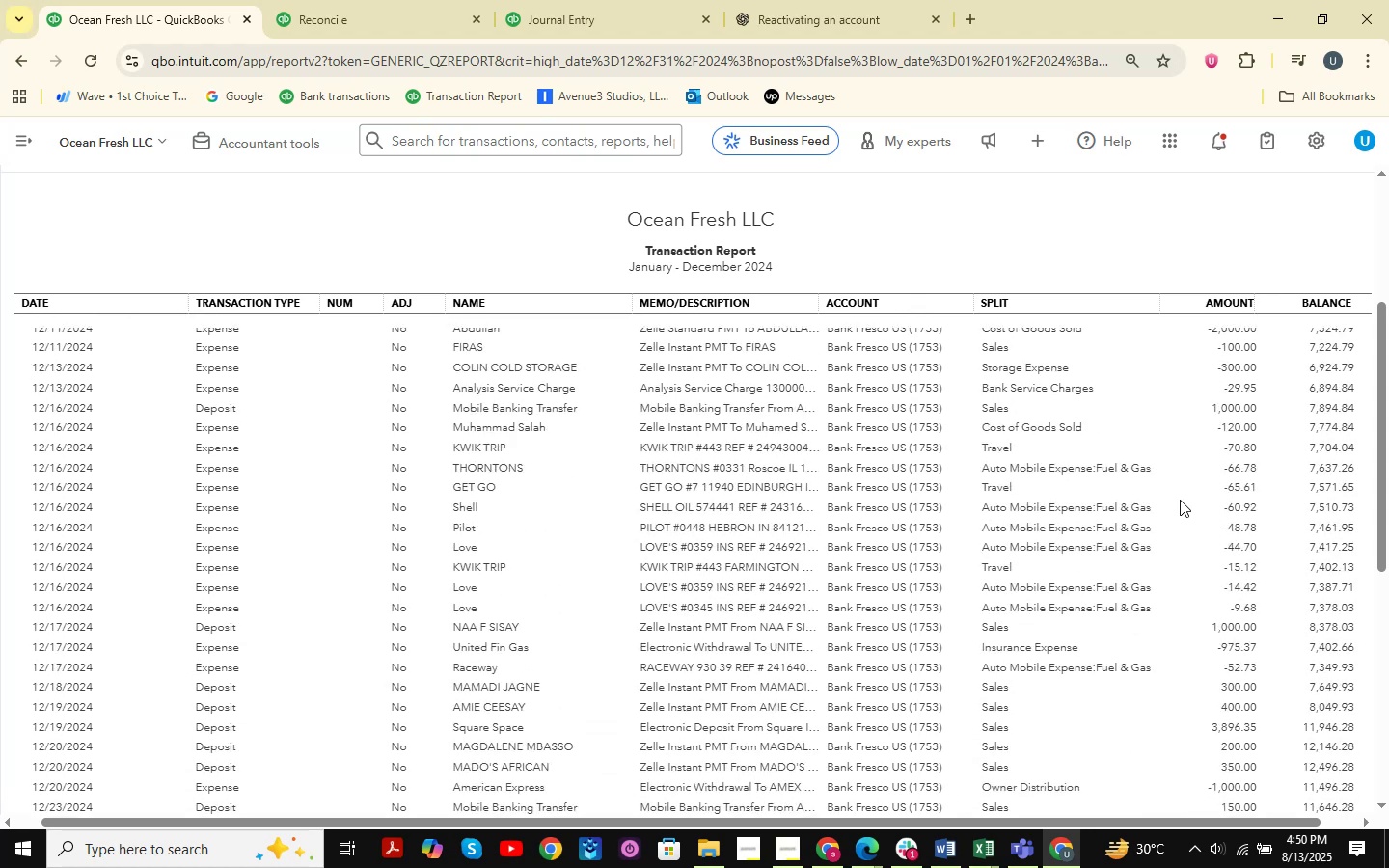 
scroll: coordinate [1183, 533], scroll_direction: down, amount: 26.0
 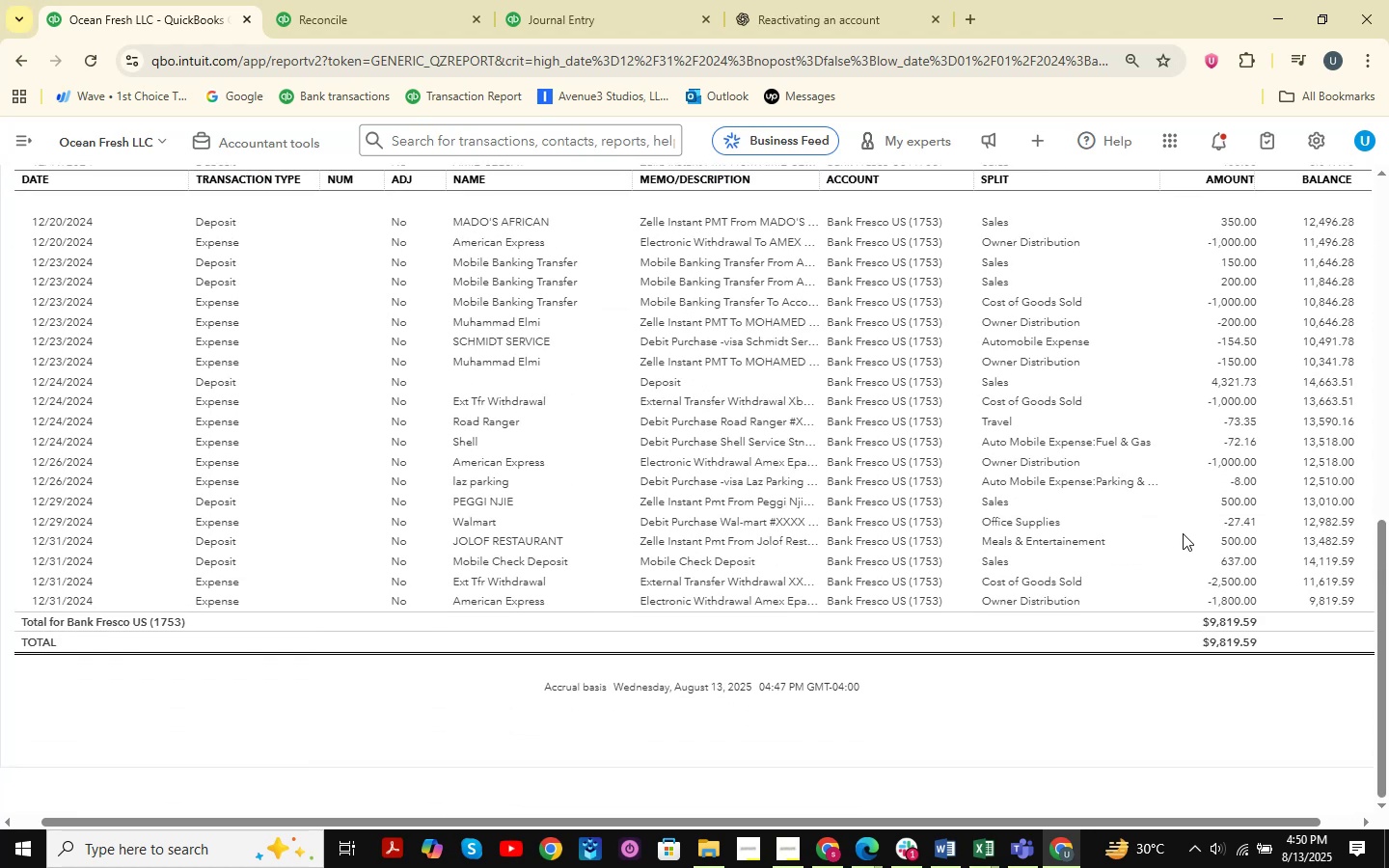 
scroll: coordinate [1173, 497], scroll_direction: up, amount: 95.0
 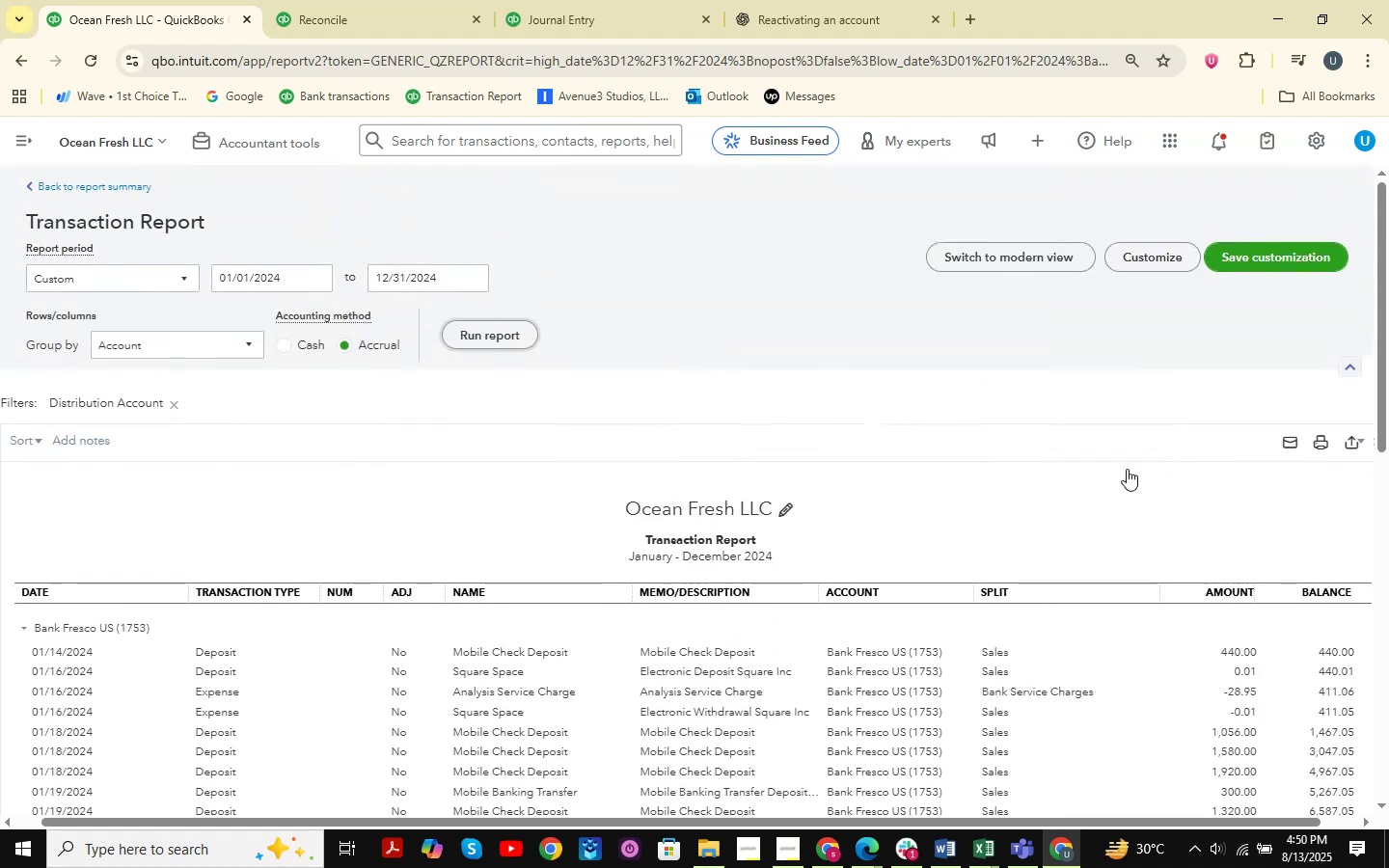 
scroll: coordinate [1179, 585], scroll_direction: down, amount: 12.0
 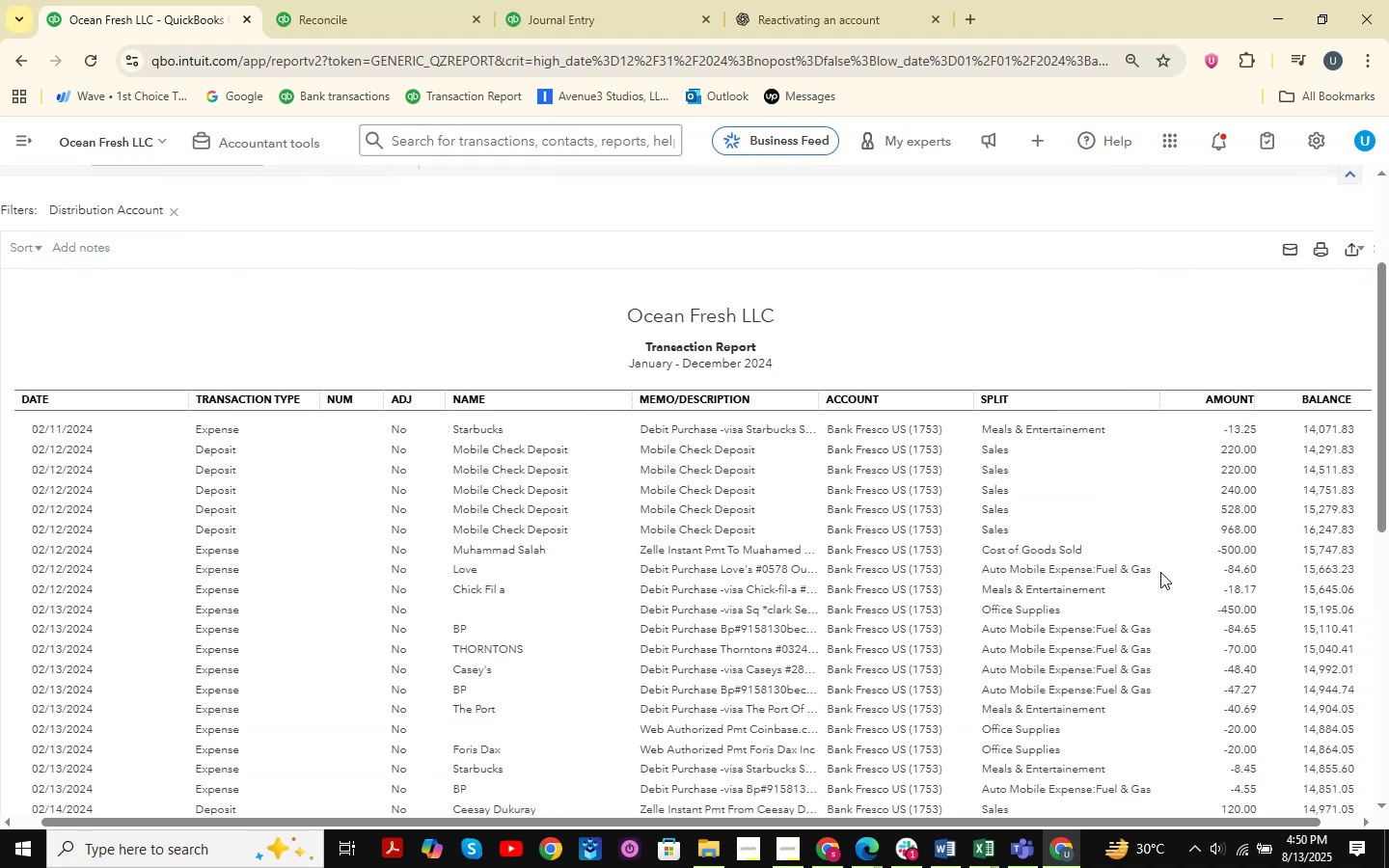 
scroll: coordinate [1172, 604], scroll_direction: up, amount: 21.0
 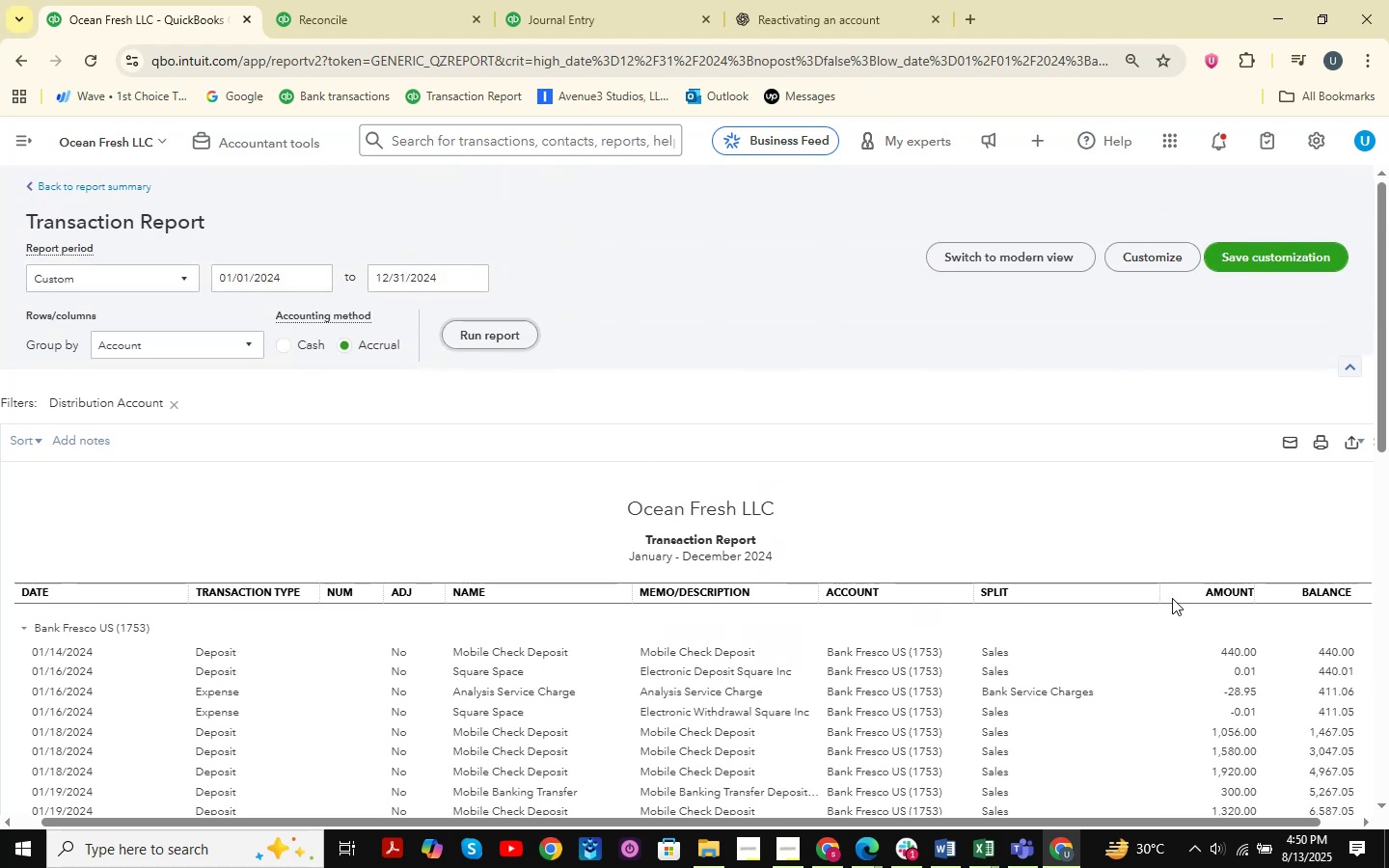 
scroll: coordinate [1179, 509], scroll_direction: down, amount: 4.0
 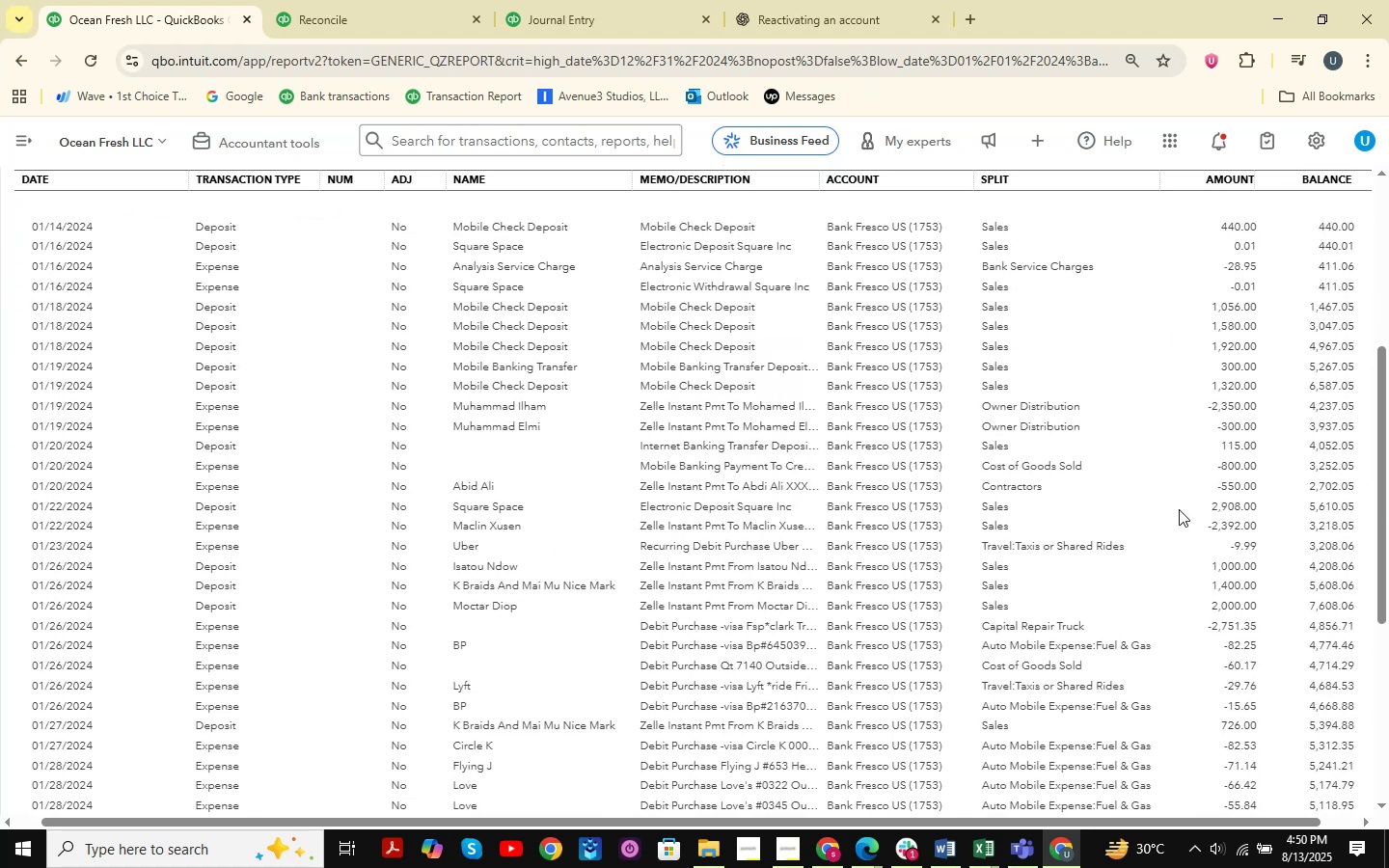 
scroll: coordinate [1179, 509], scroll_direction: up, amount: 3.0
 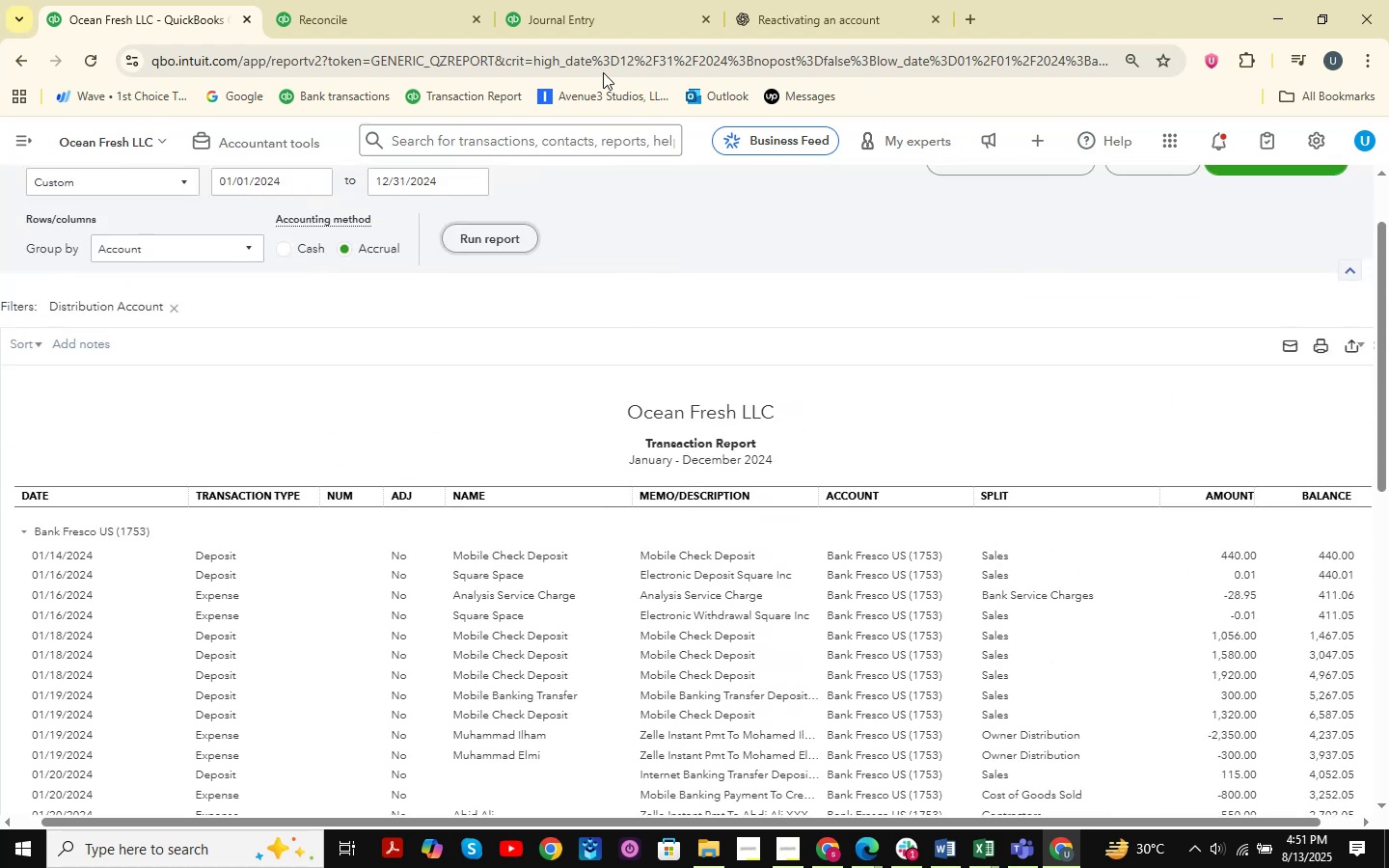 
left_click([423, 0])
 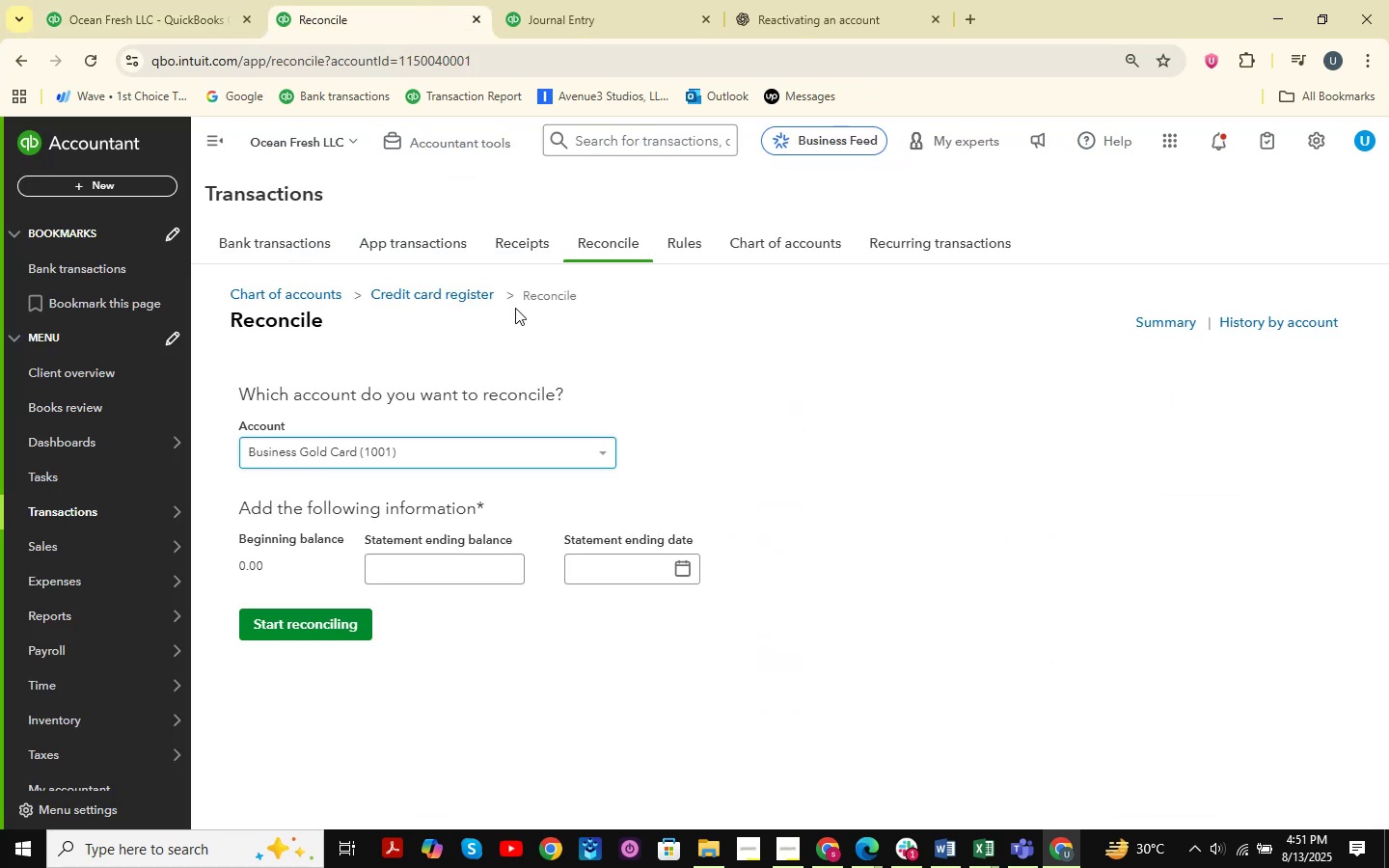 
left_click([168, 0])
 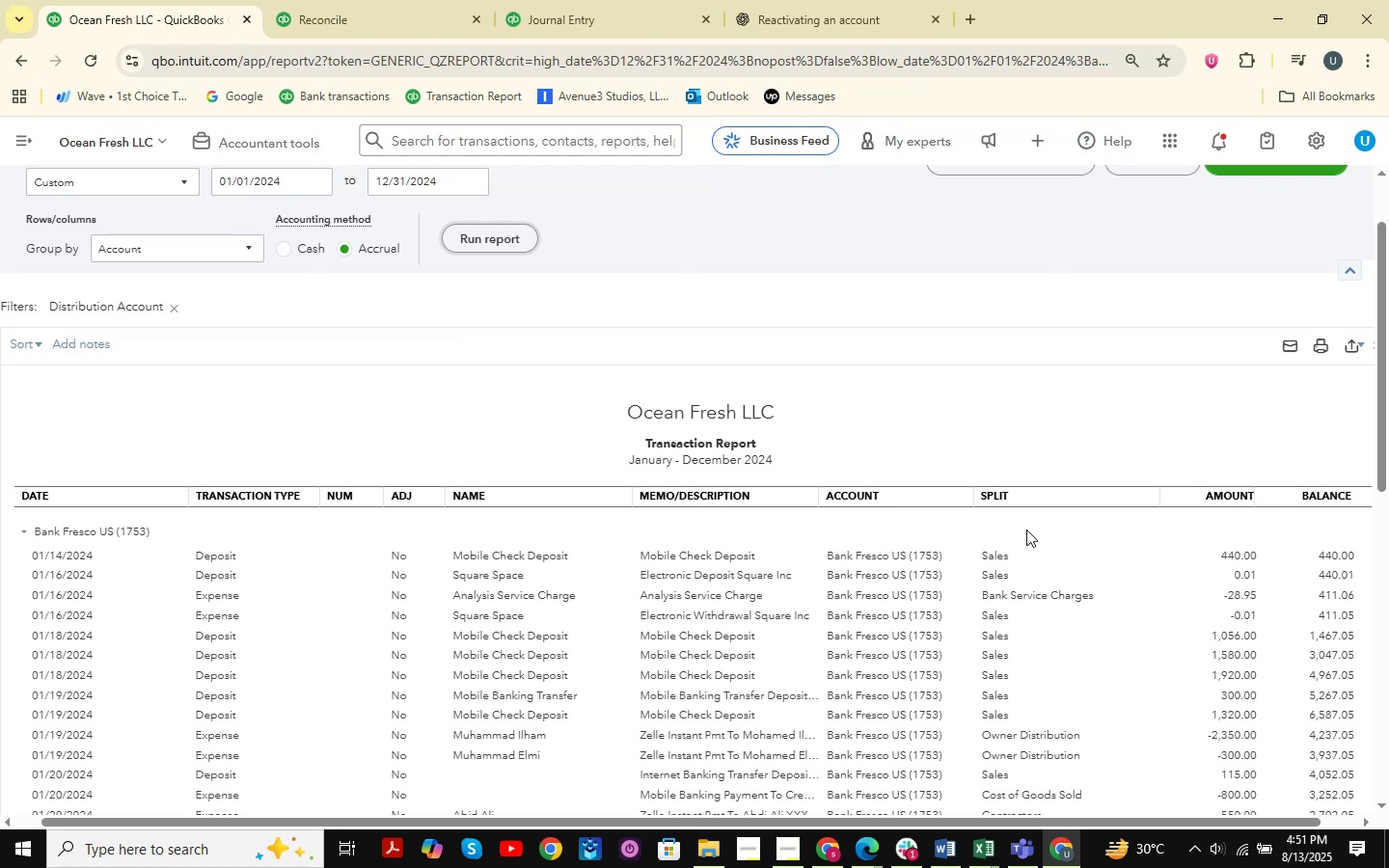 
wait(5.93)
 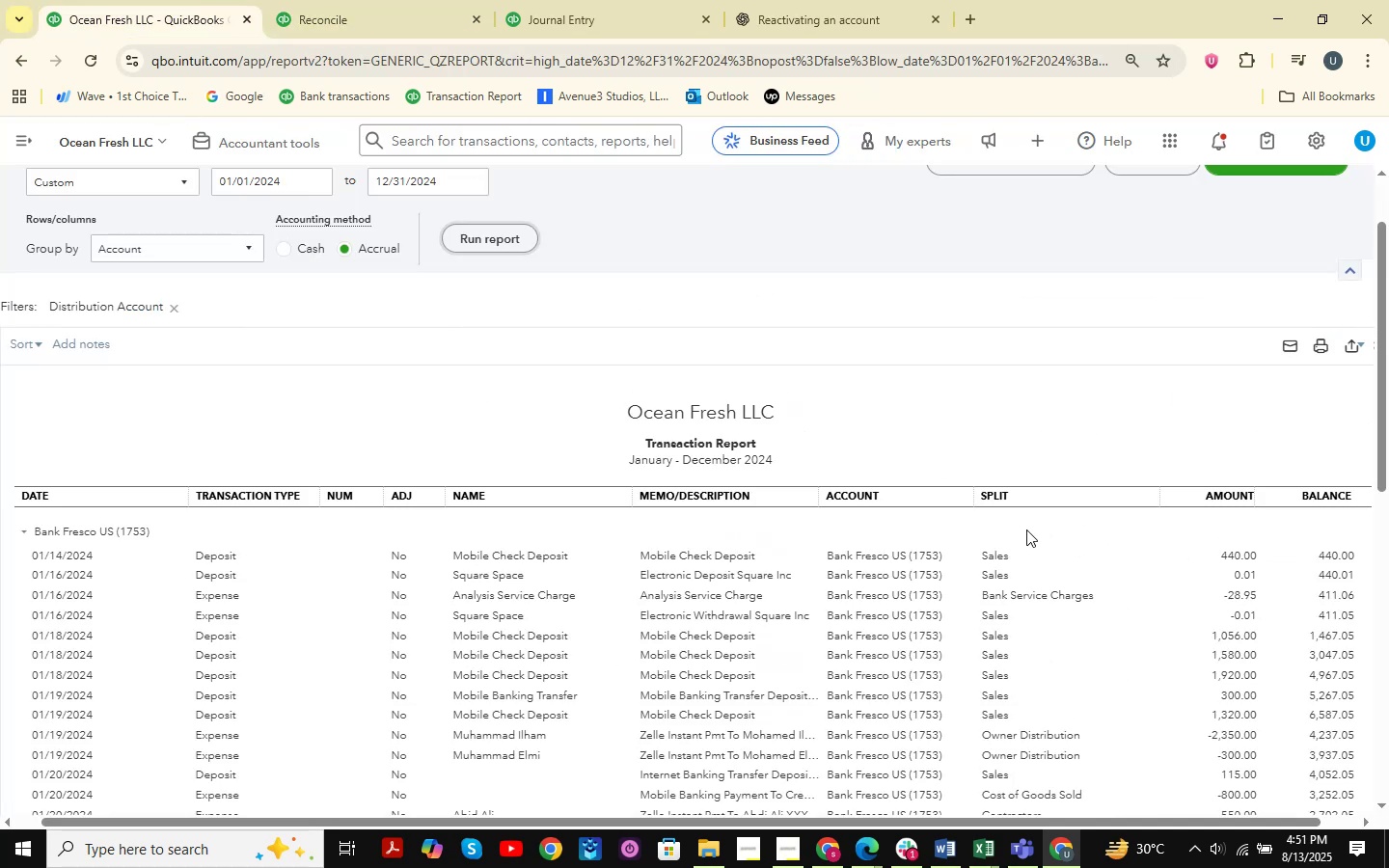 
scroll: coordinate [1174, 503], scroll_direction: down, amount: 6.0
 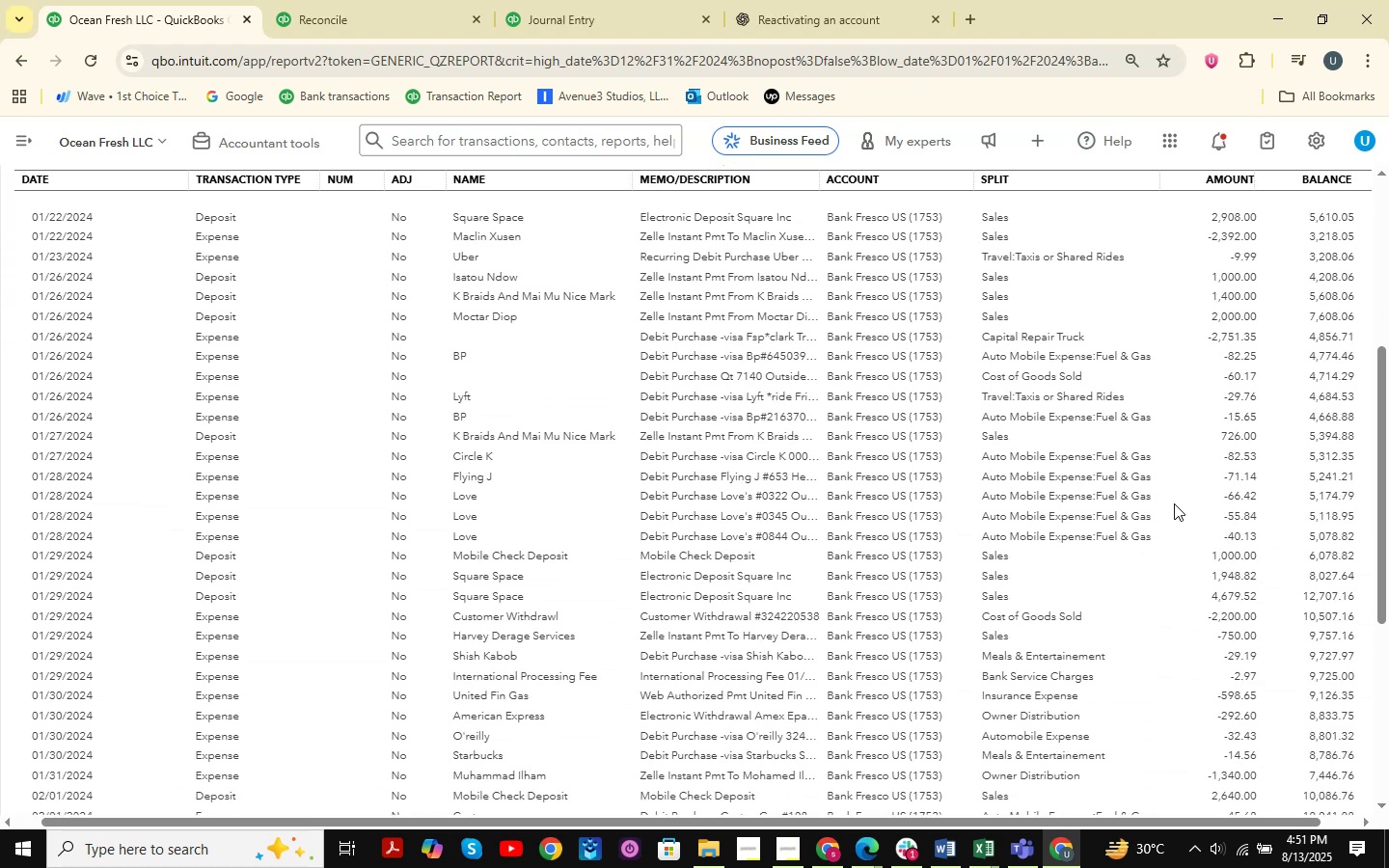 
scroll: coordinate [1165, 447], scroll_direction: up, amount: 11.0
 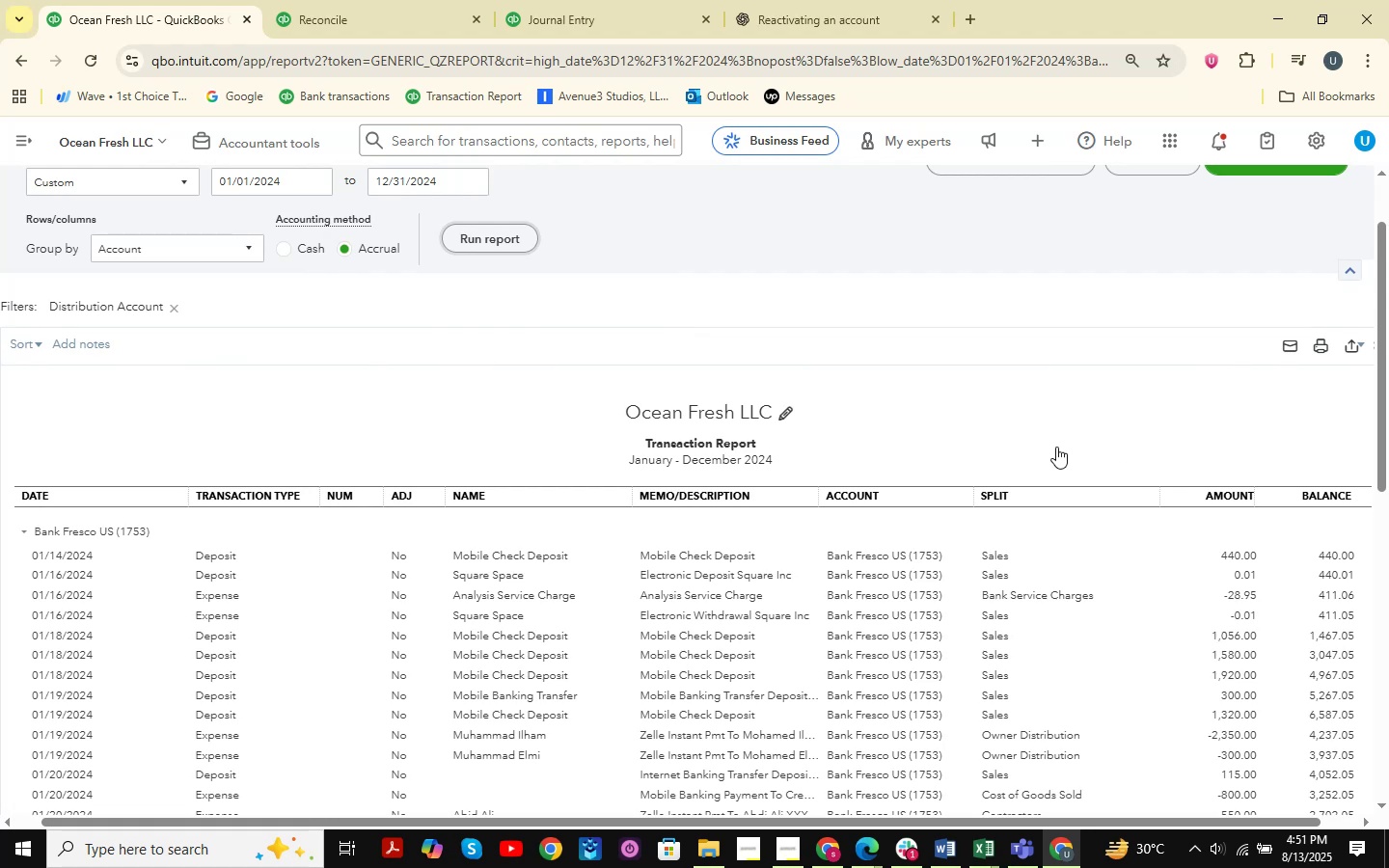 
wait(12.03)
 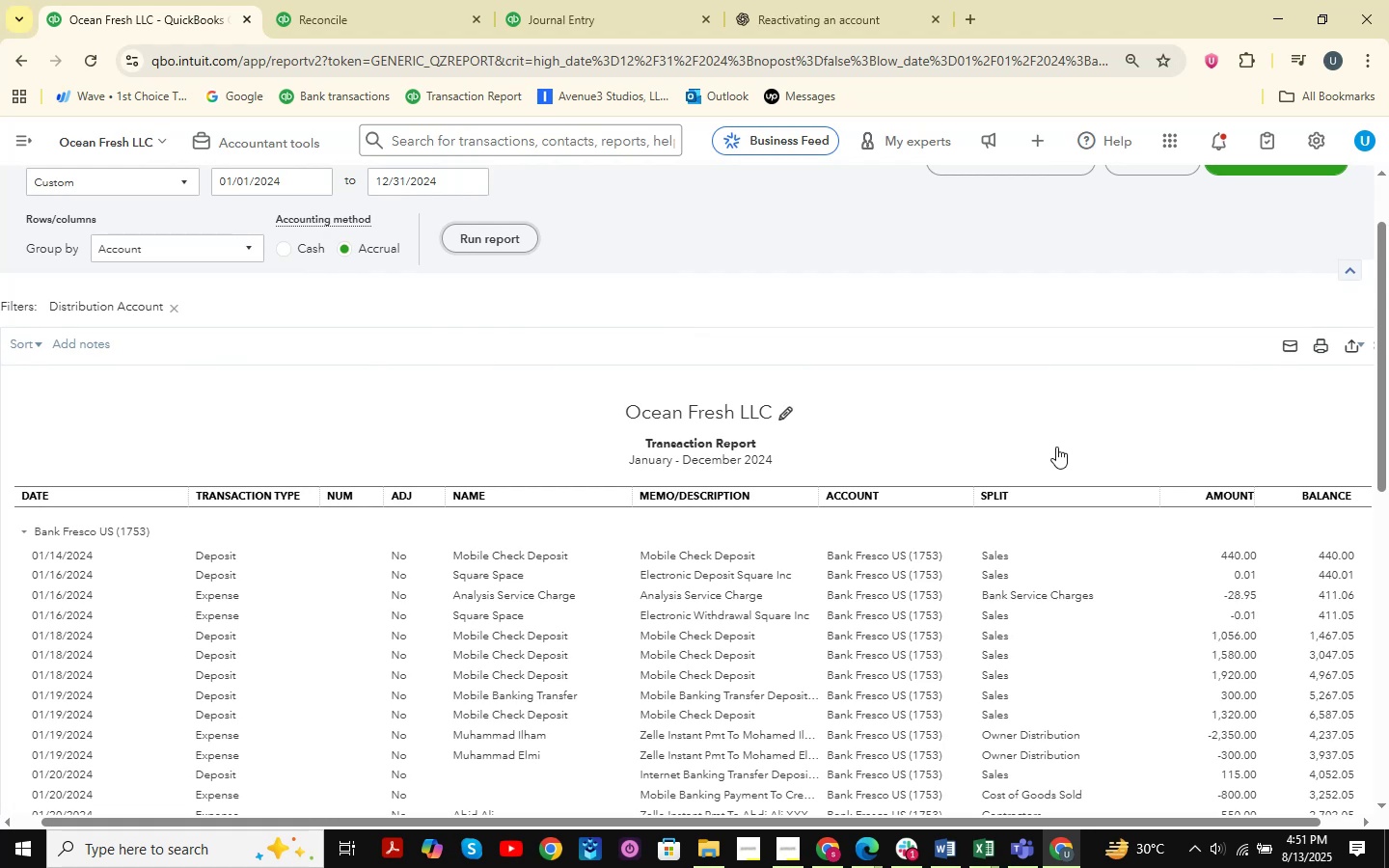 
scroll: coordinate [718, 361], scroll_direction: up, amount: 5.0
 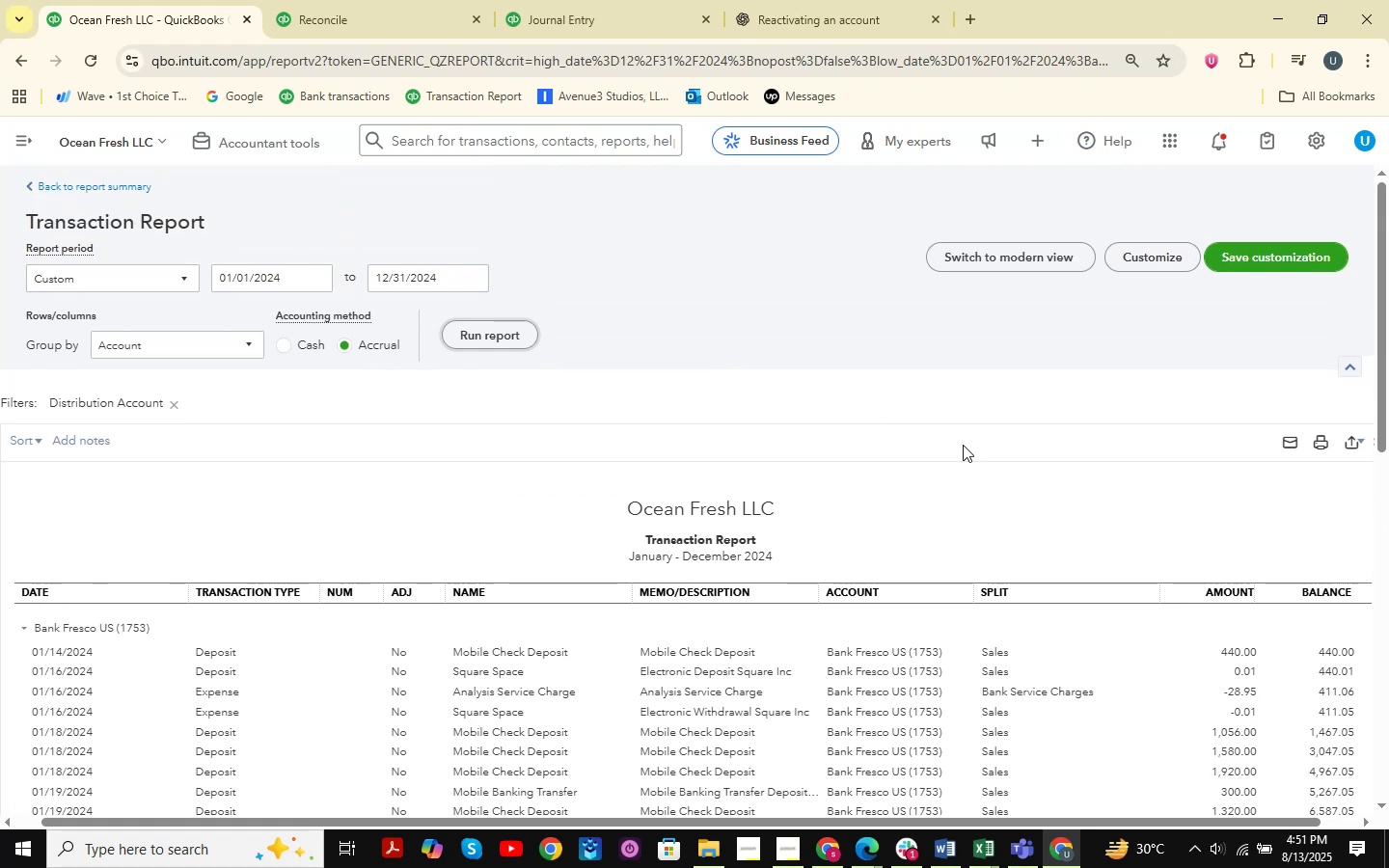 
scroll: coordinate [764, 620], scroll_direction: down, amount: 90.0
 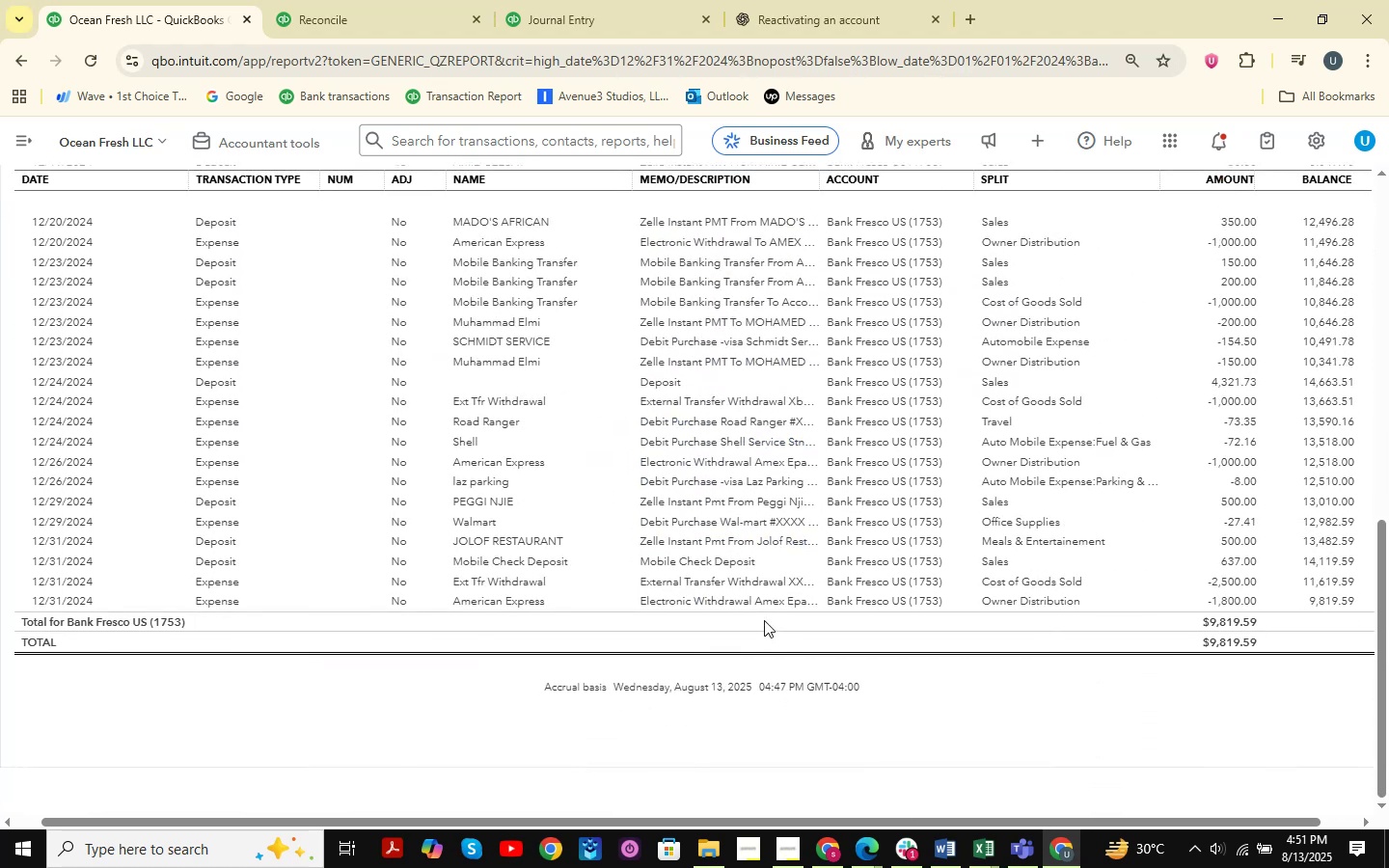 
scroll: coordinate [1033, 550], scroll_direction: up, amount: 75.0
 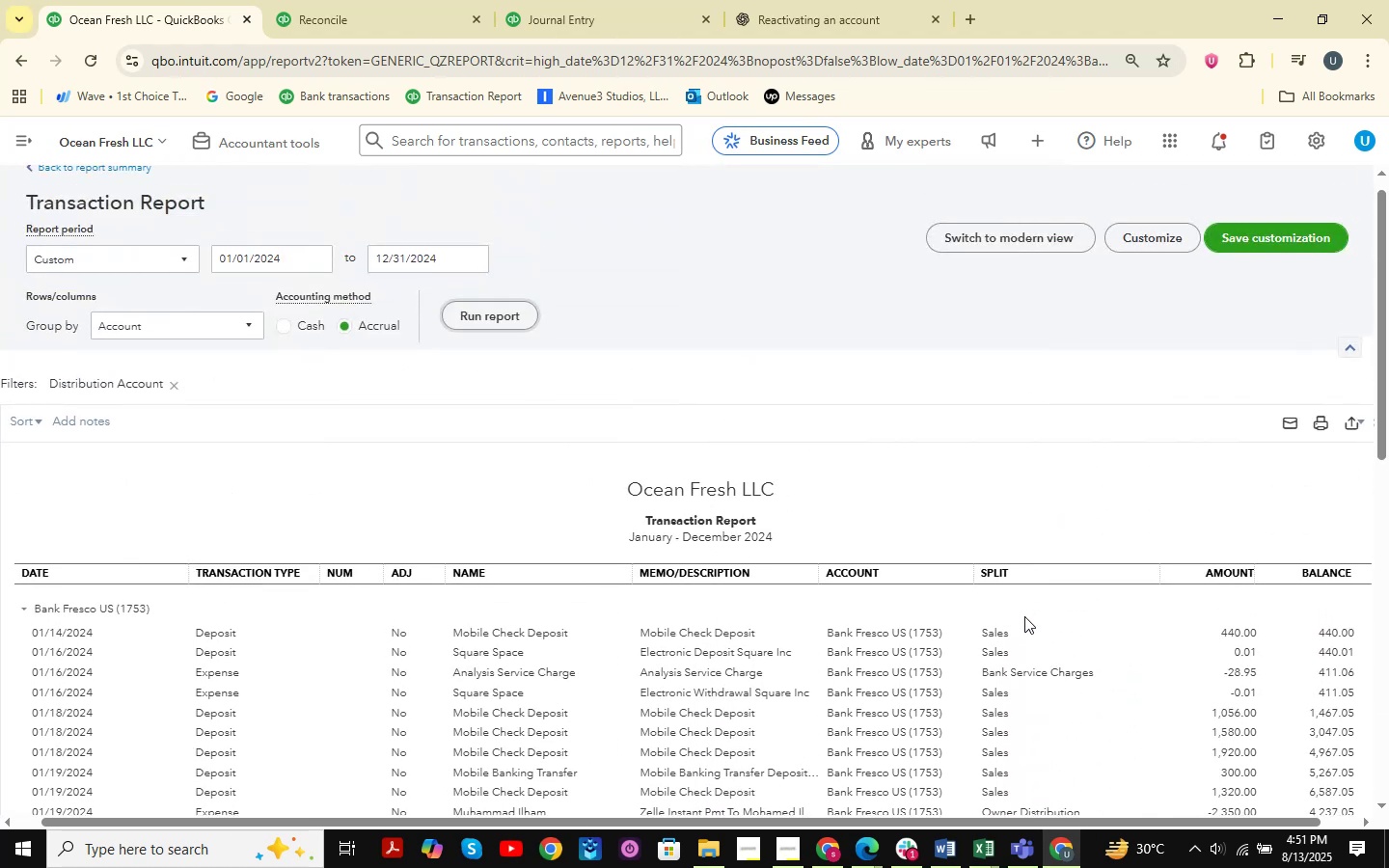 
scroll: coordinate [1015, 582], scroll_direction: down, amount: 2.0
 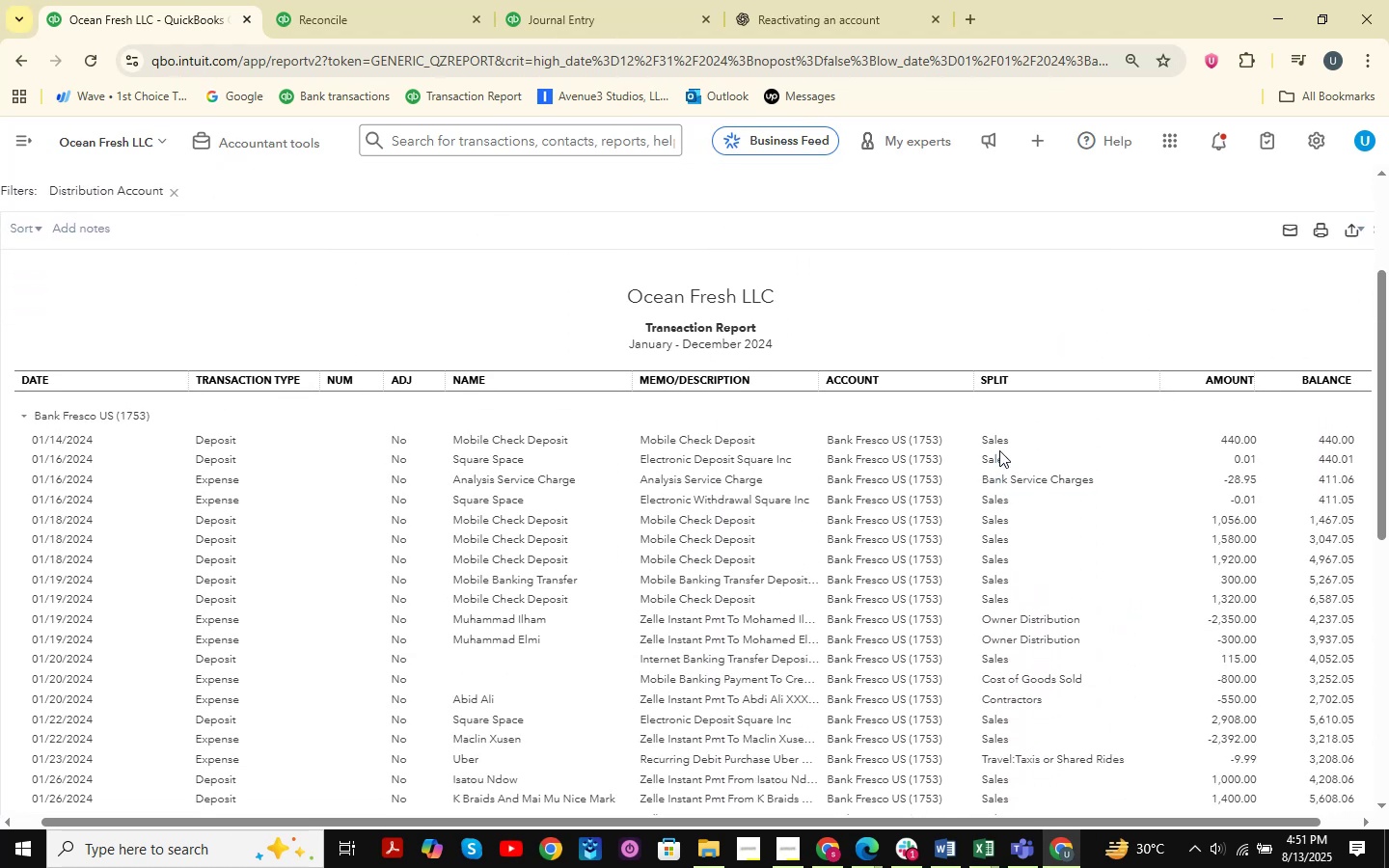 
scroll: coordinate [502, 407], scroll_direction: up, amount: 3.0
 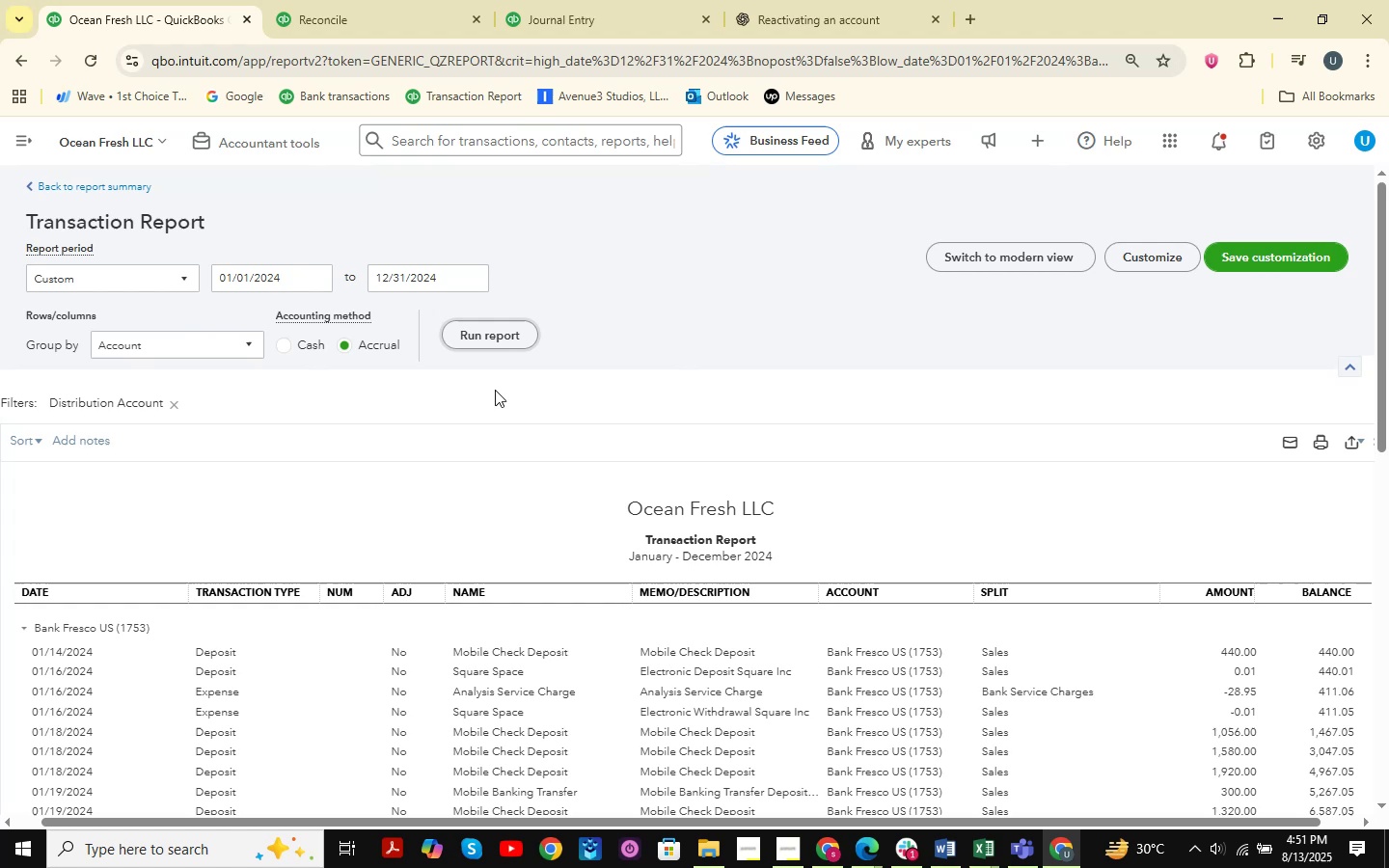 
scroll: coordinate [600, 511], scroll_direction: down, amount: 2.0
 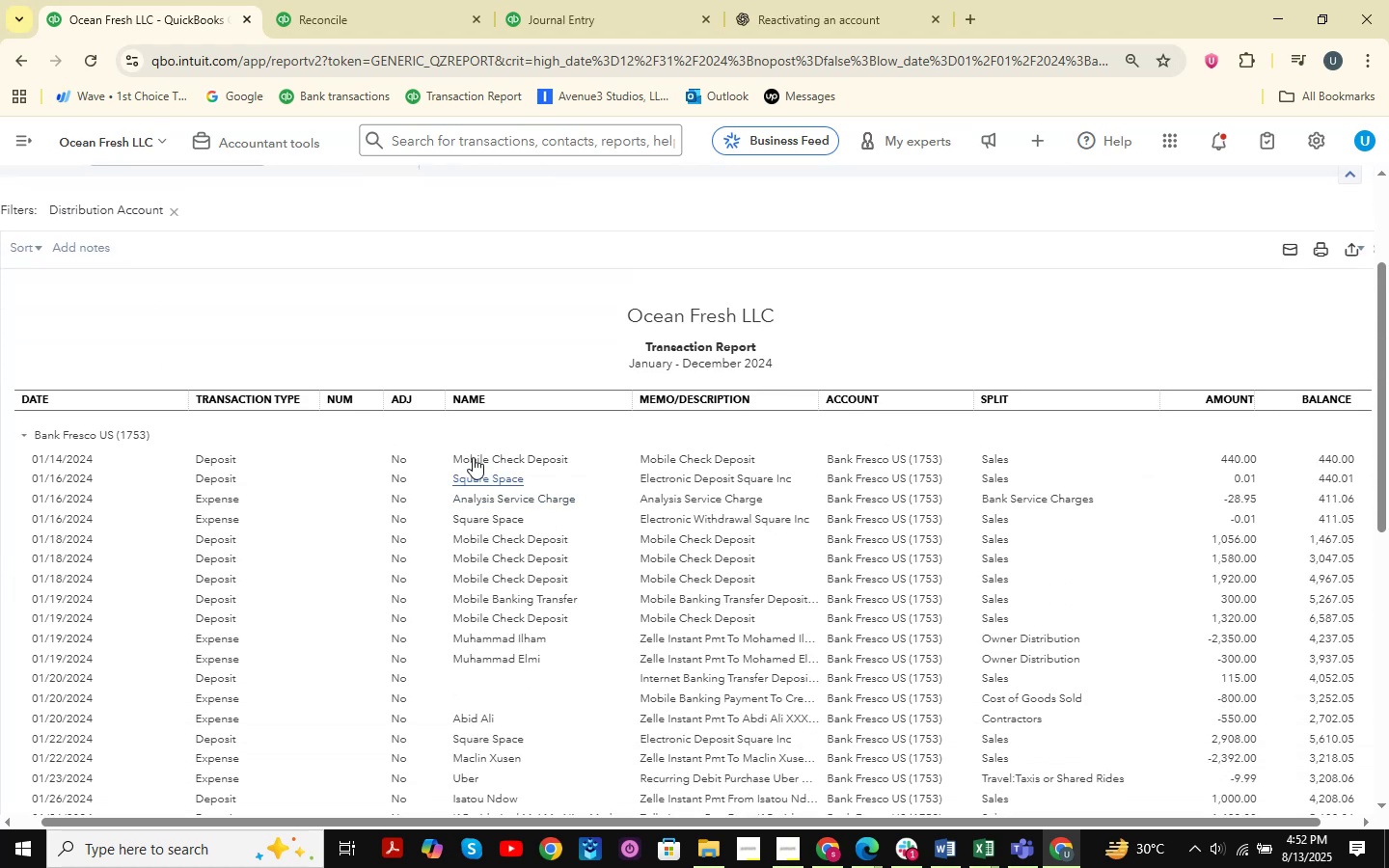 
double_click([583, 5])
 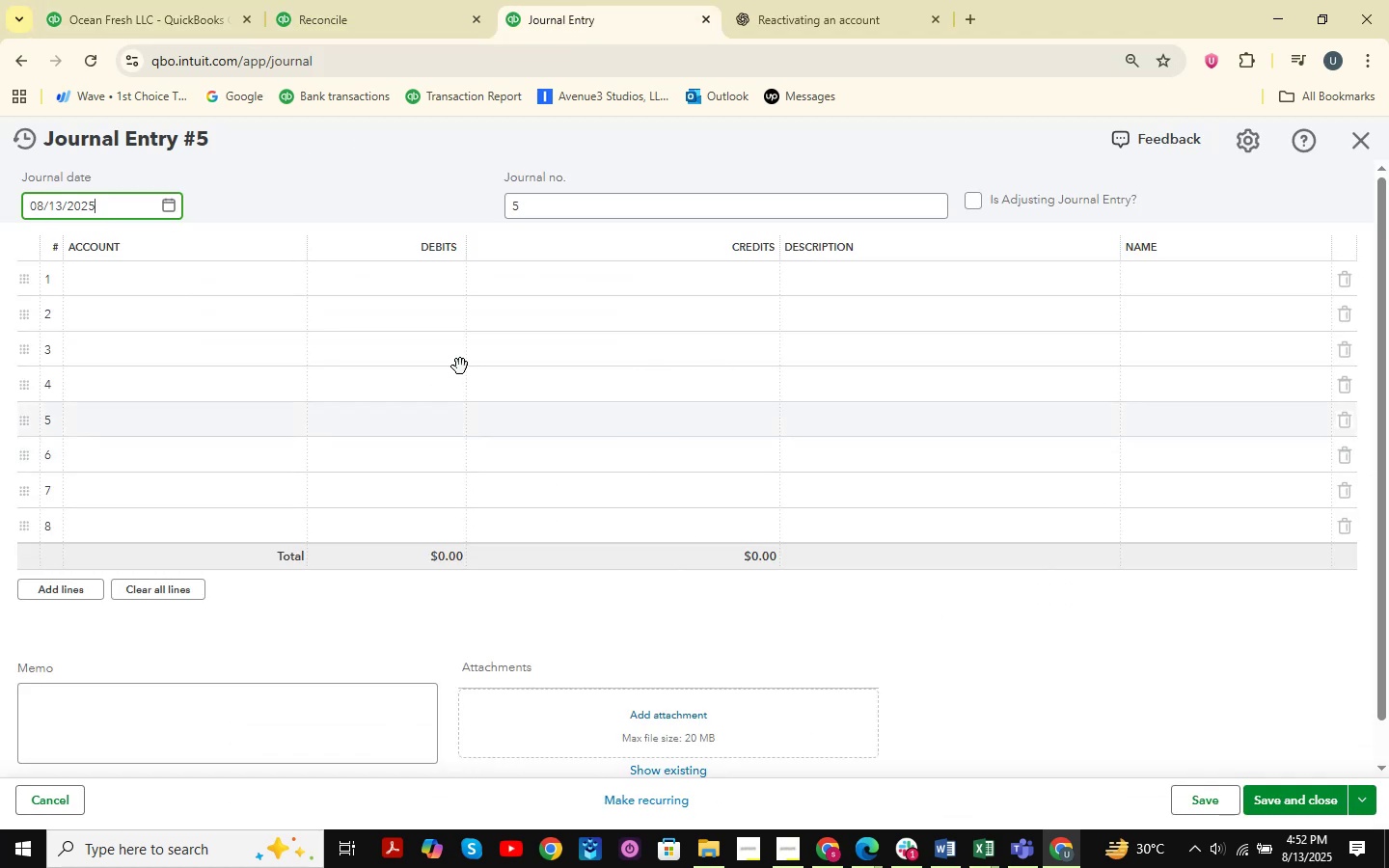 
left_click([160, 199])
 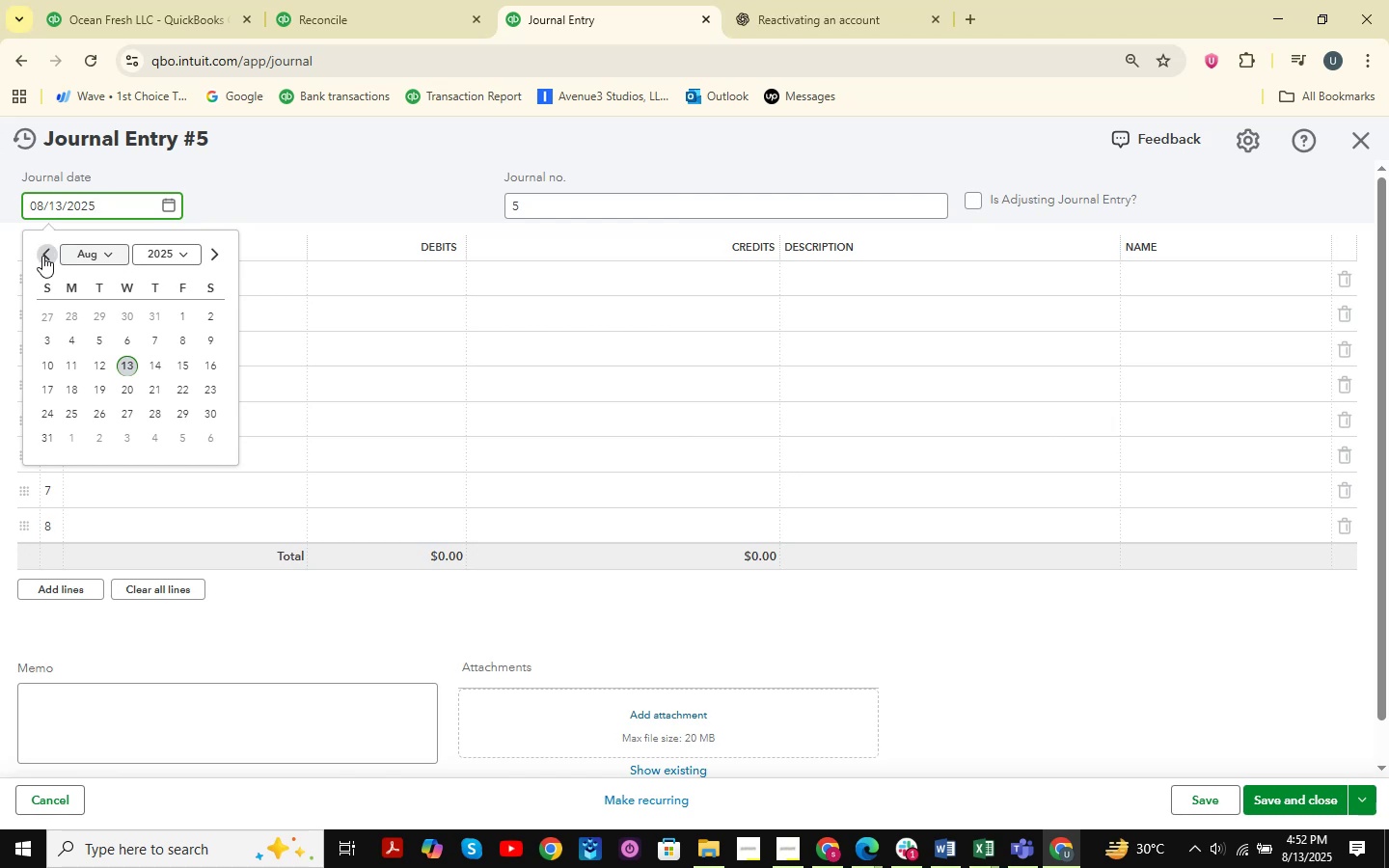 
double_click([42, 256])
 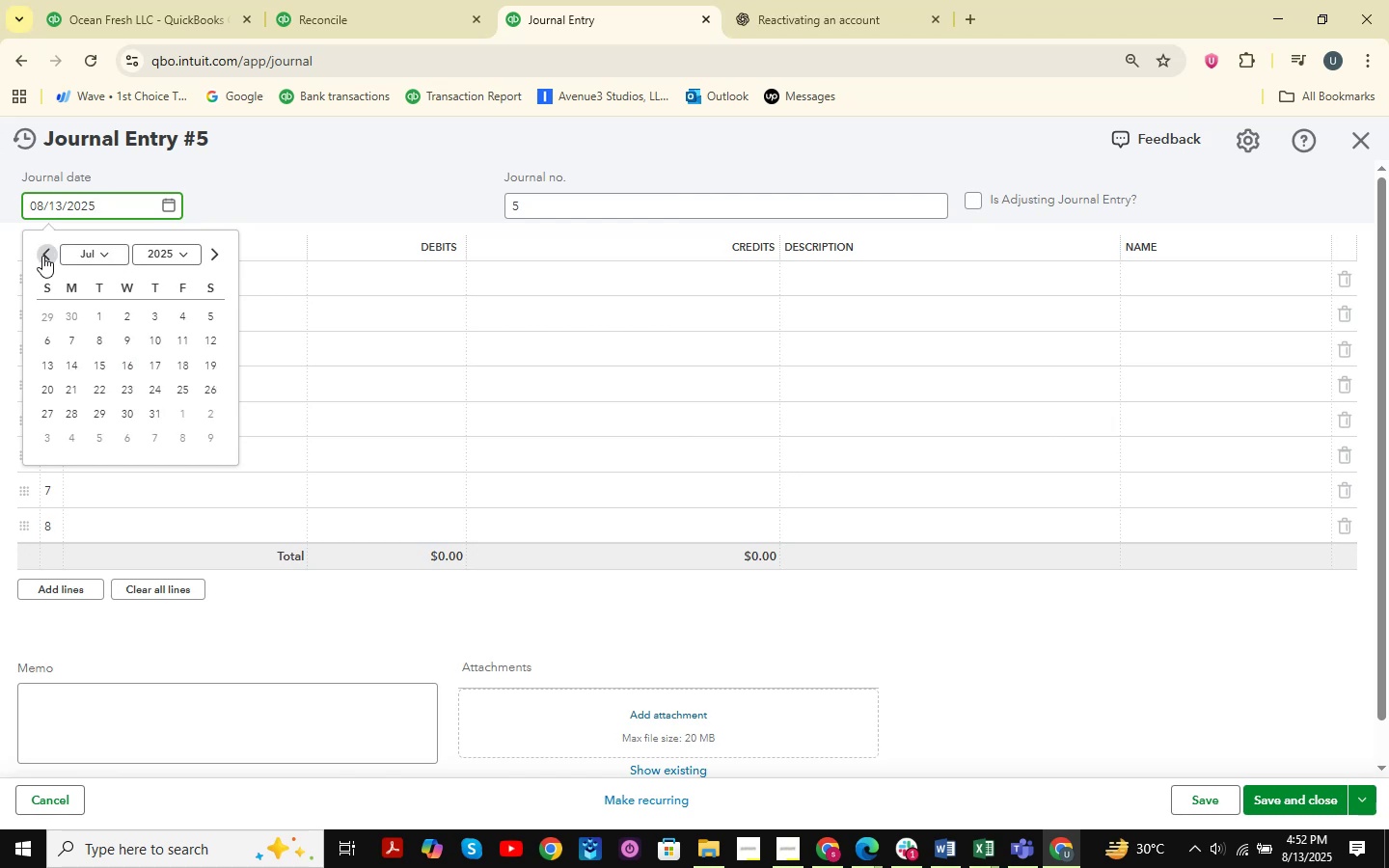 
triple_click([42, 256])
 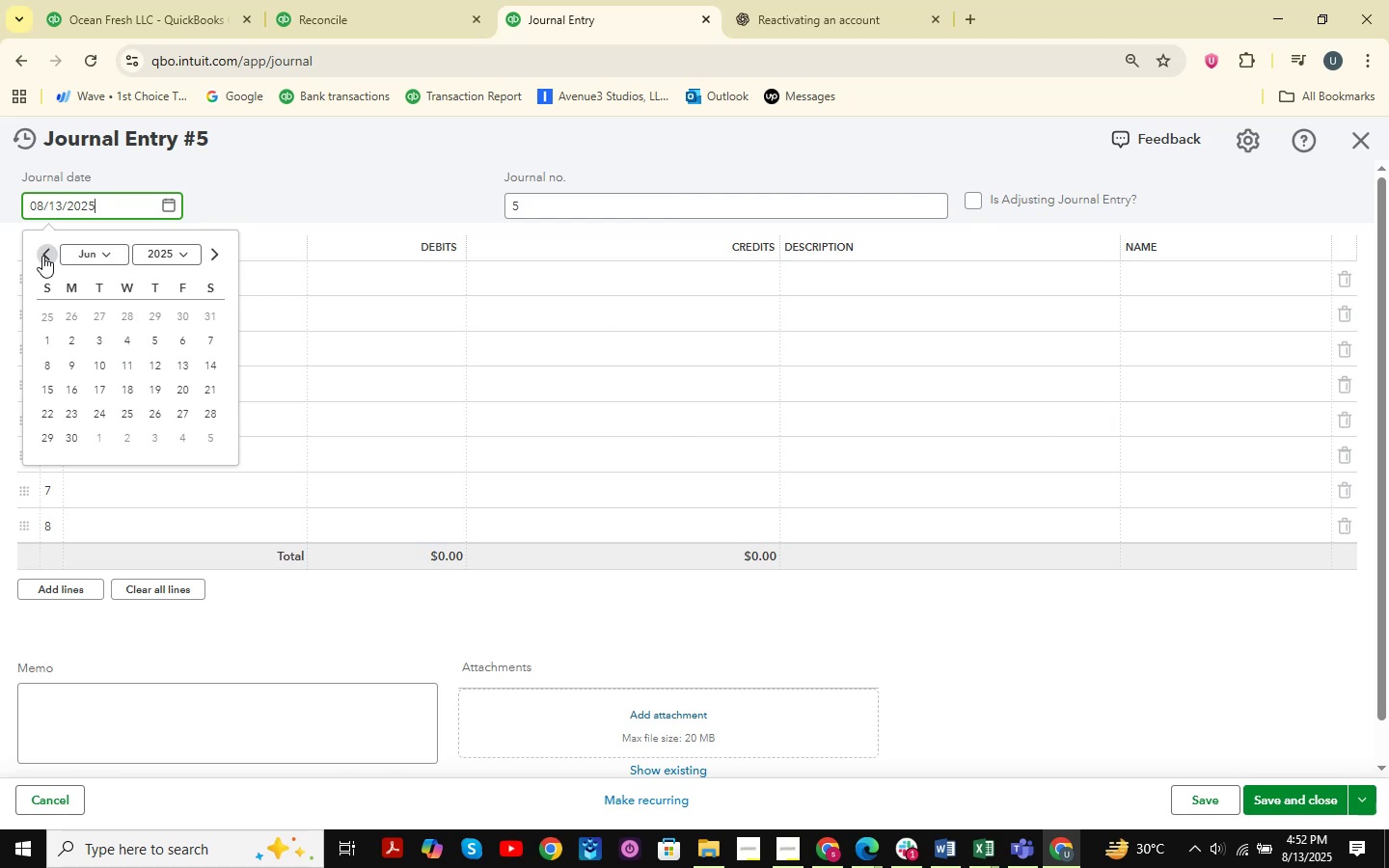 
triple_click([42, 256])
 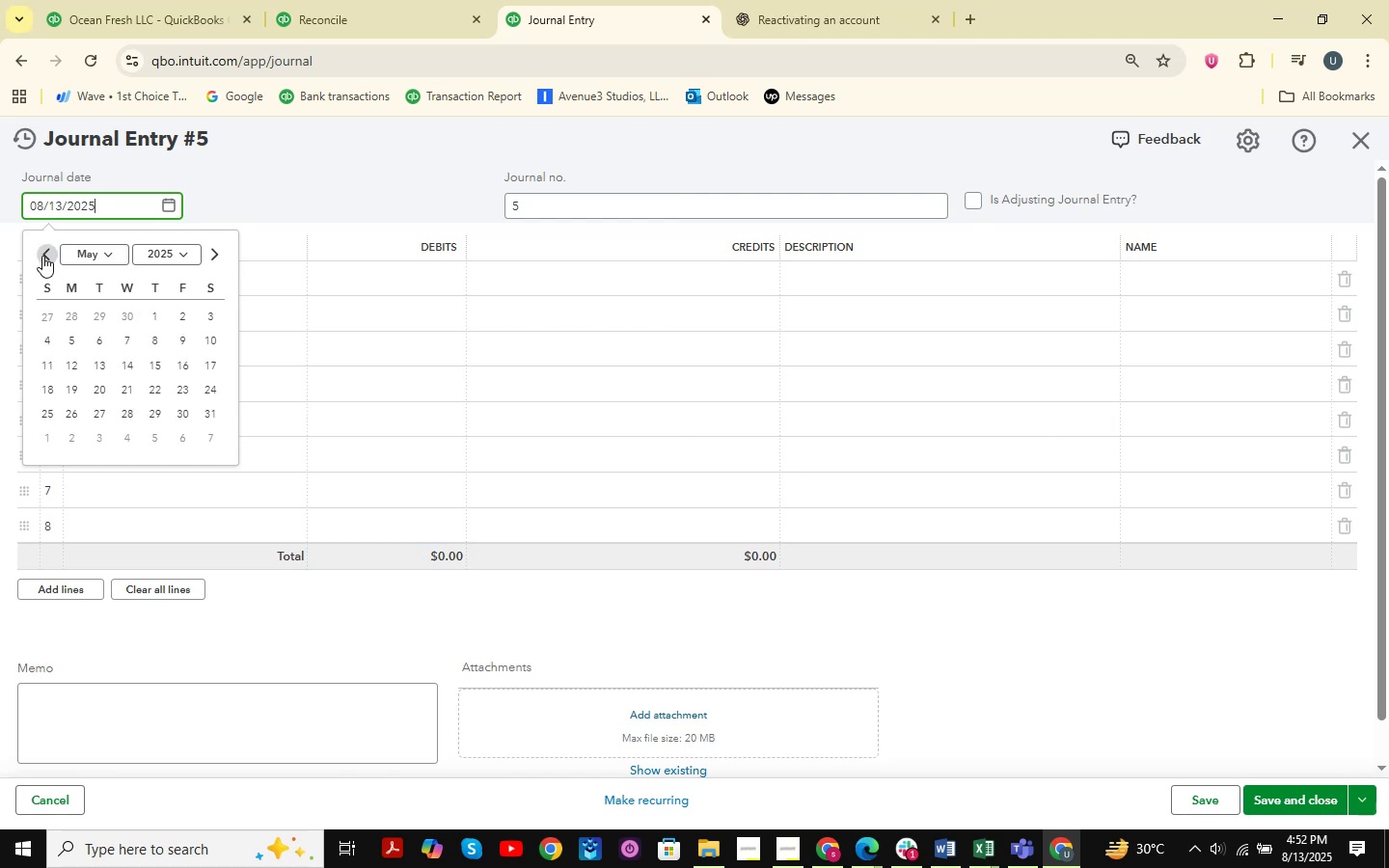 
triple_click([42, 256])
 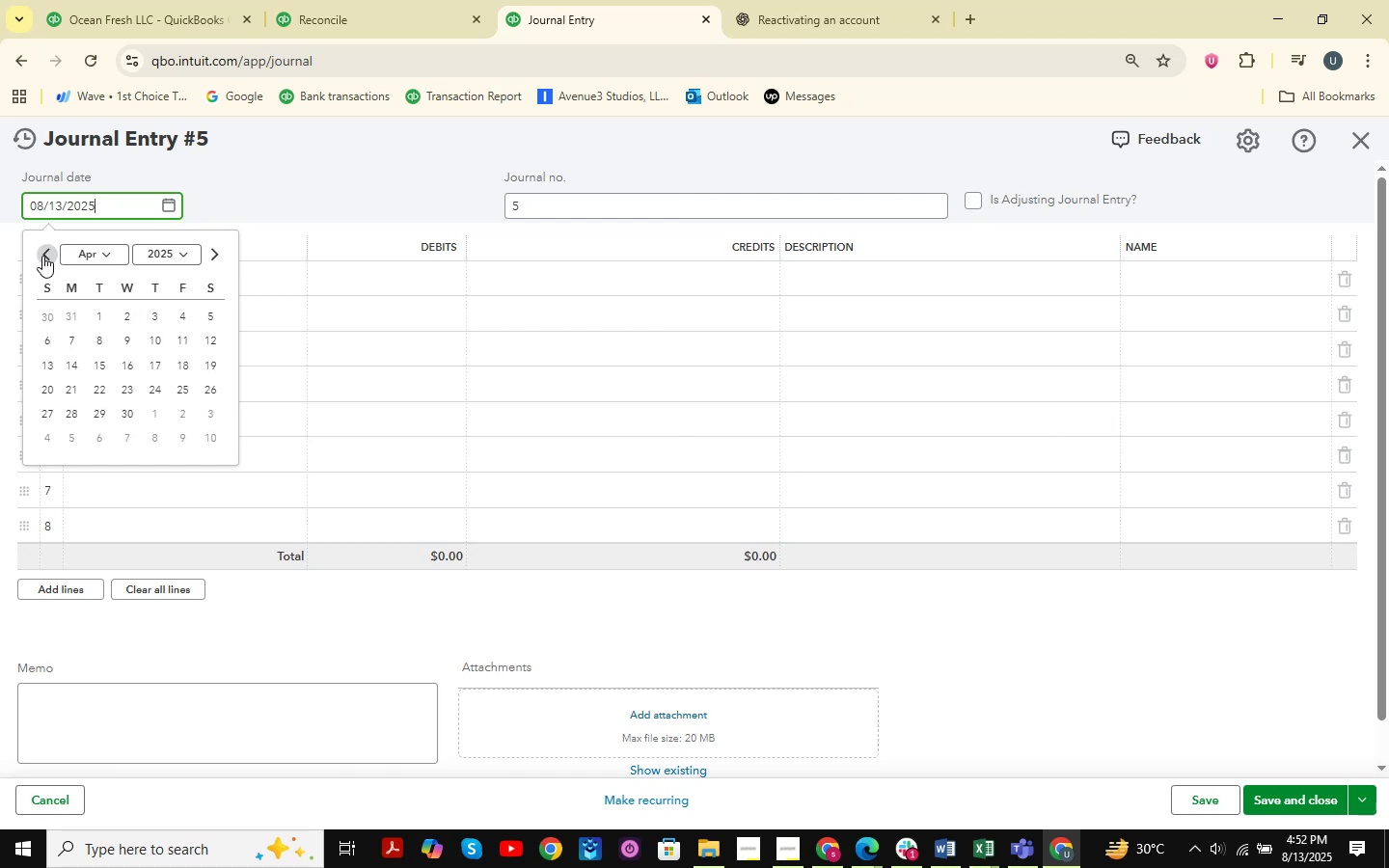 
triple_click([42, 256])
 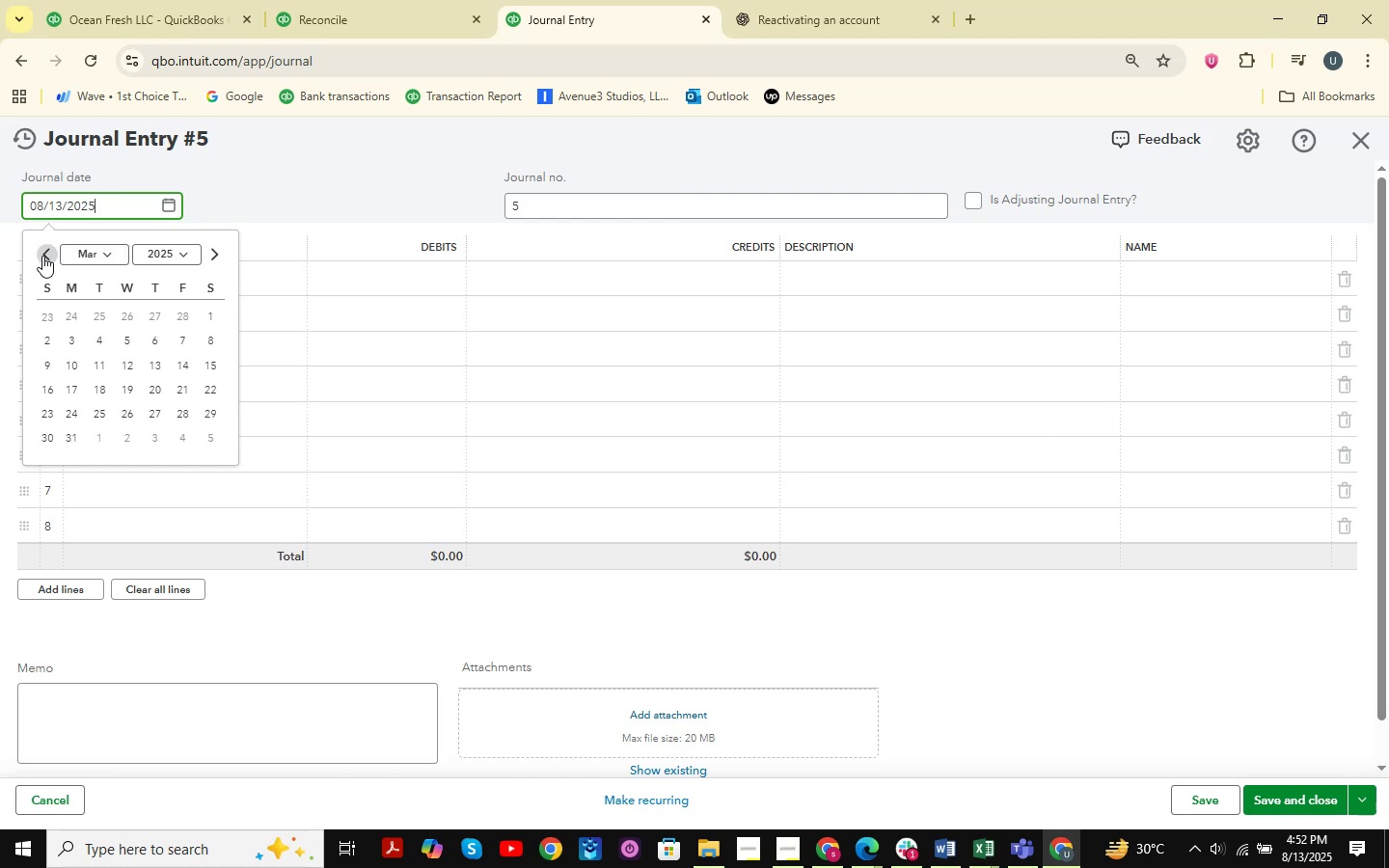 
triple_click([42, 256])
 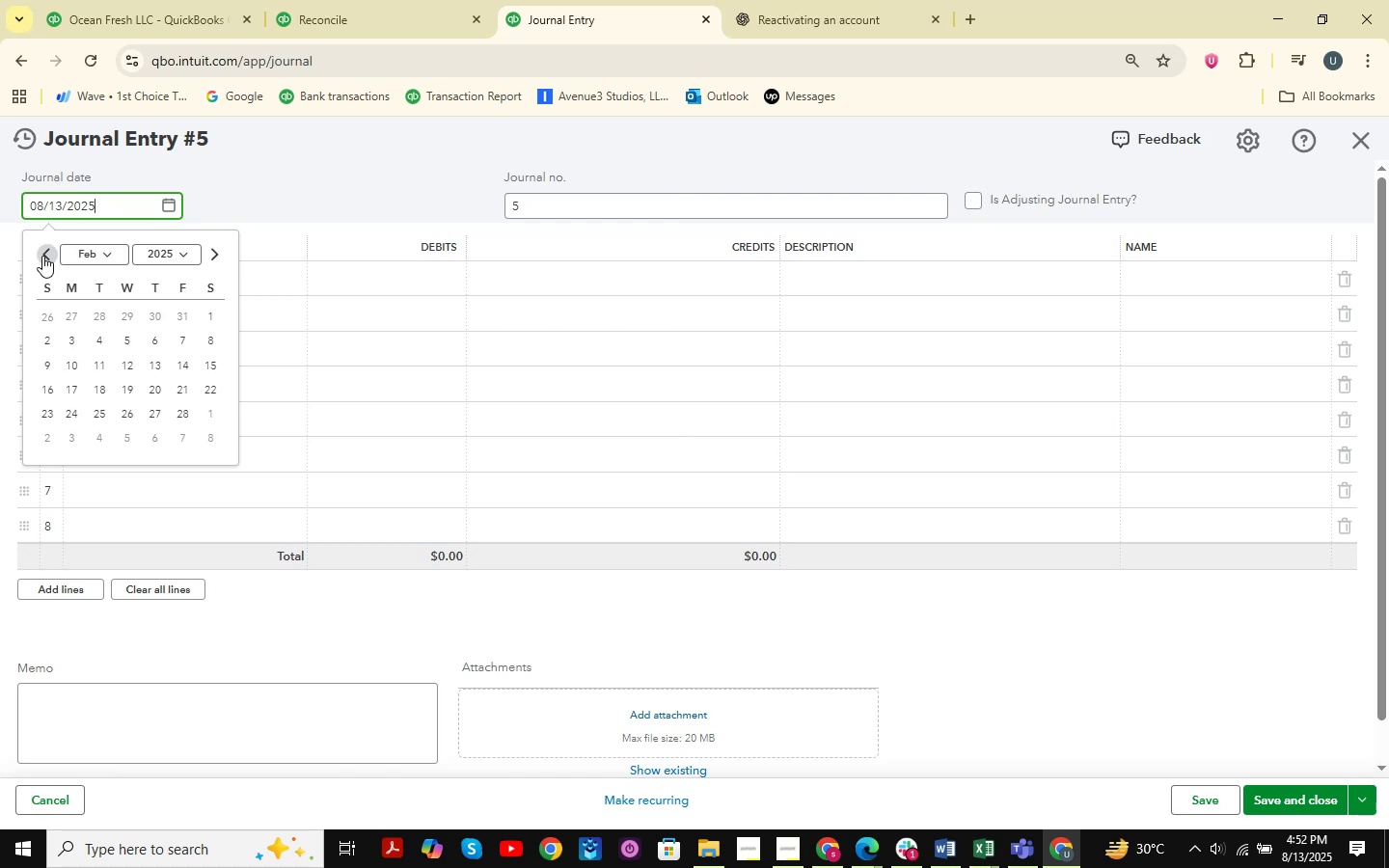 
triple_click([42, 256])
 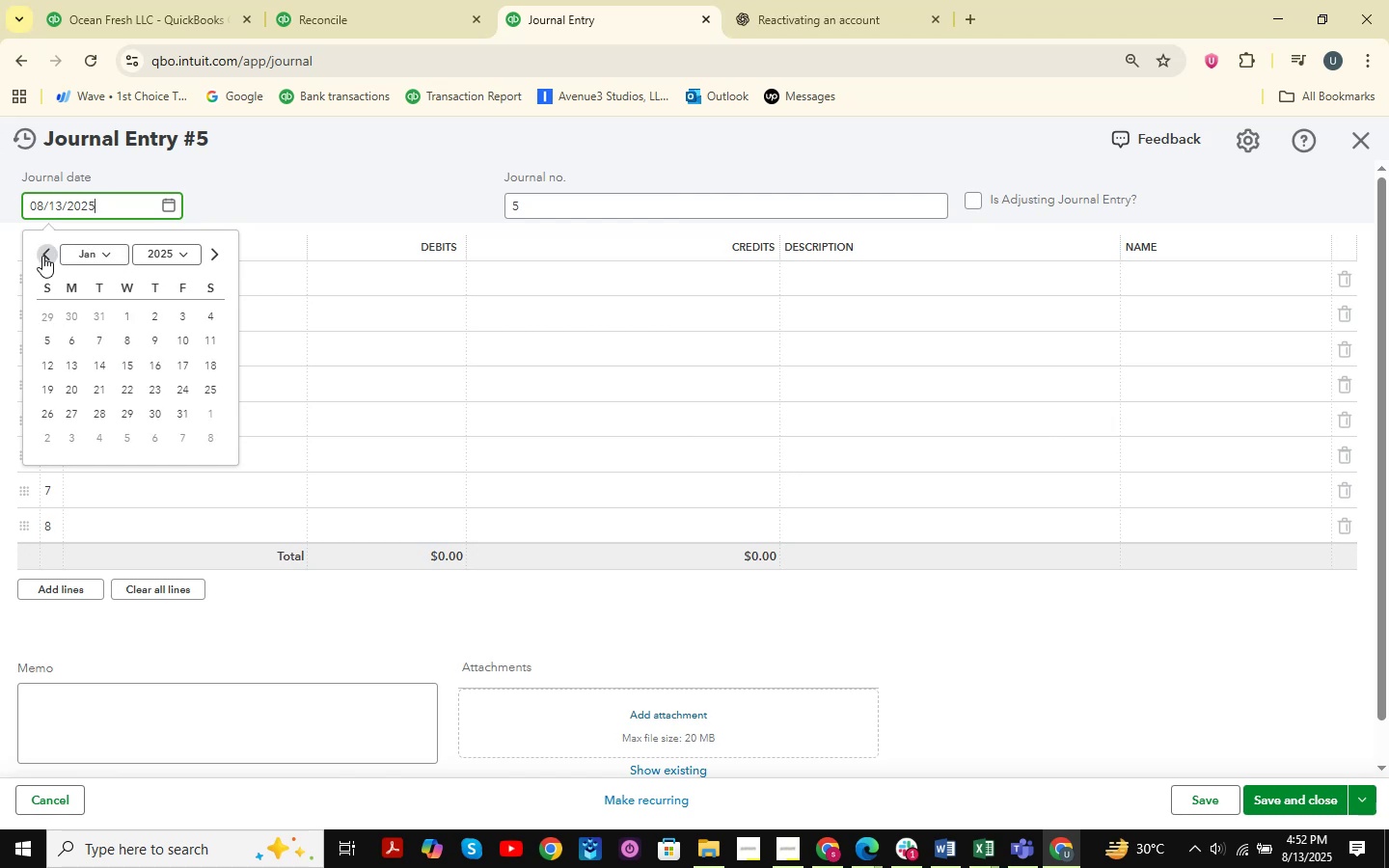 
triple_click([42, 256])
 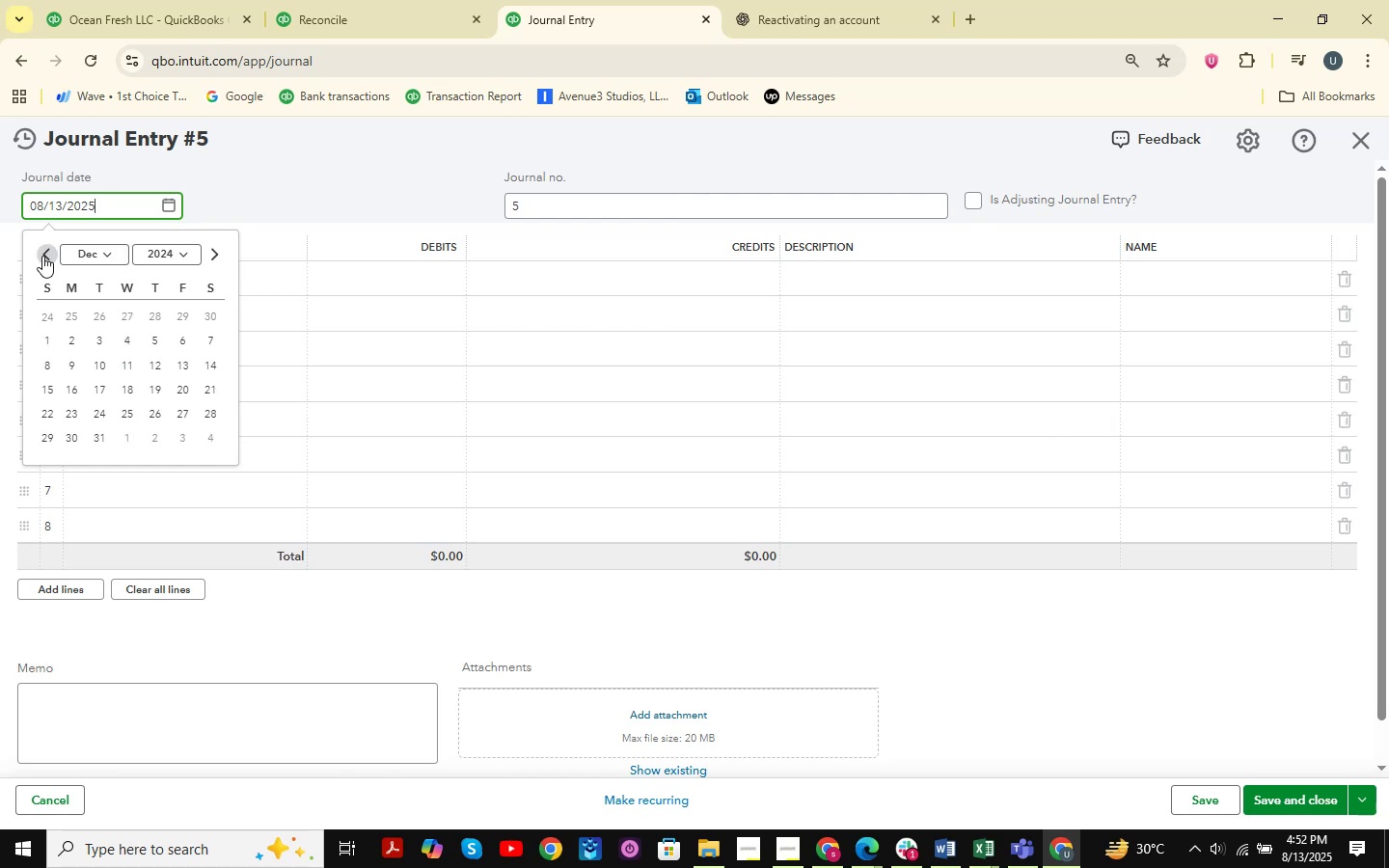 
triple_click([42, 256])
 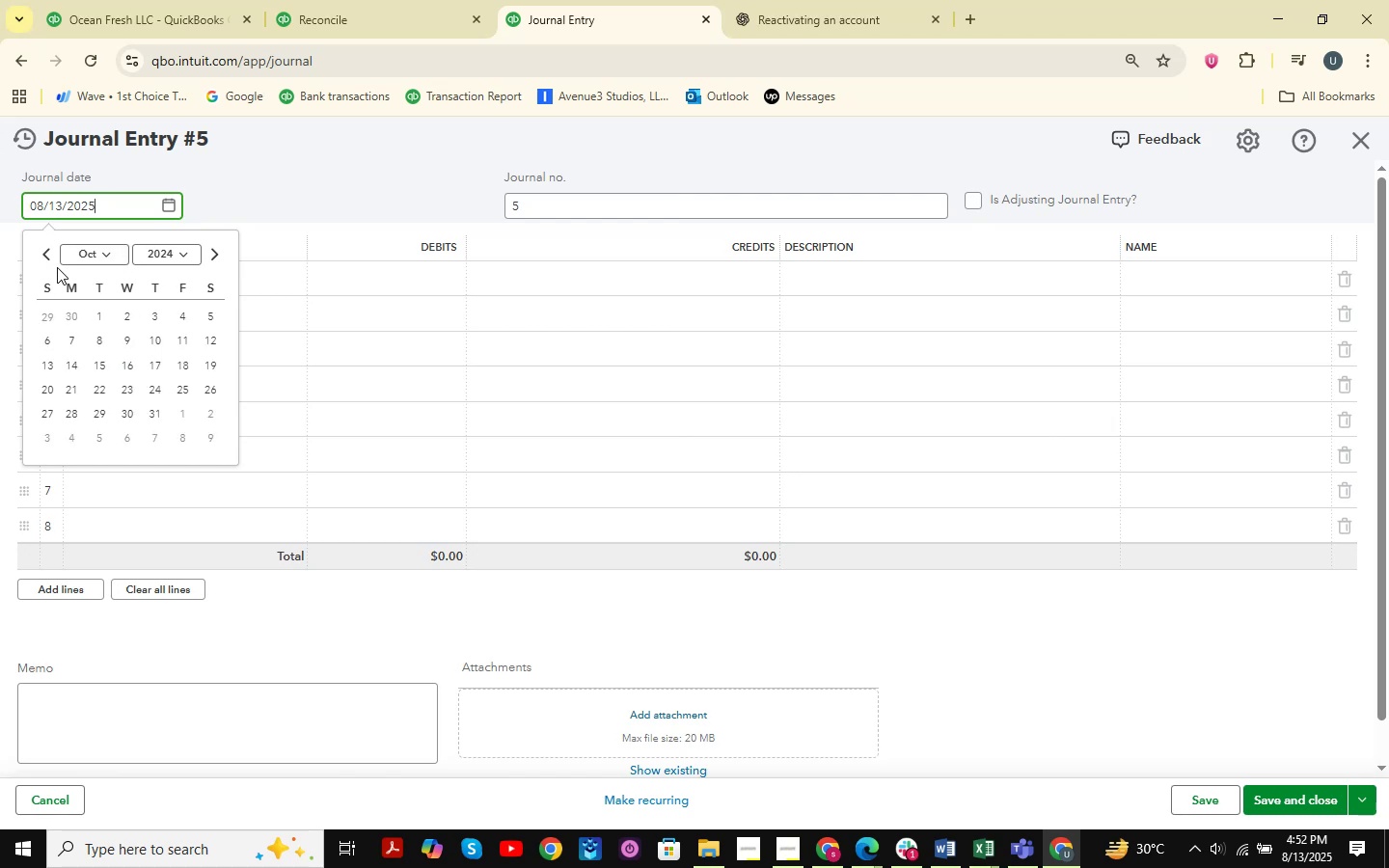 
left_click([46, 257])
 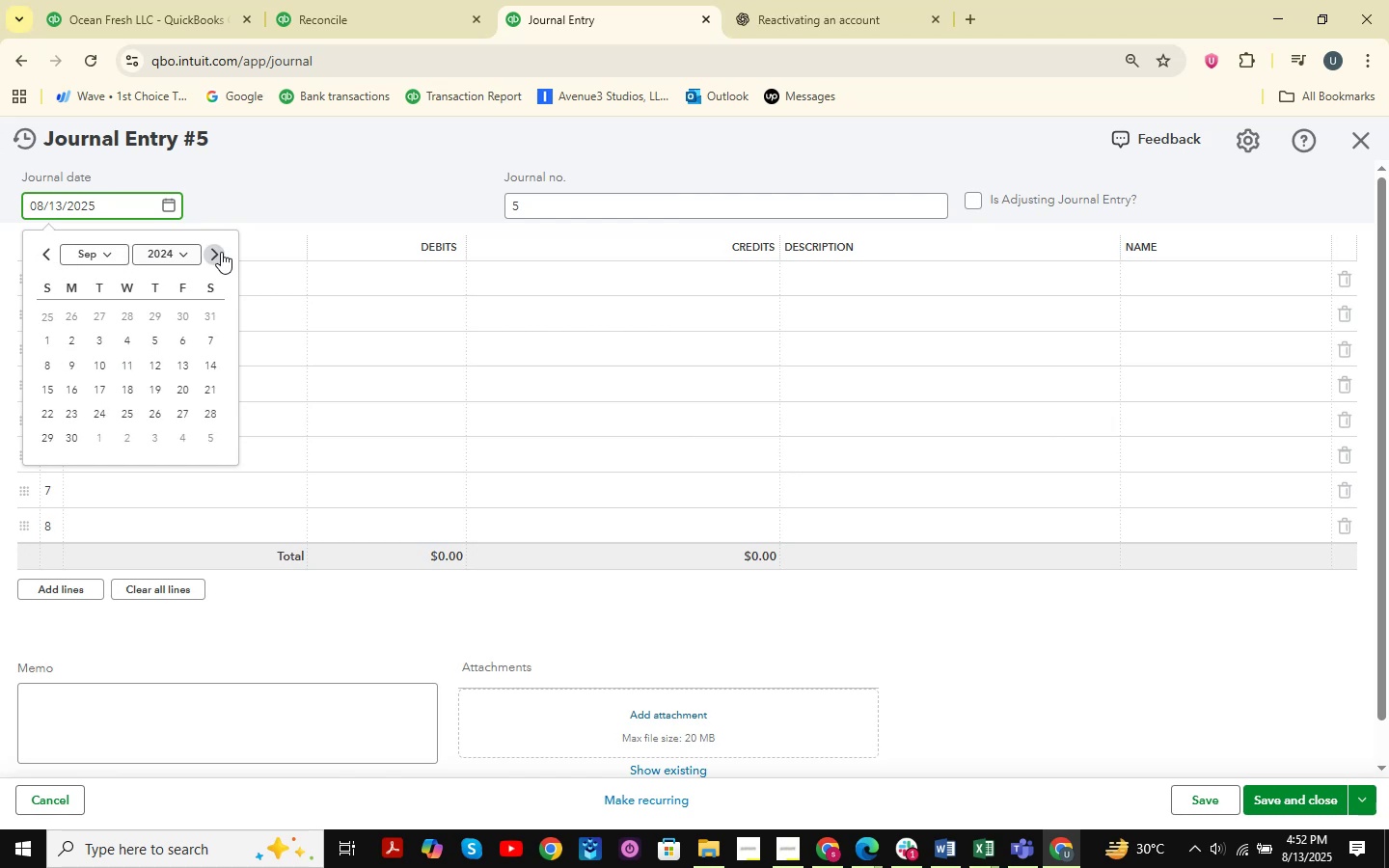 
double_click([221, 252])
 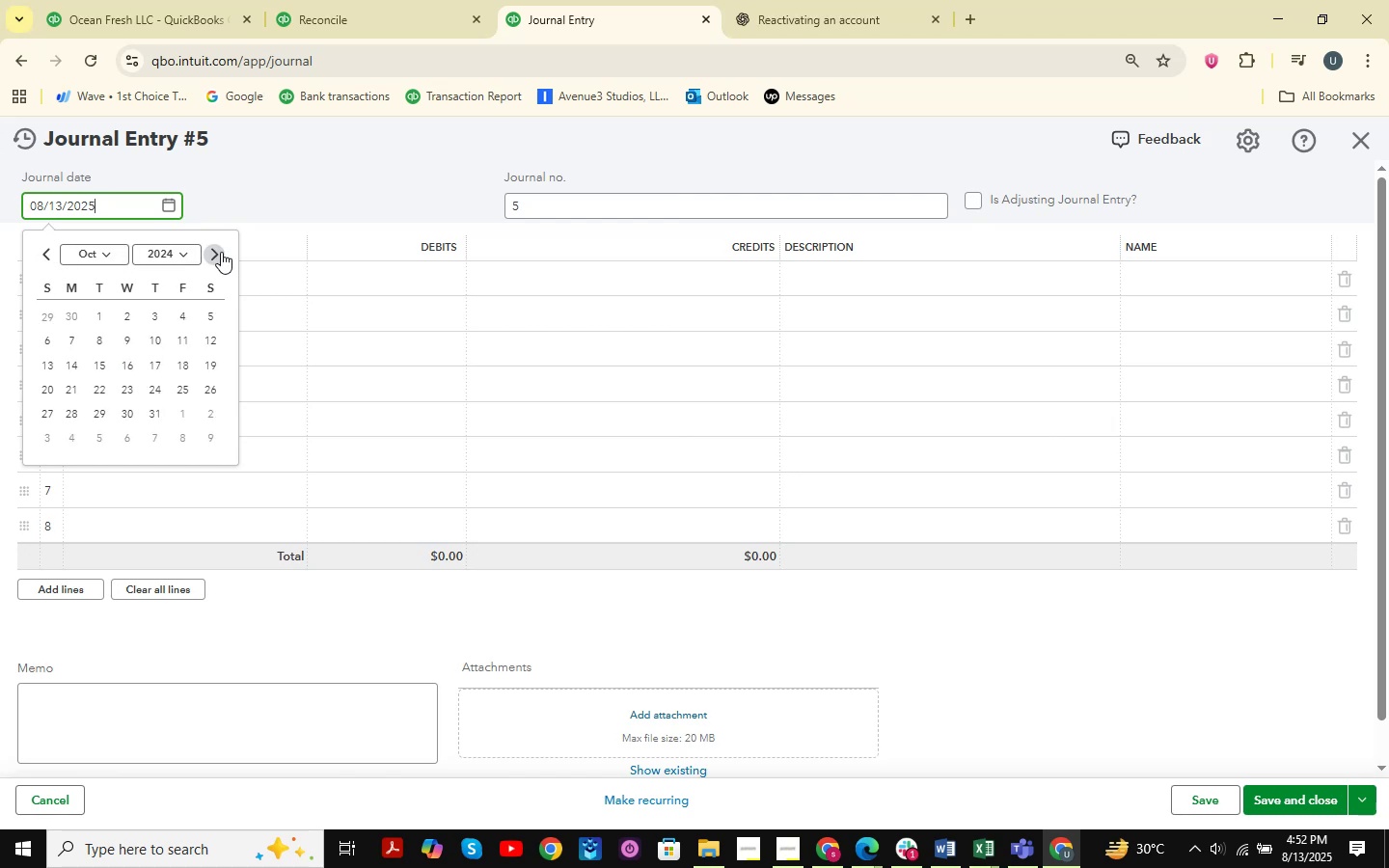 
triple_click([221, 252])
 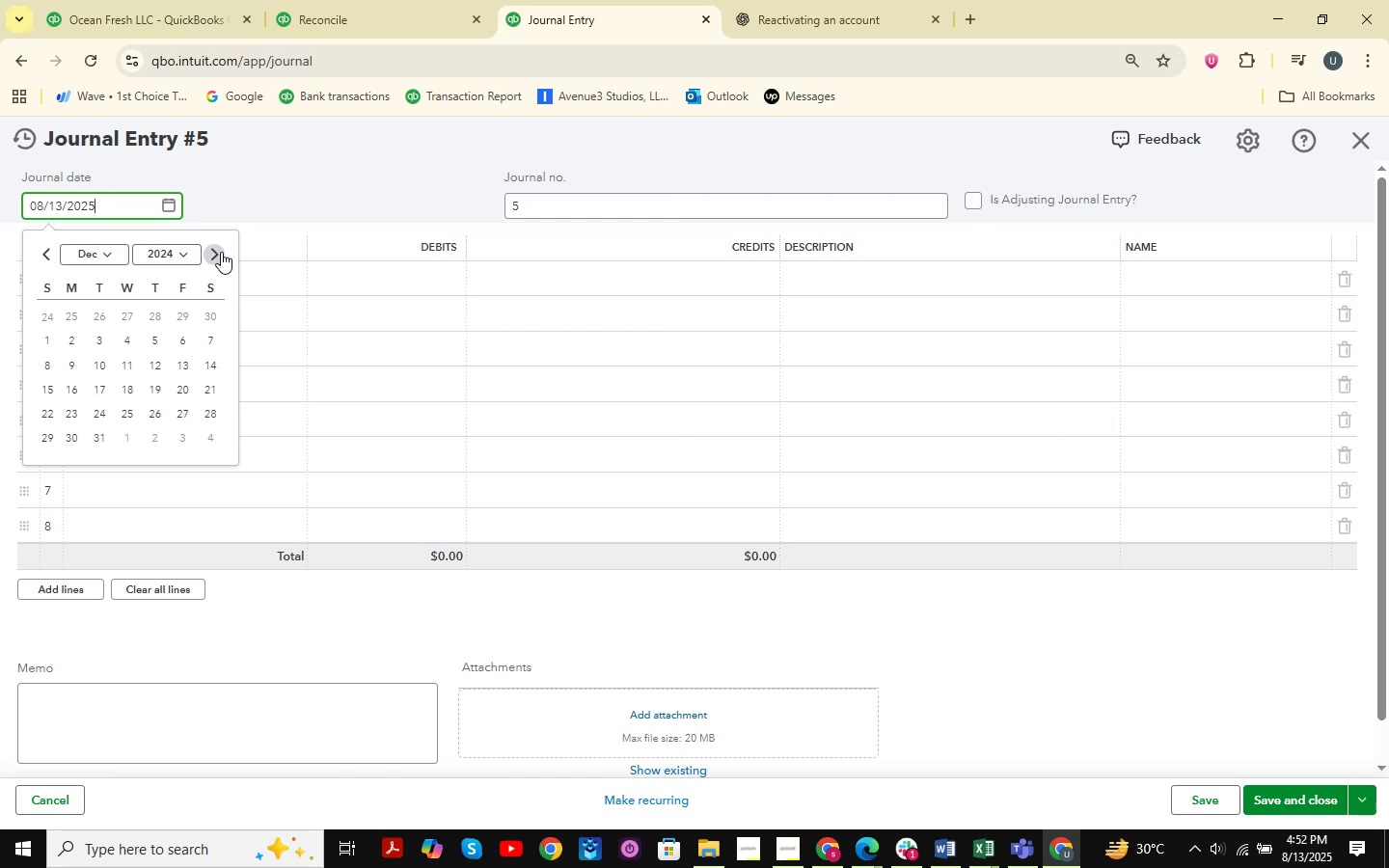 
triple_click([221, 252])
 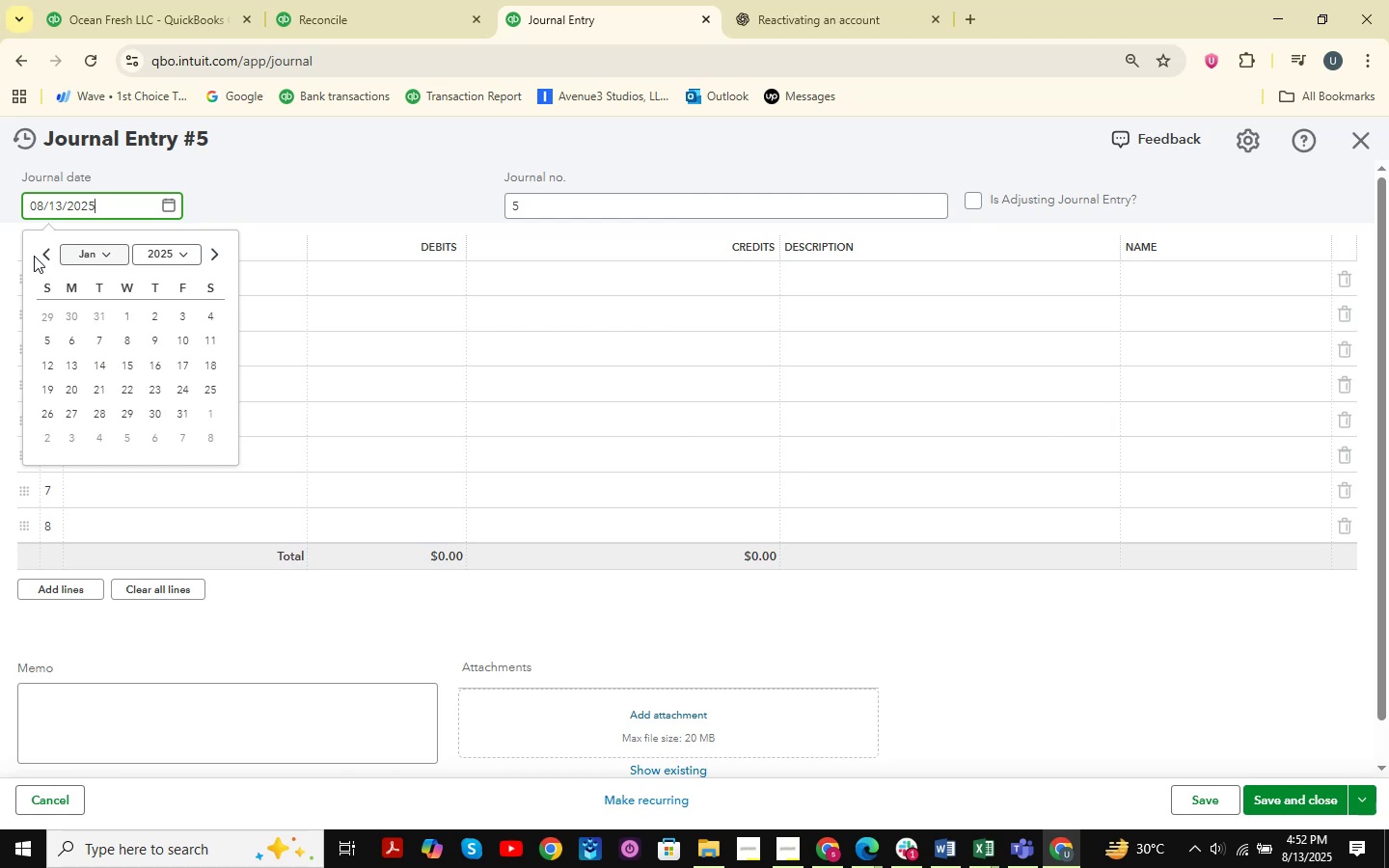 
double_click([37, 255])
 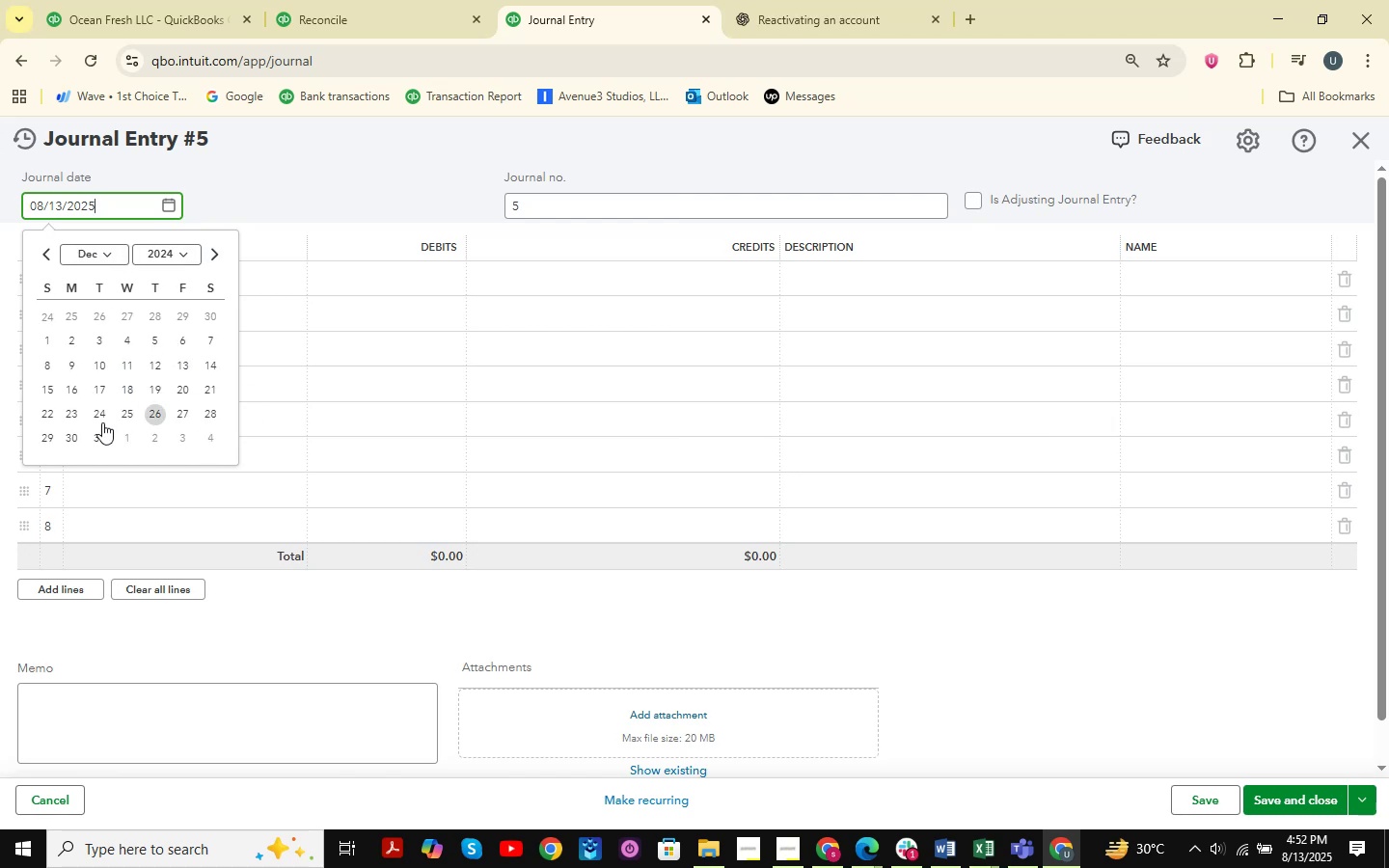 
left_click([94, 432])
 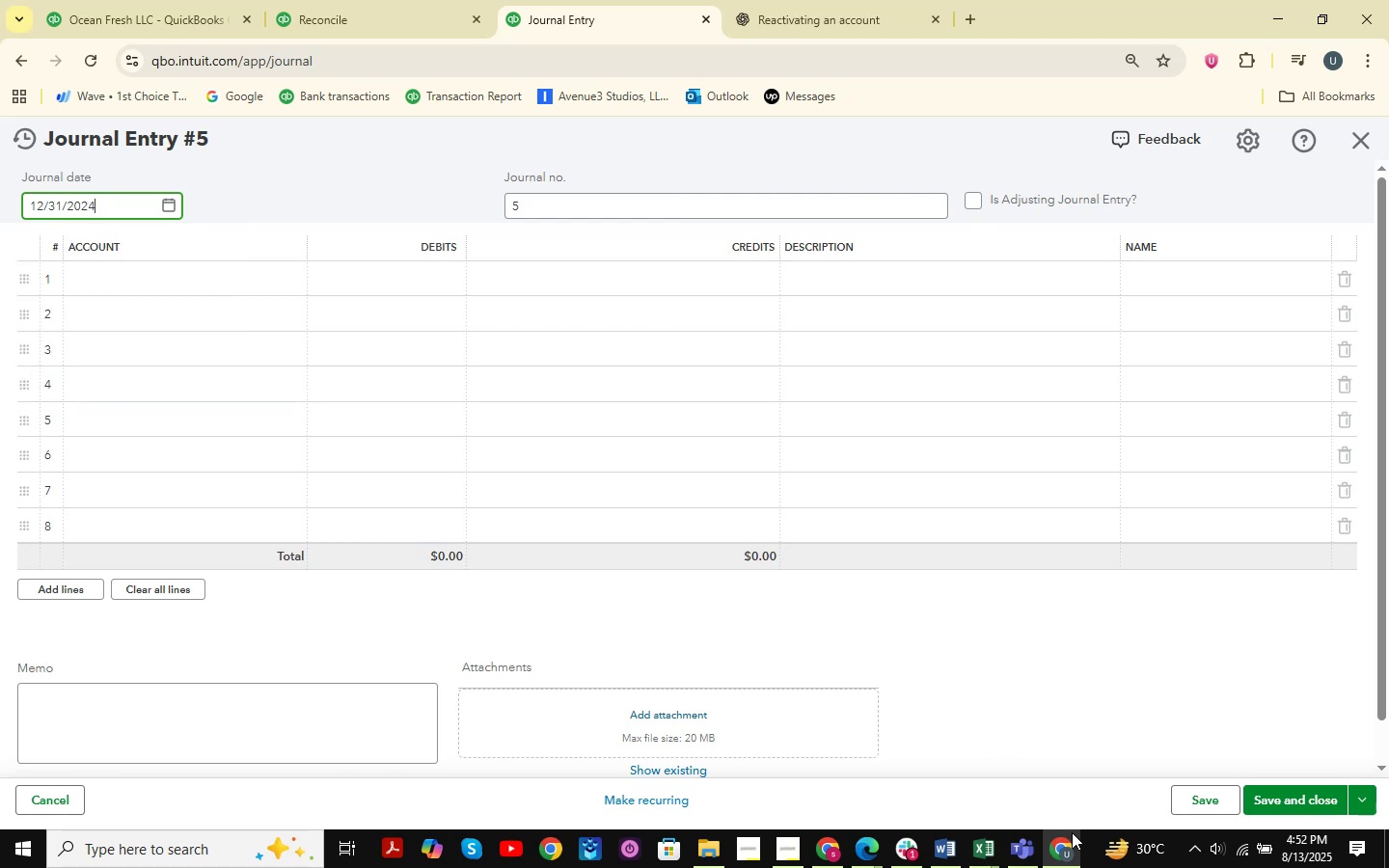 
double_click([1068, 837])
 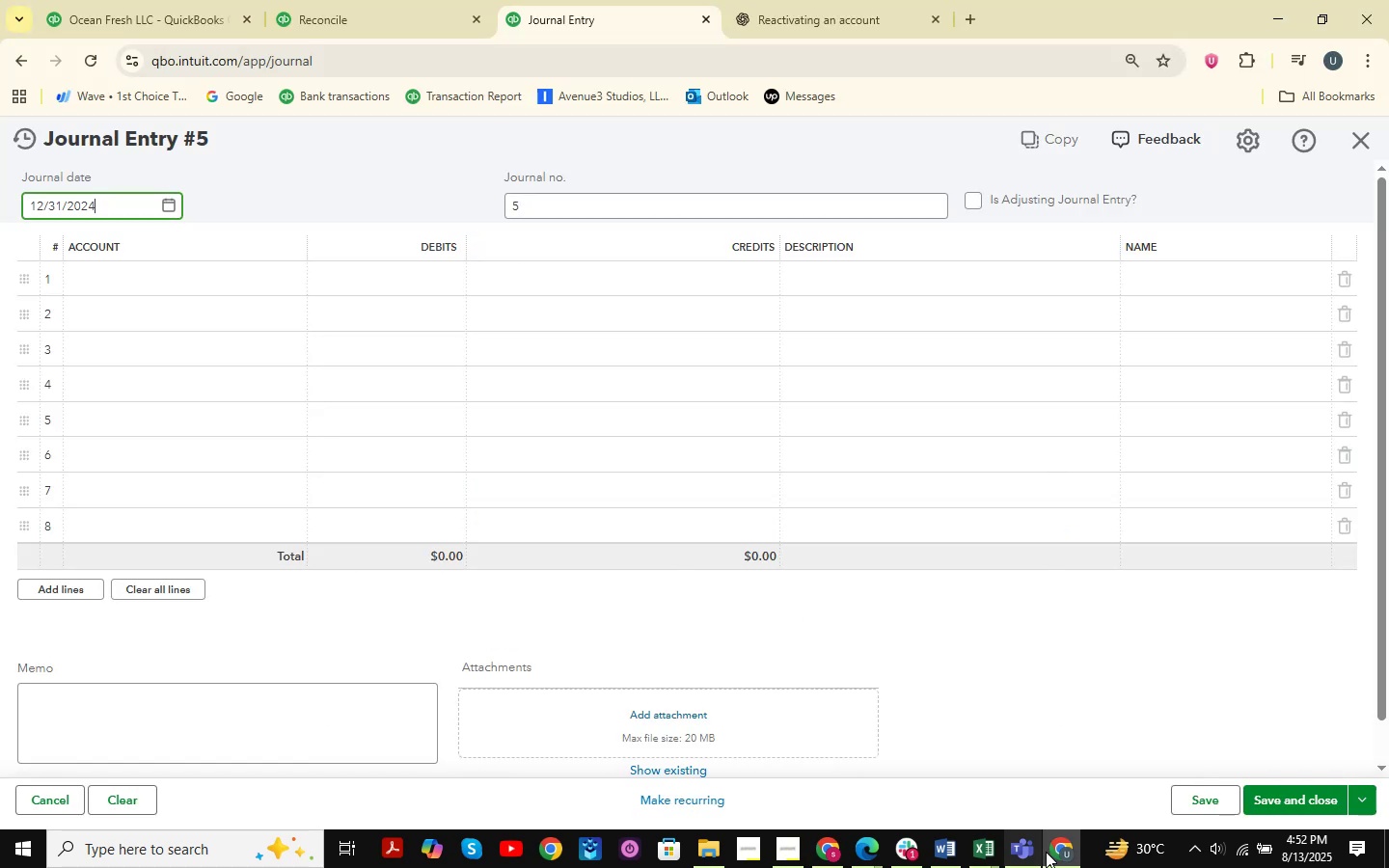 
left_click([1023, 851])
 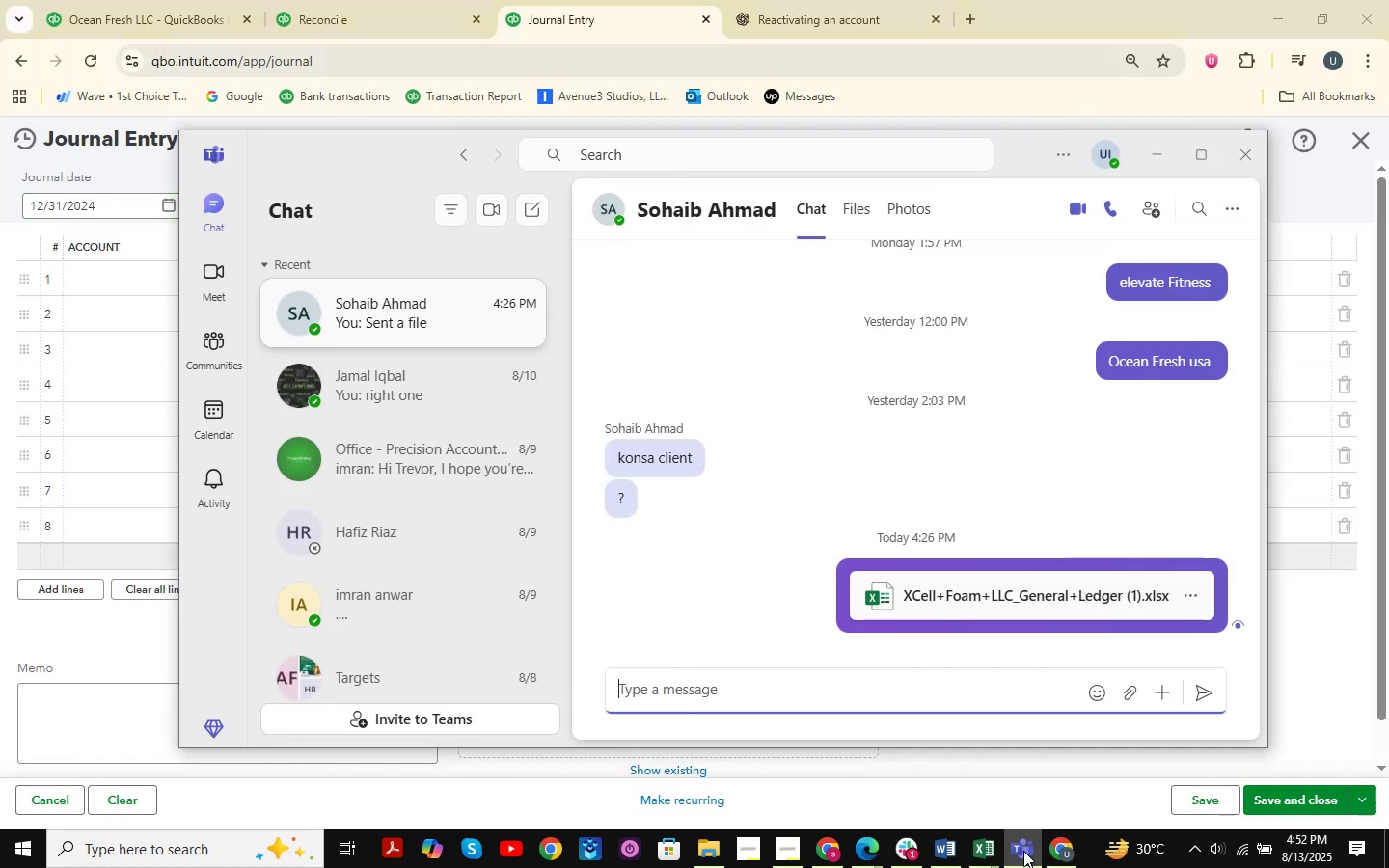 
left_click([1023, 851])
 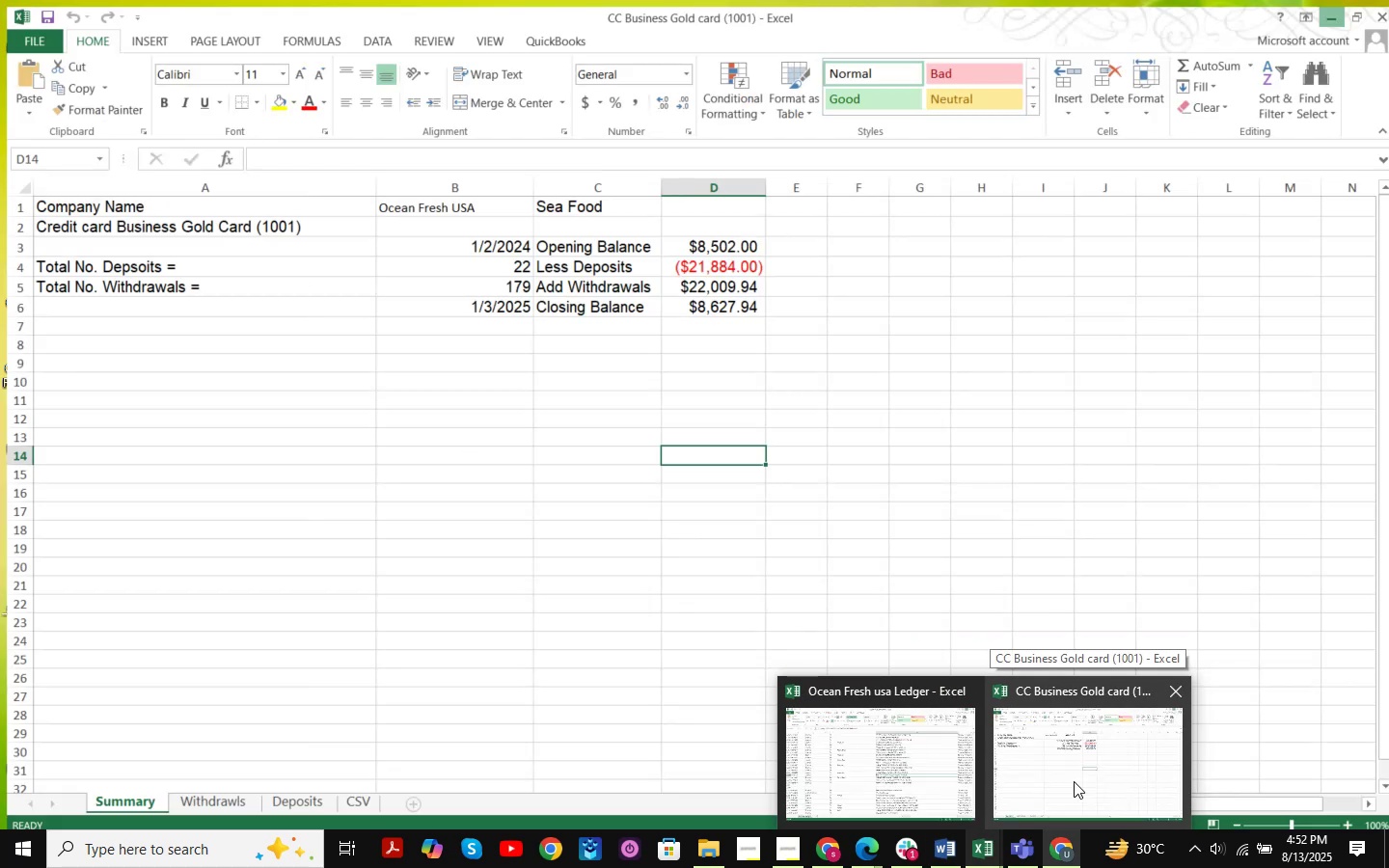 
wait(5.21)
 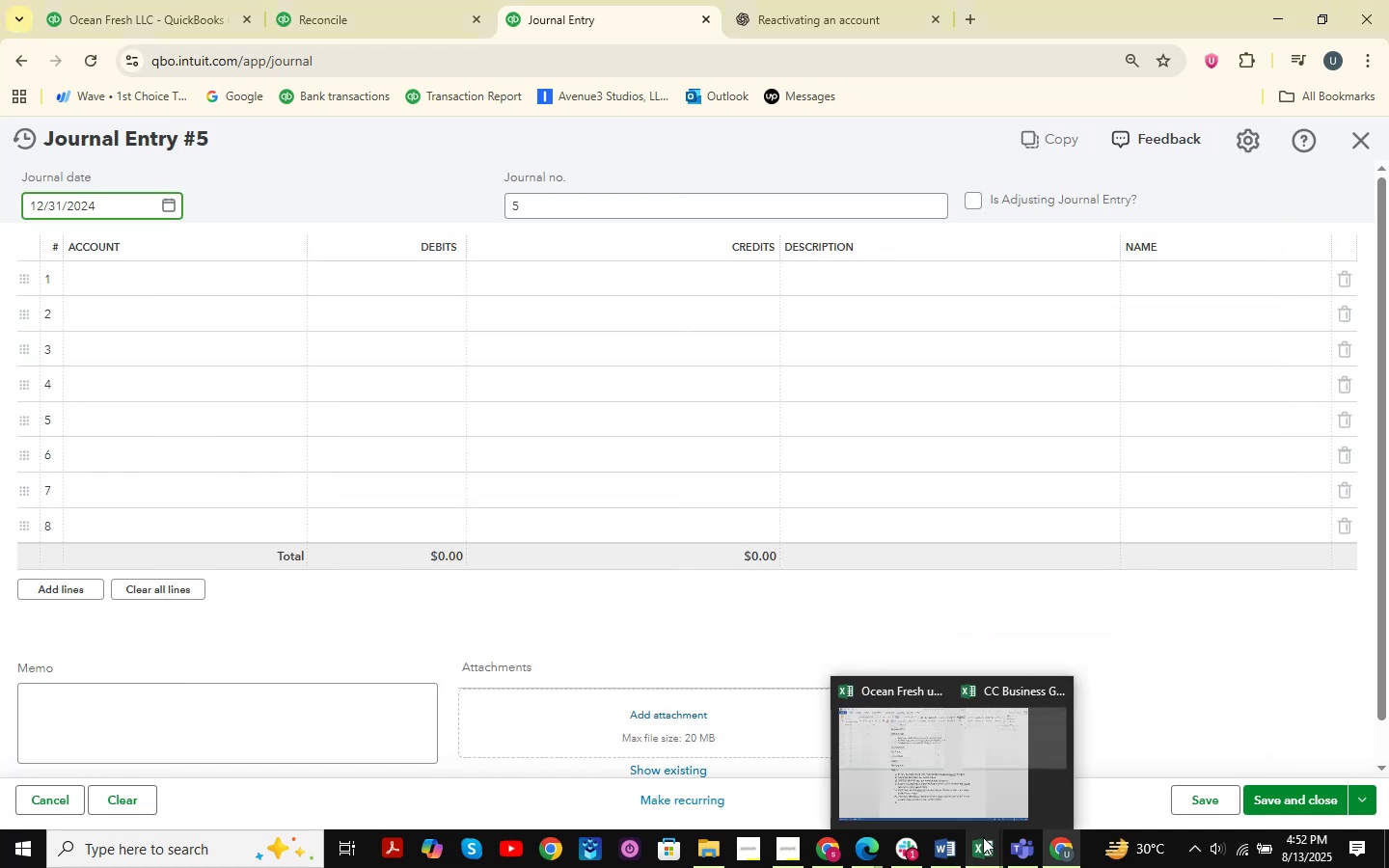 
left_click([1074, 781])
 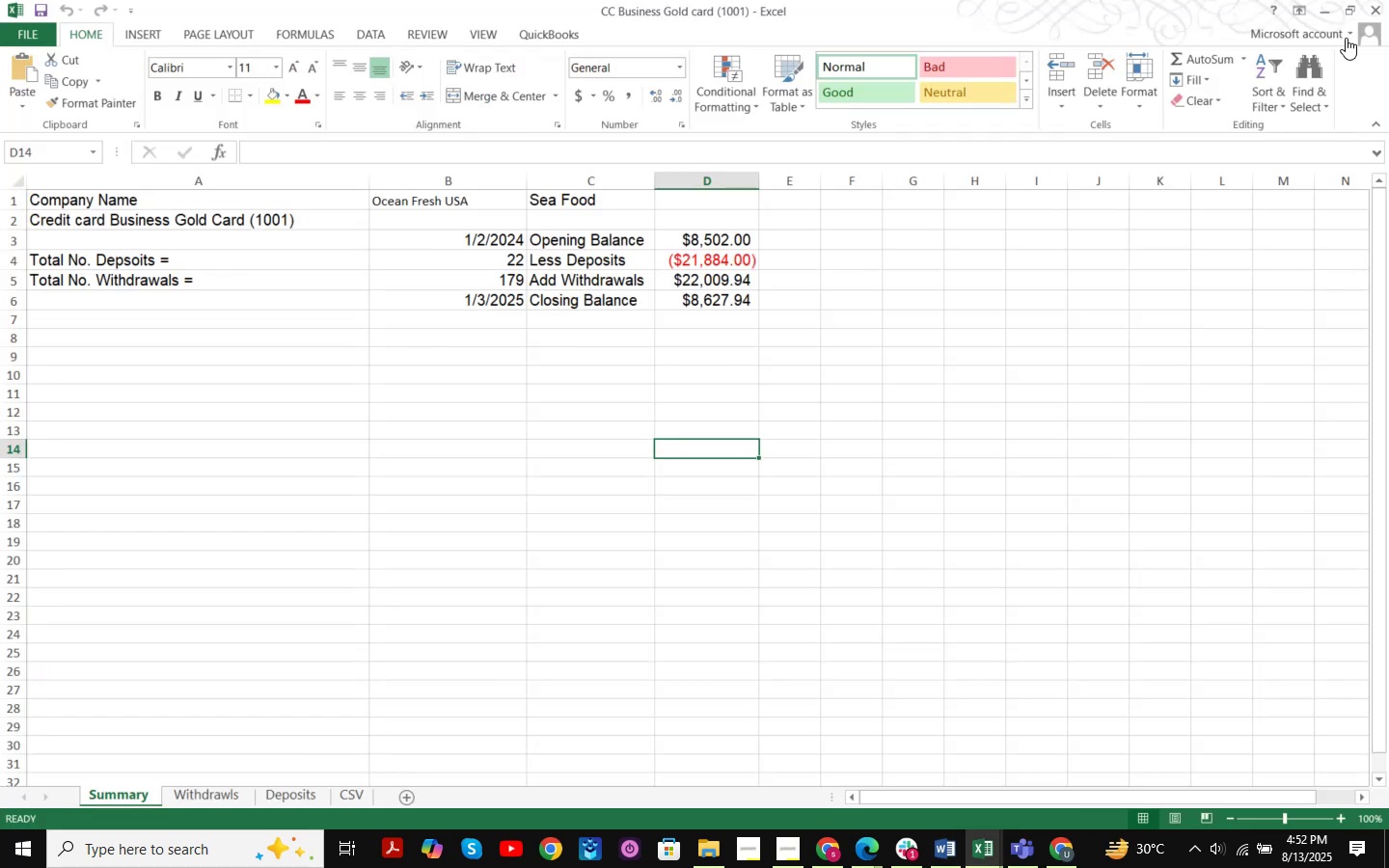 
left_click([1373, 6])
 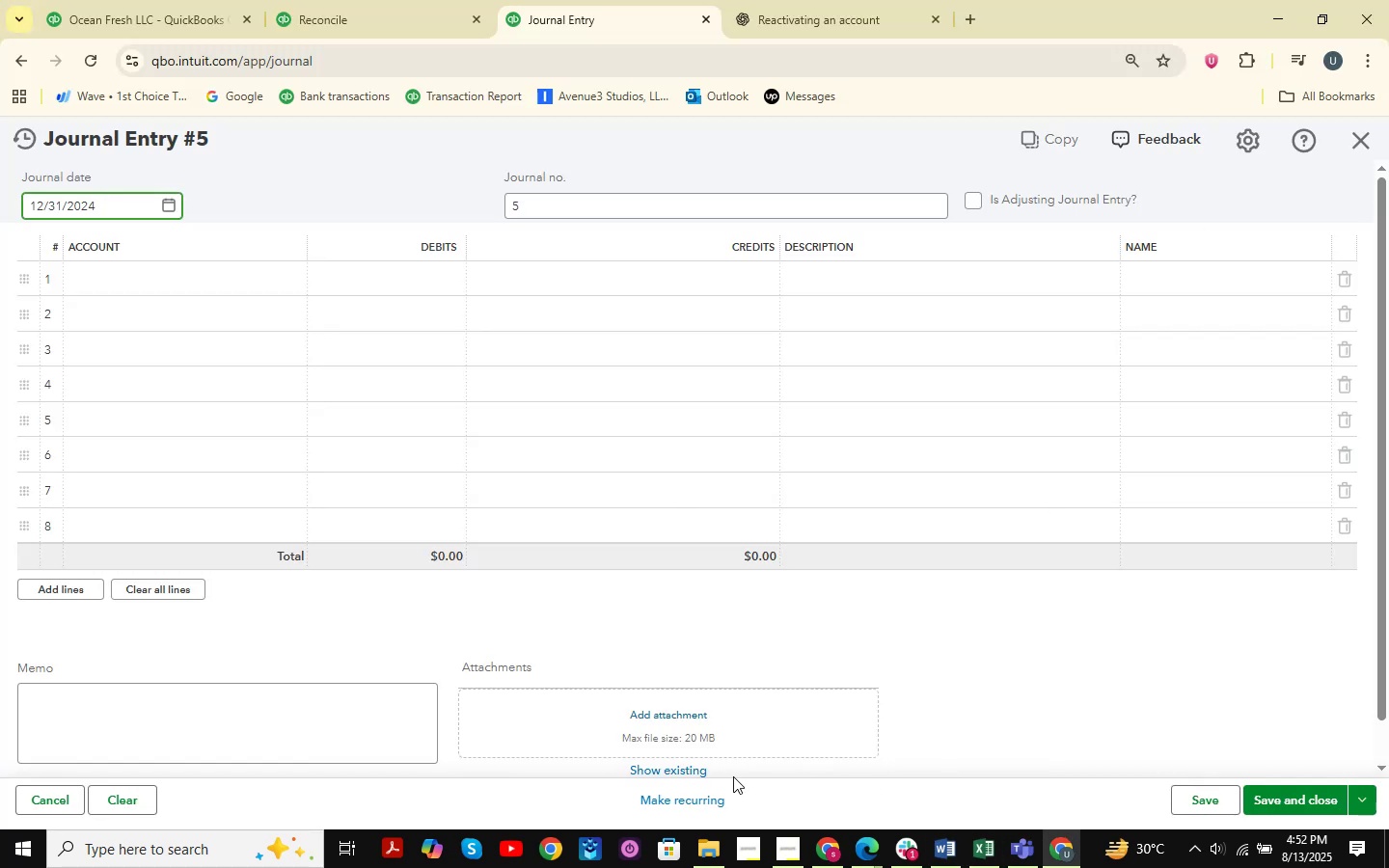 
left_click([696, 862])
 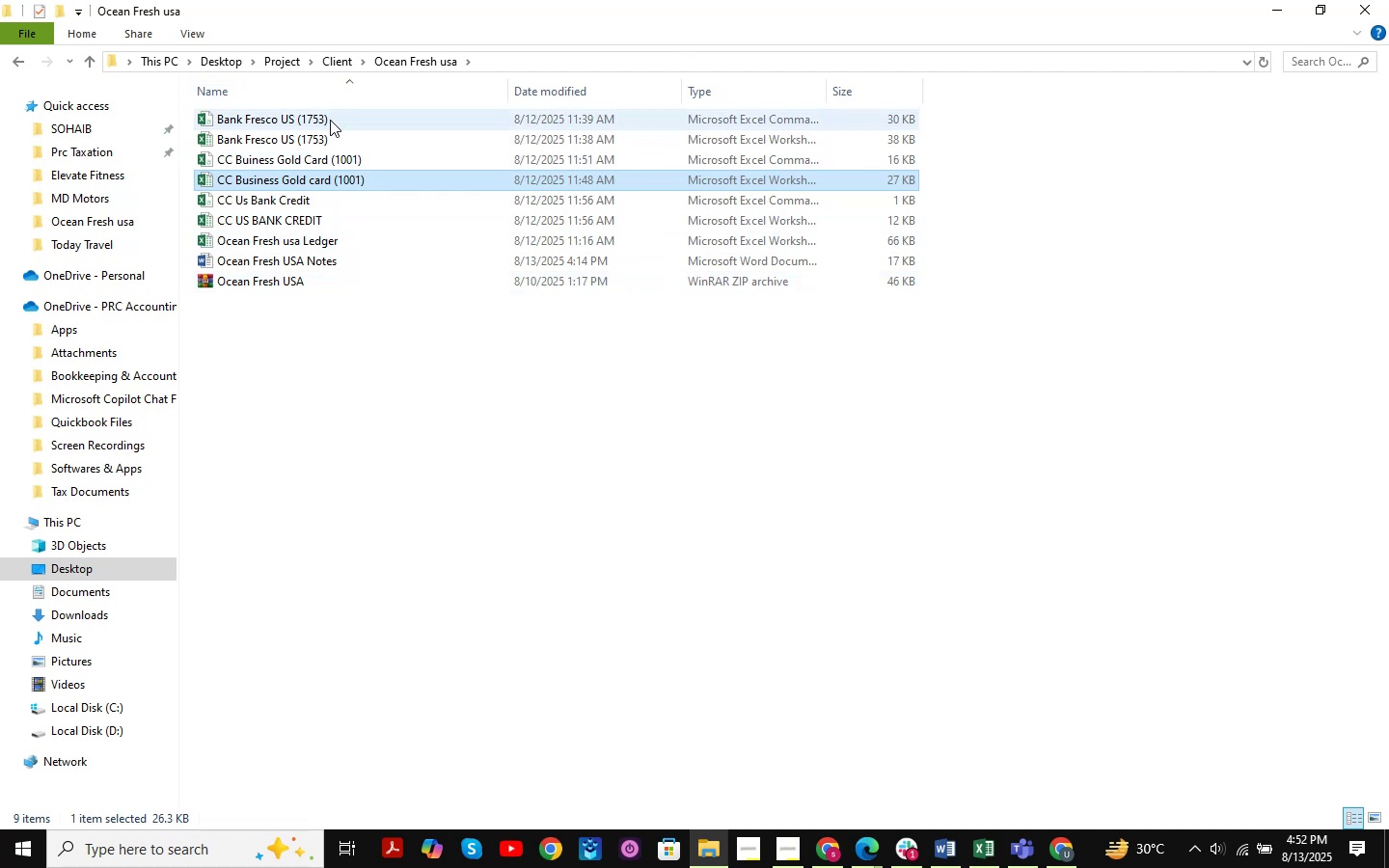 
wait(5.83)
 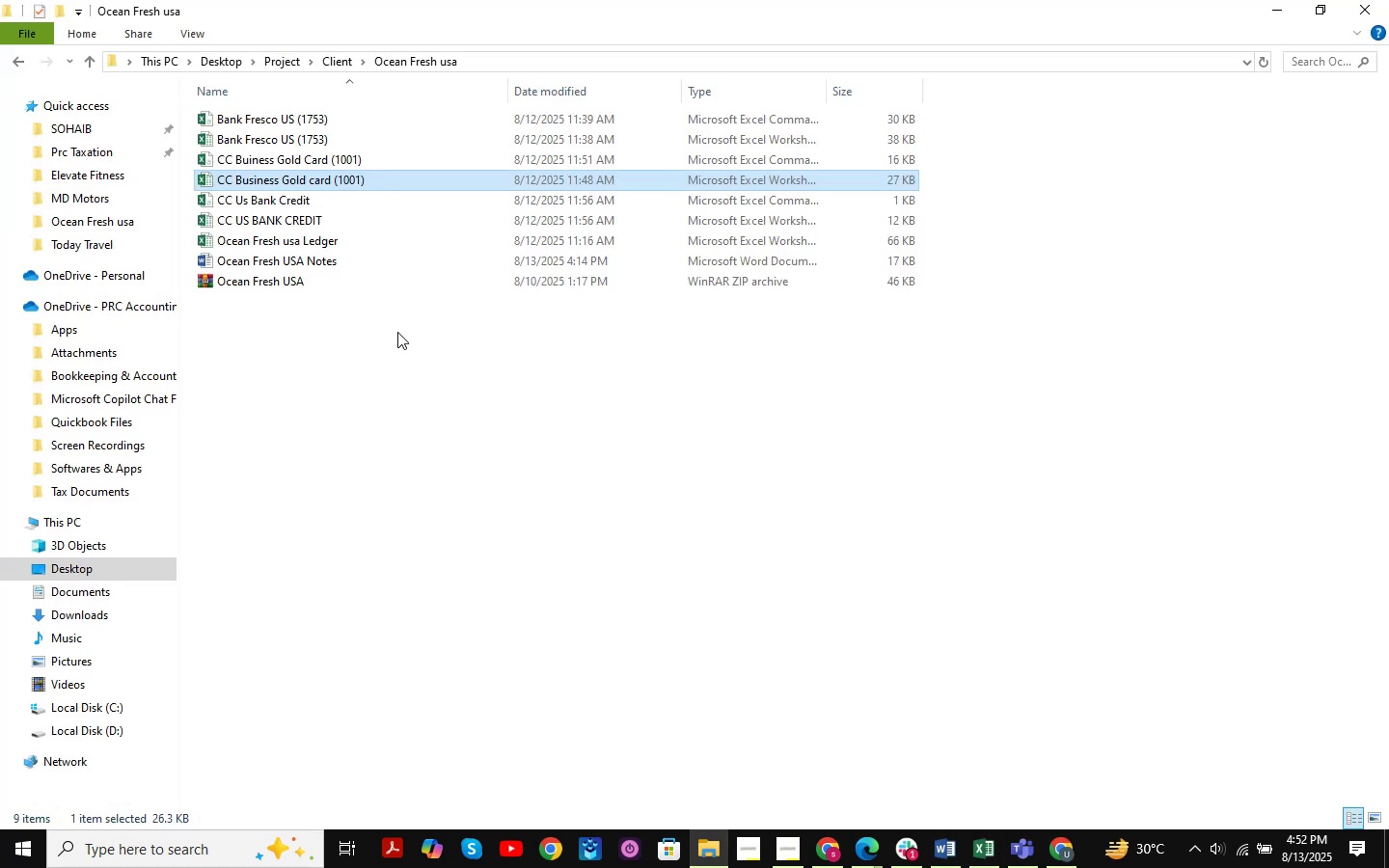 
double_click([322, 139])
 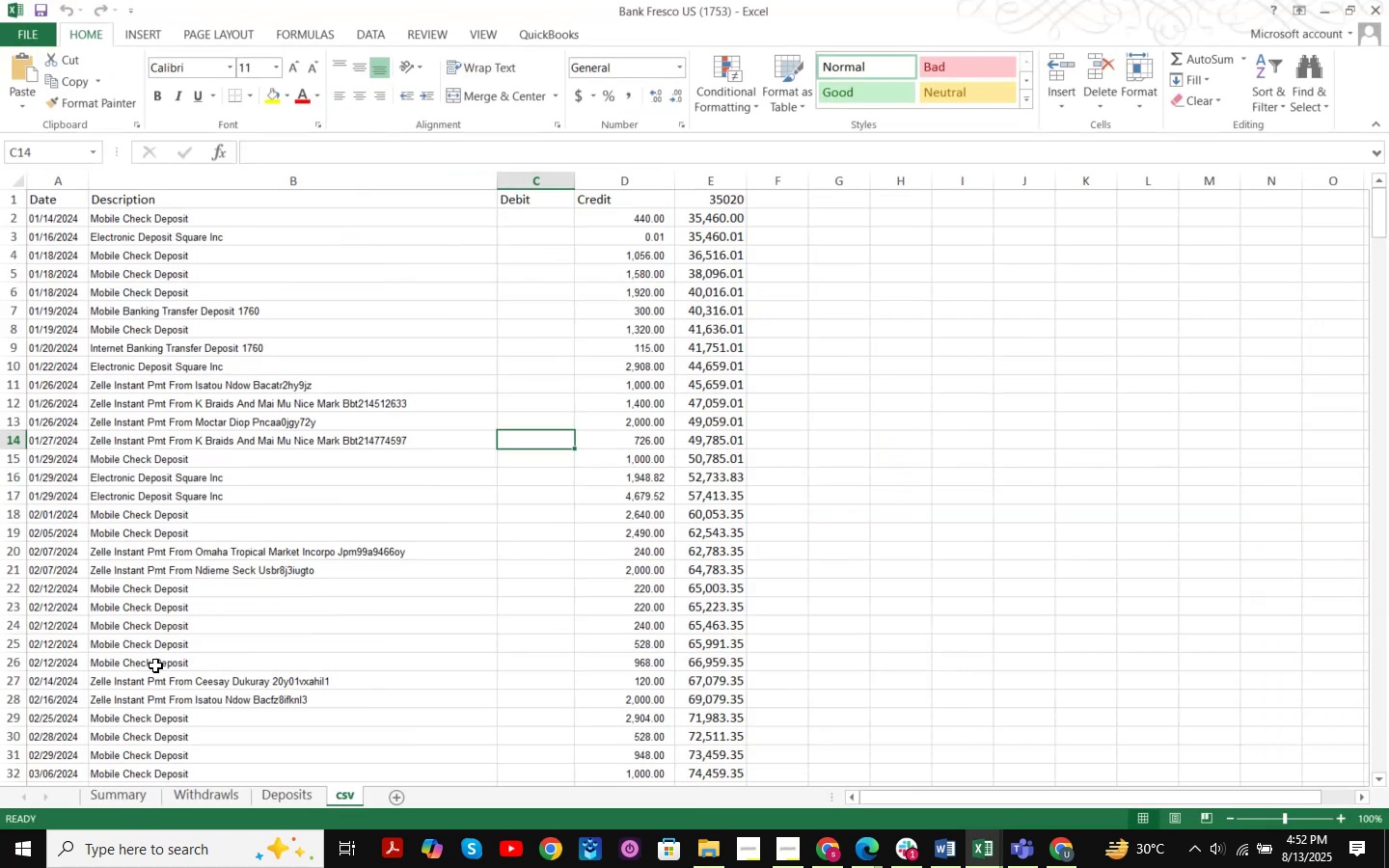 
left_click([136, 800])
 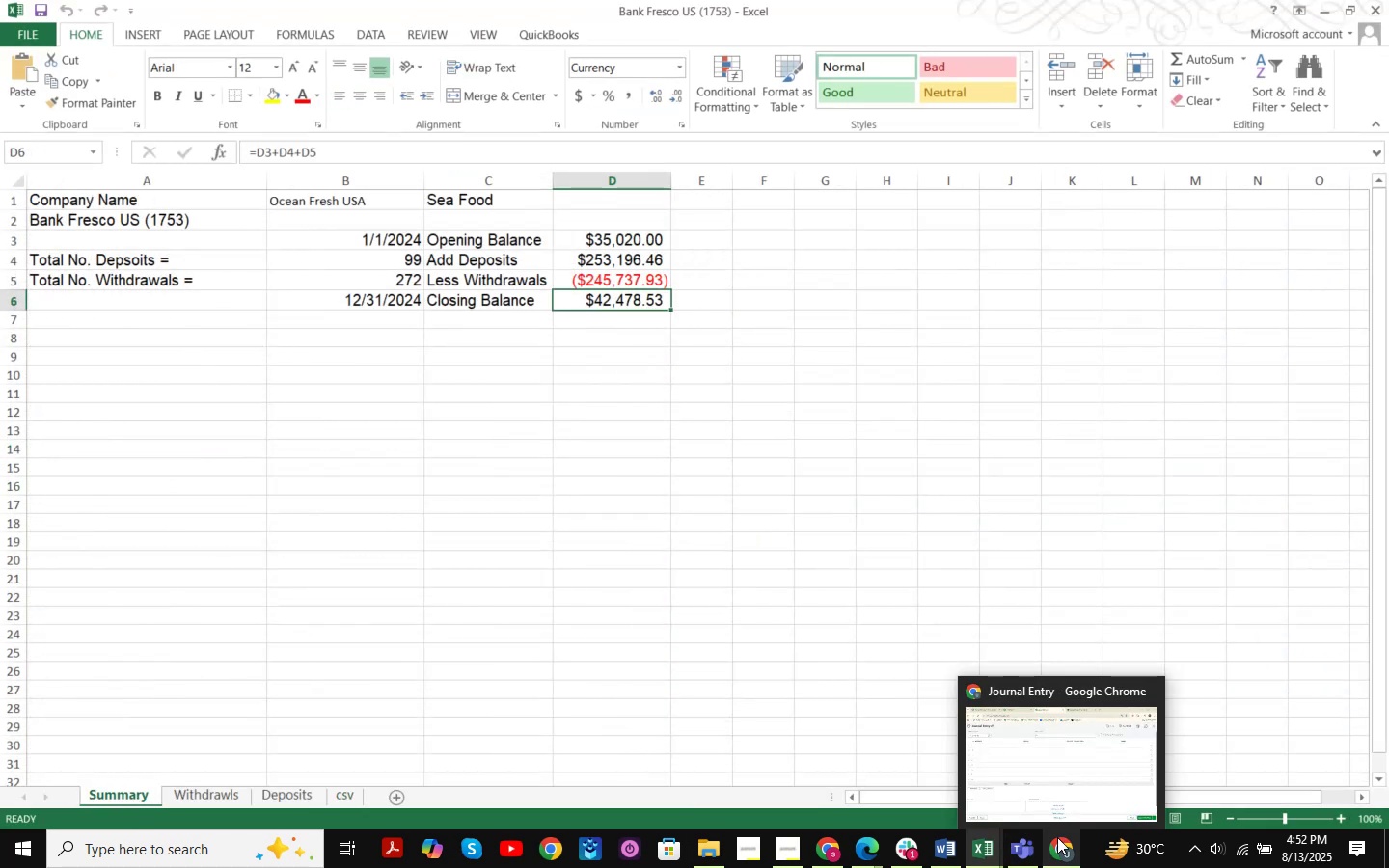 
wait(5.11)
 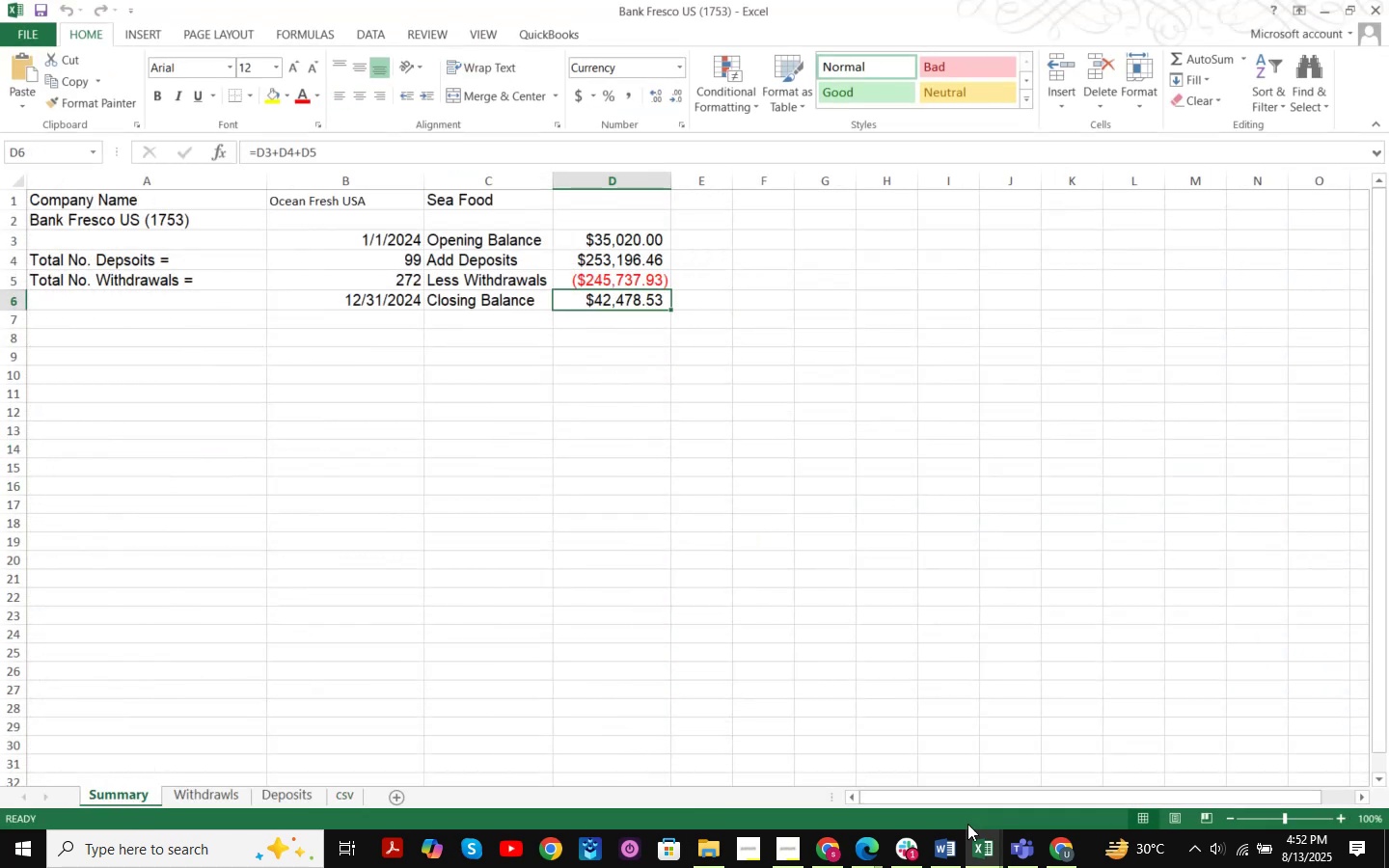 
left_click([1057, 837])
 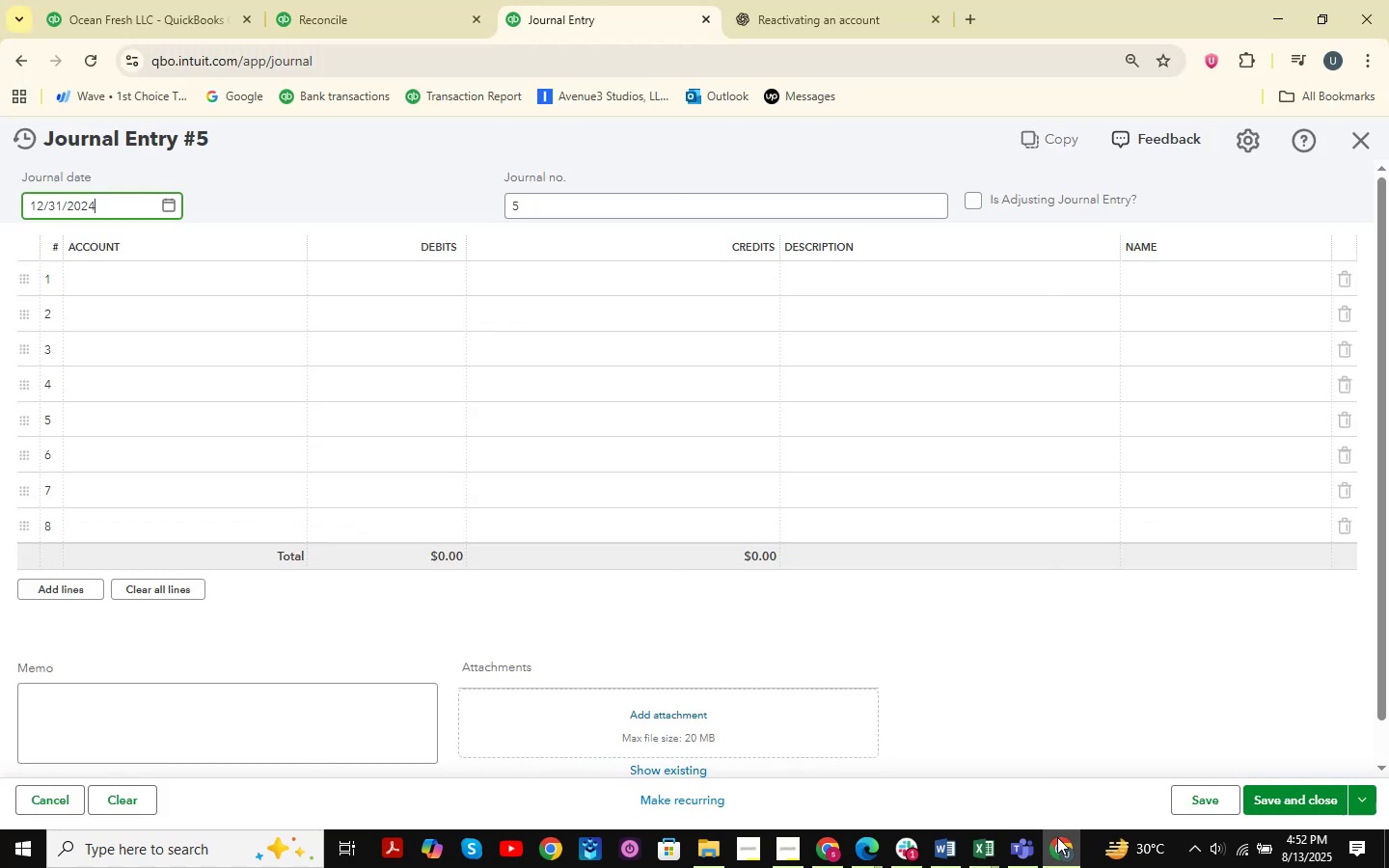 
left_click([1057, 837])
 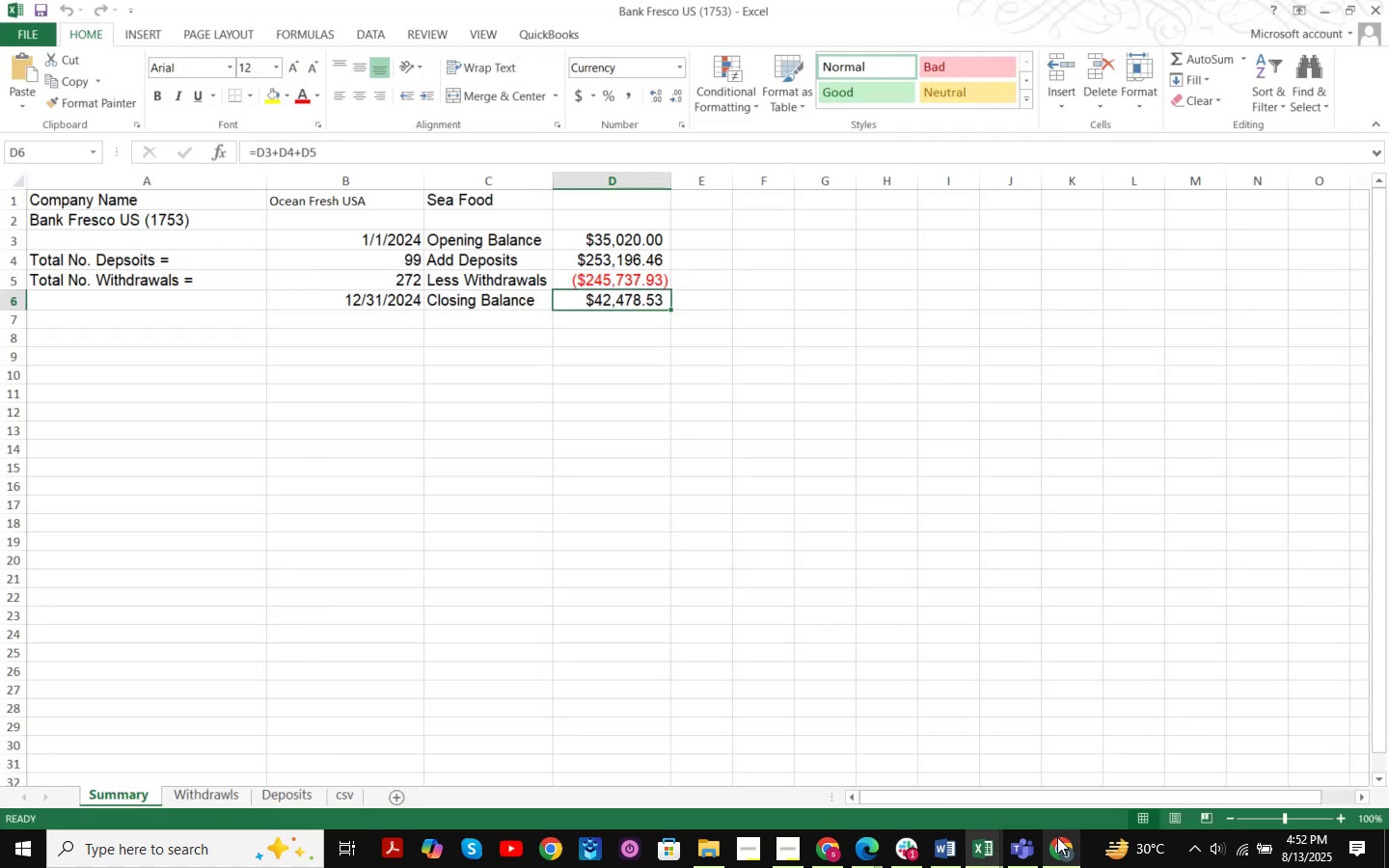 
wait(7.99)
 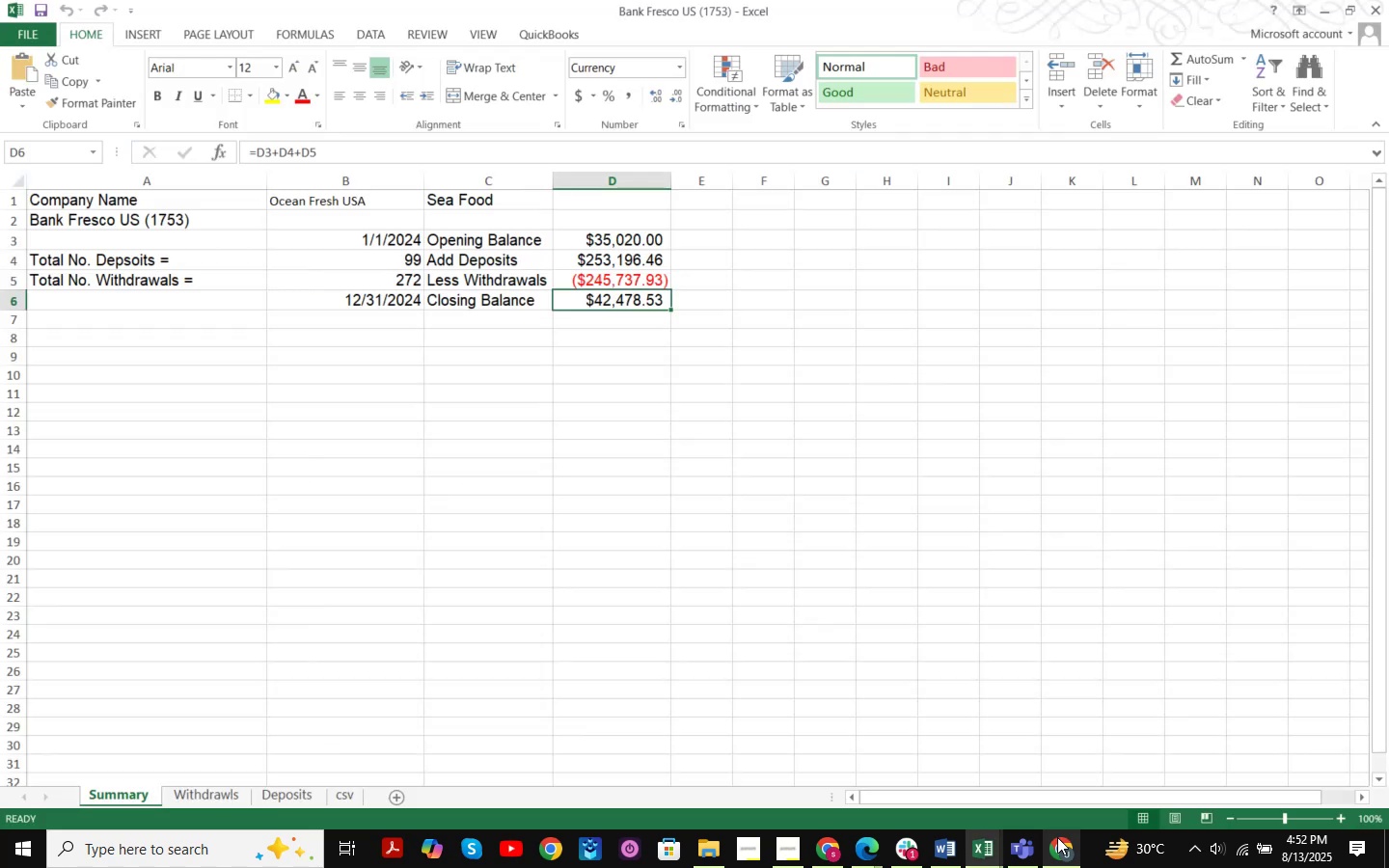 
left_click([1057, 837])
 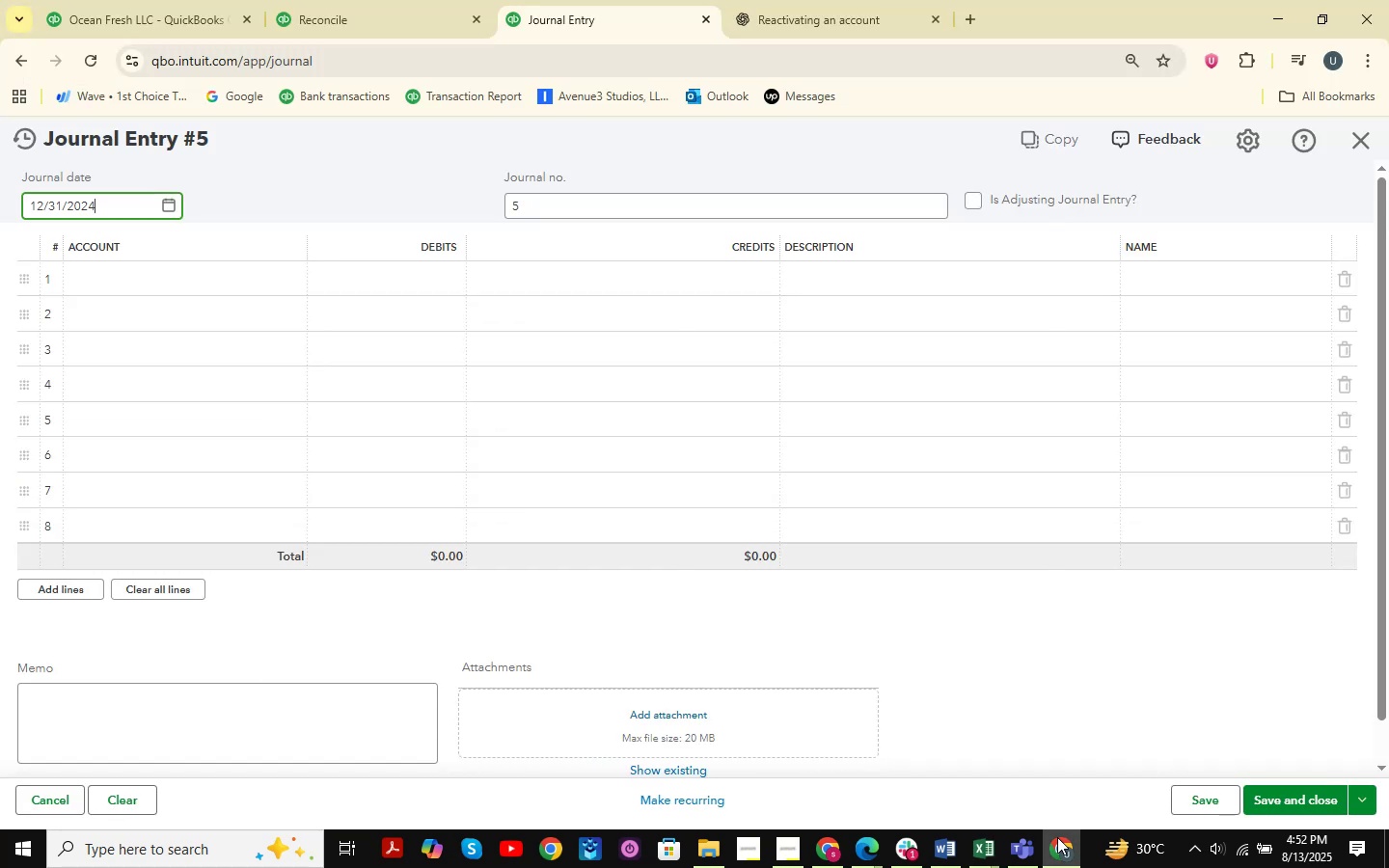 
left_click([1057, 837])
 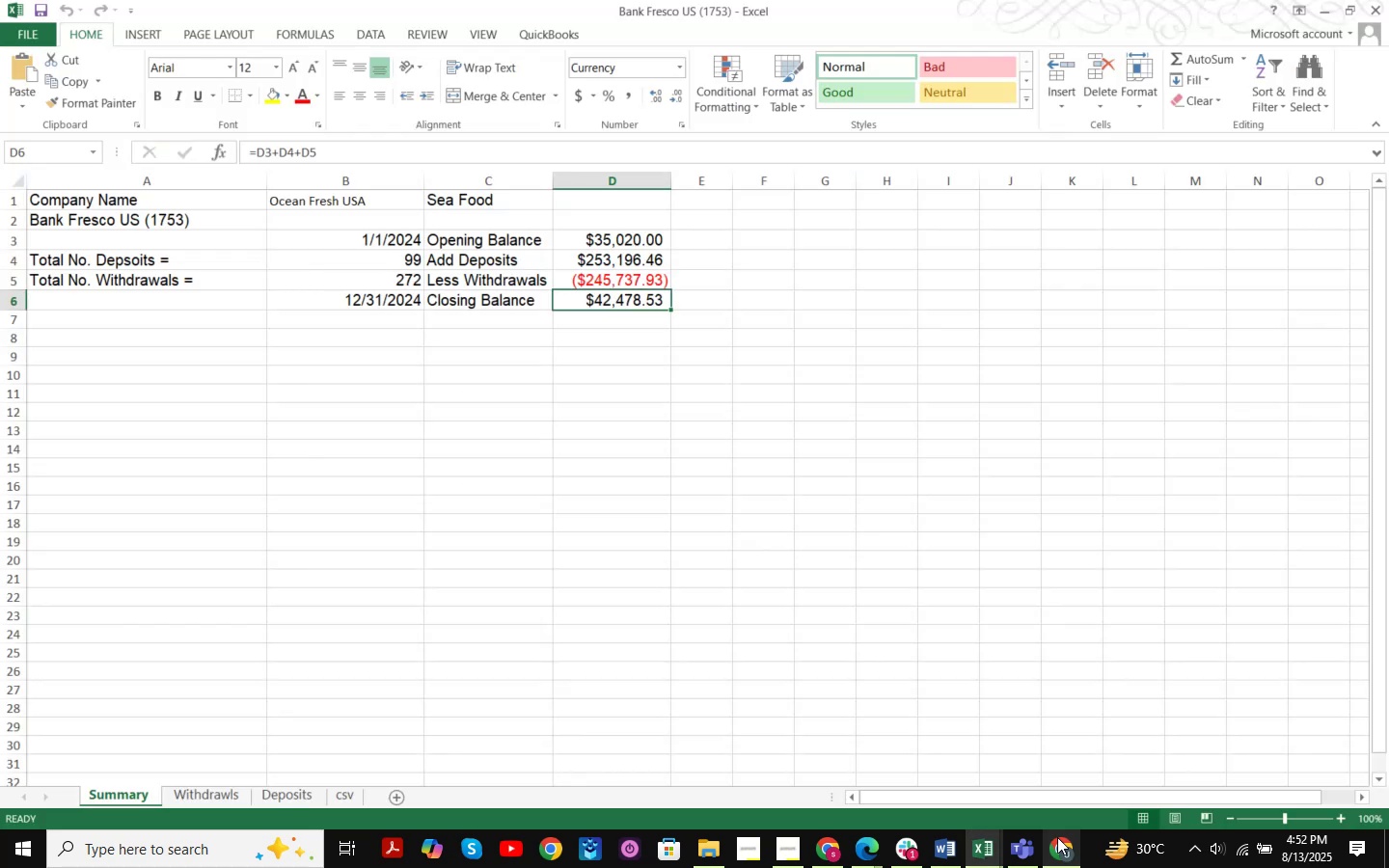 
left_click([1057, 837])
 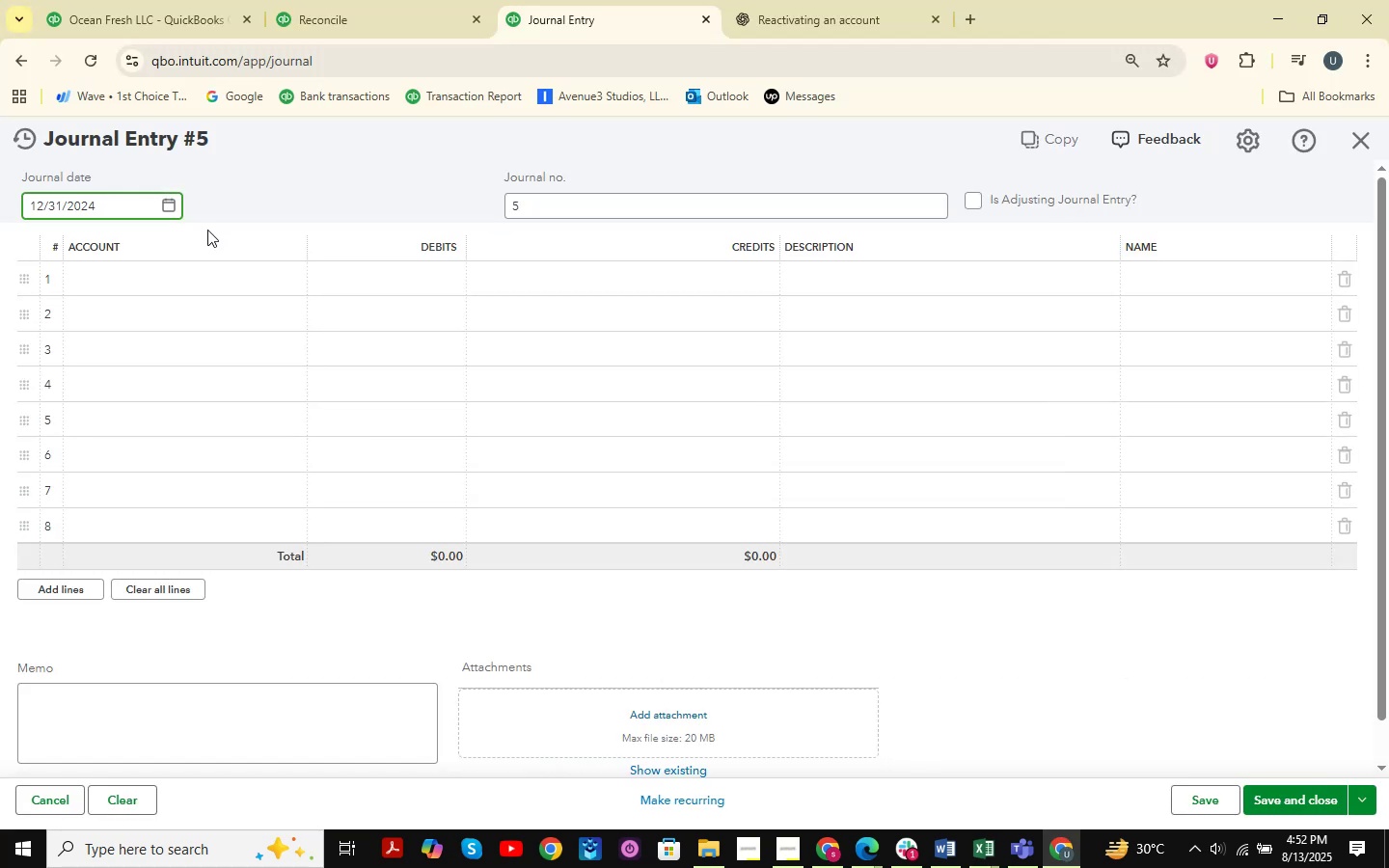 
left_click([164, 202])
 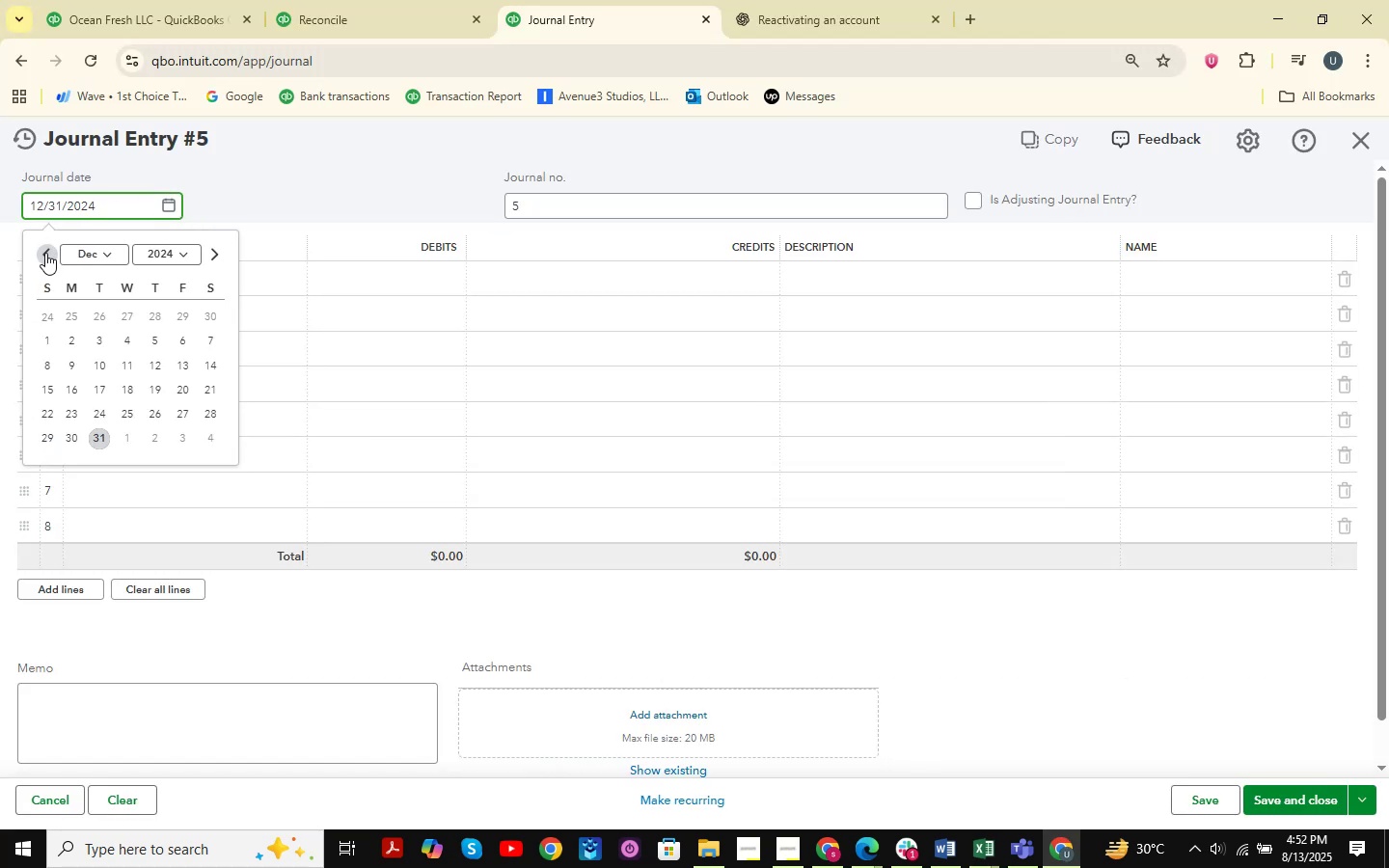 
double_click([45, 254])
 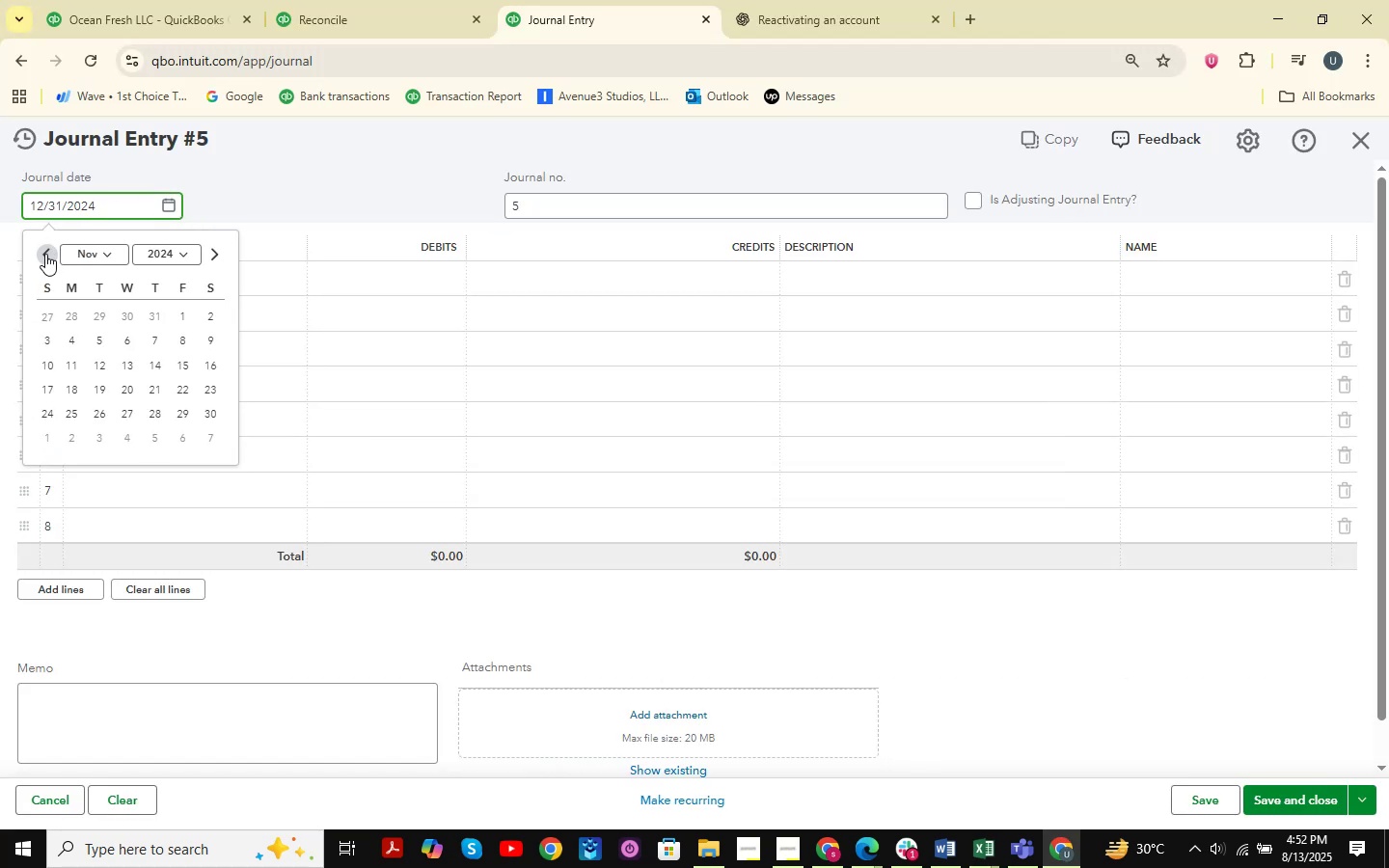 
triple_click([45, 254])
 